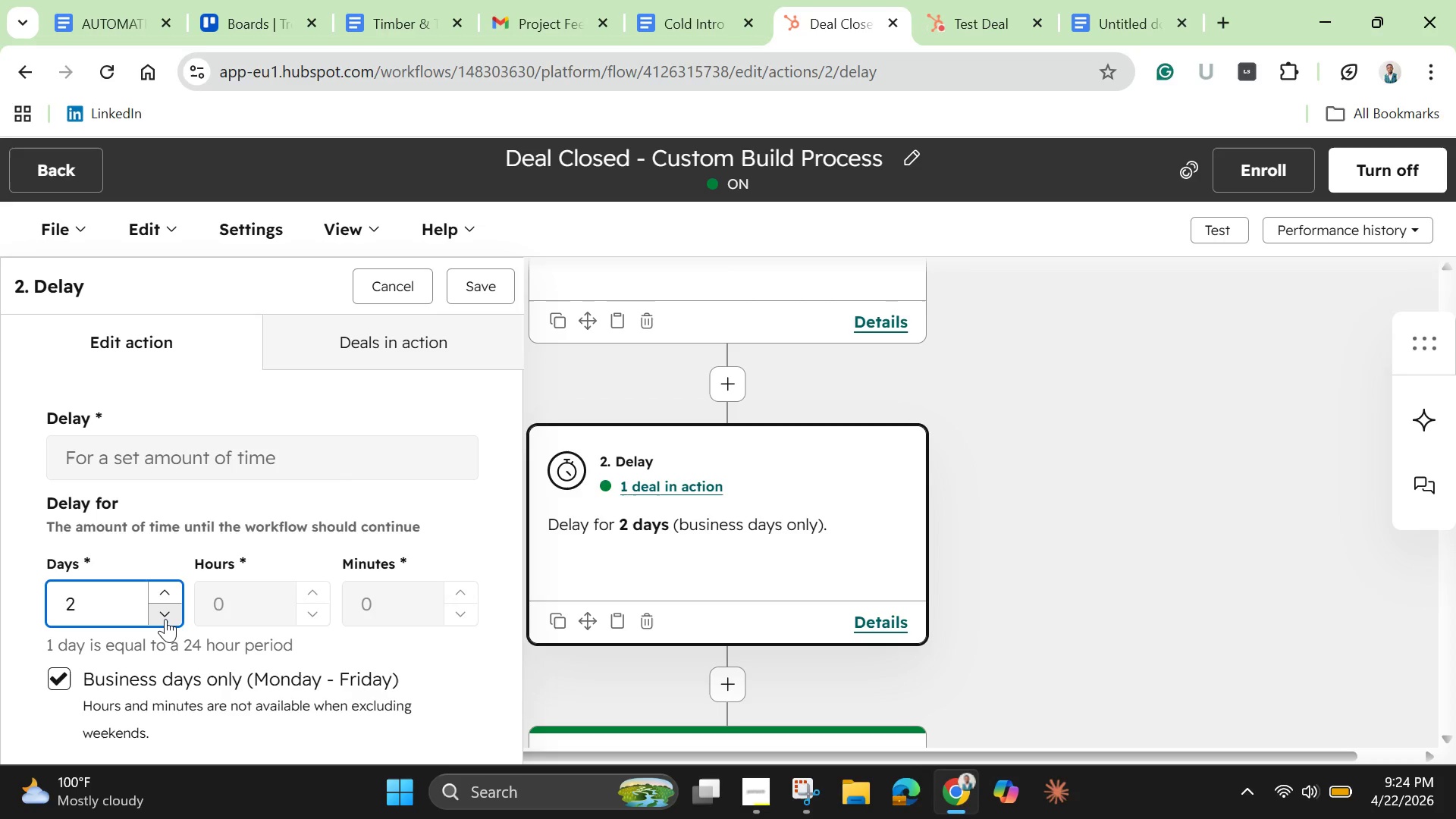 
left_click([165, 619])
 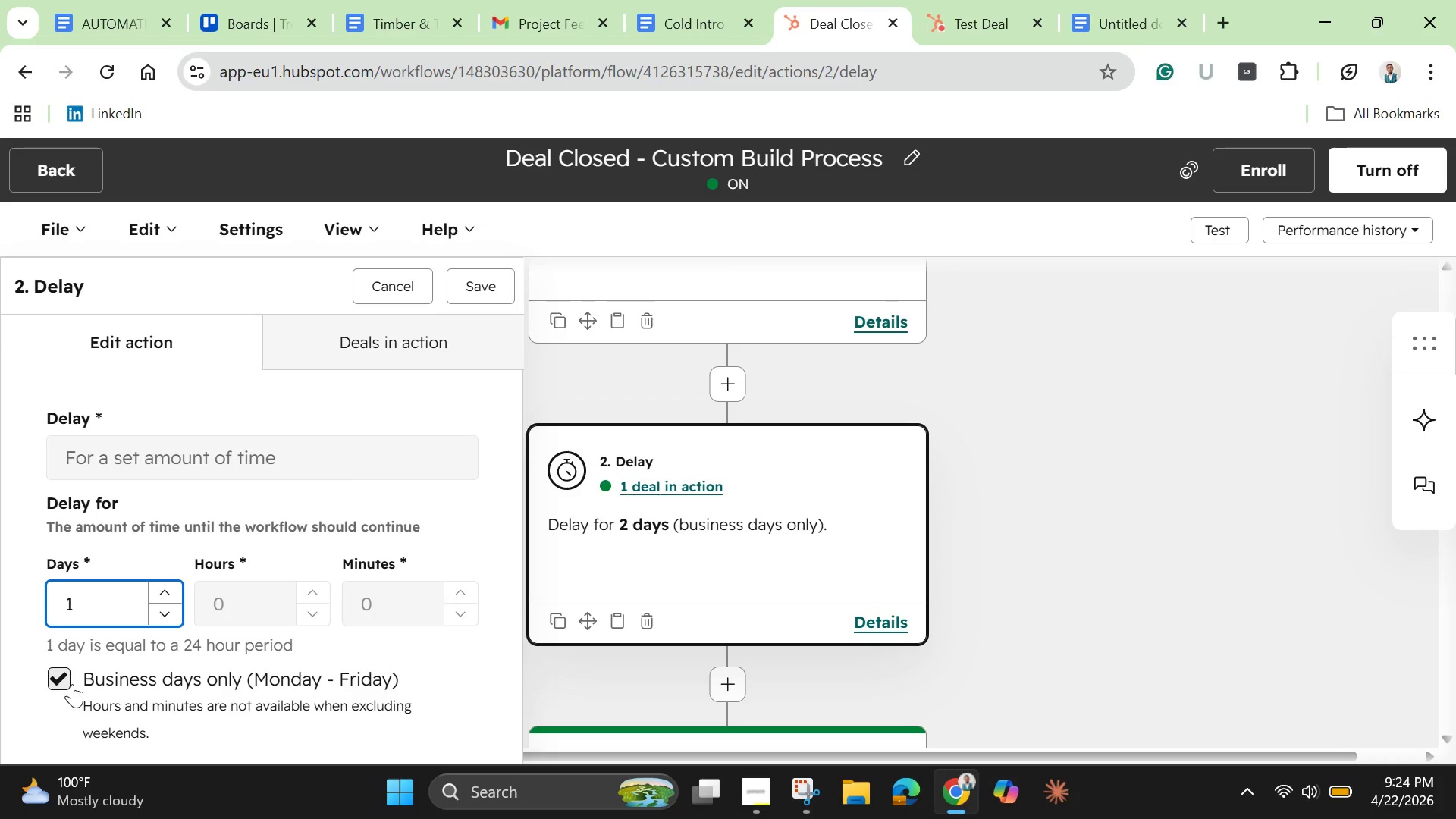 
left_click([72, 682])
 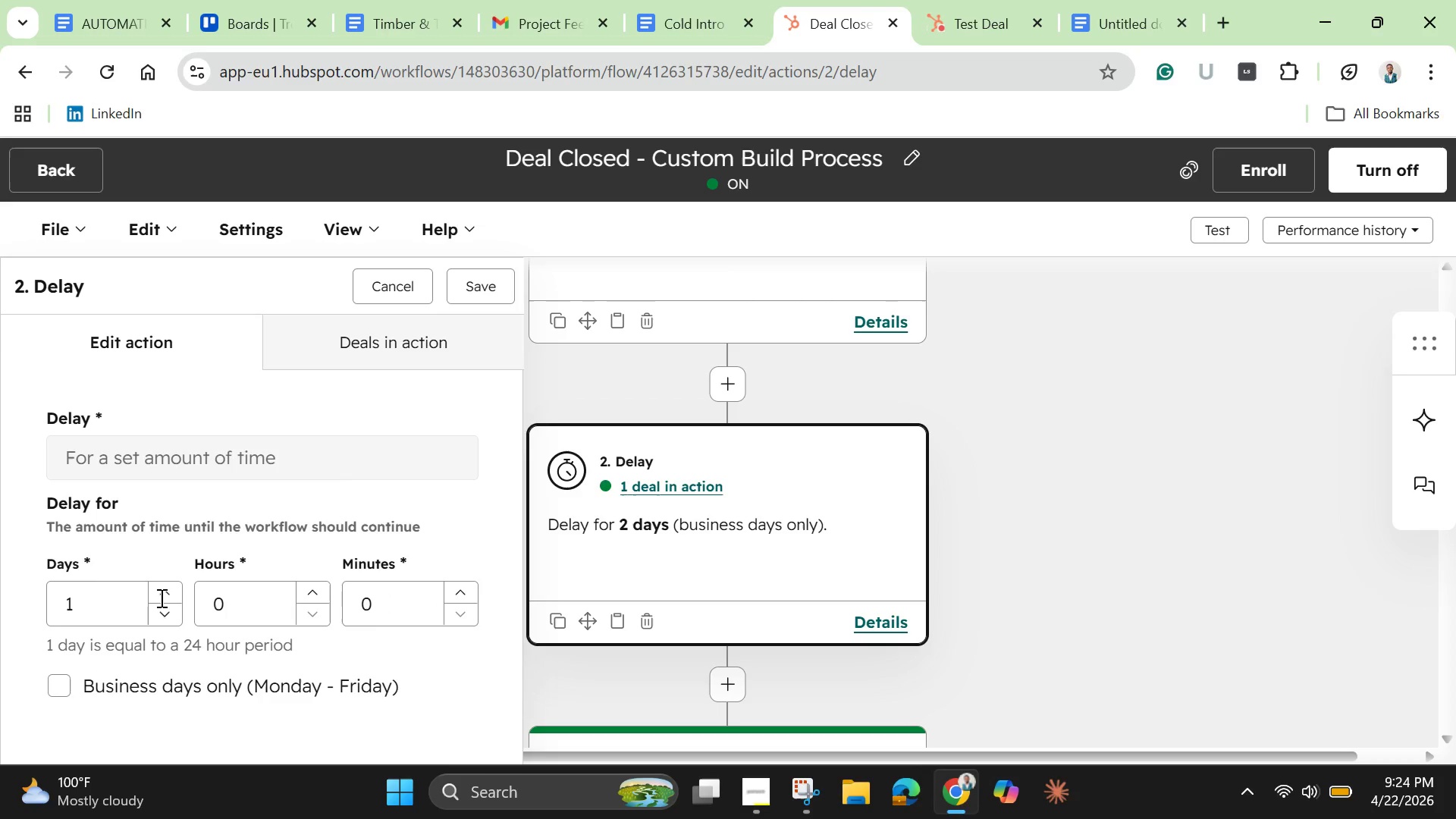 
left_click([91, 604])
 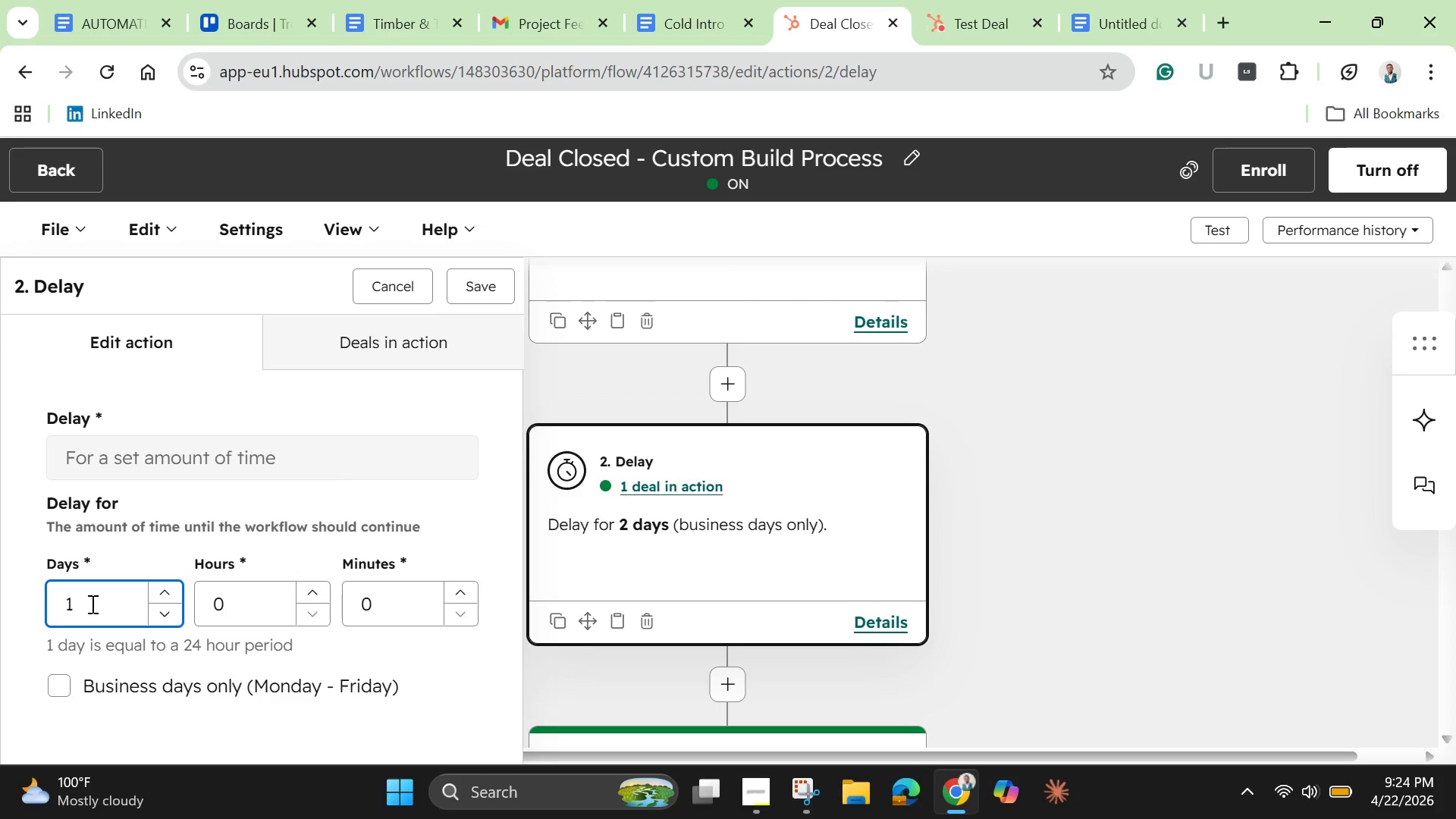 
key(Backspace)
 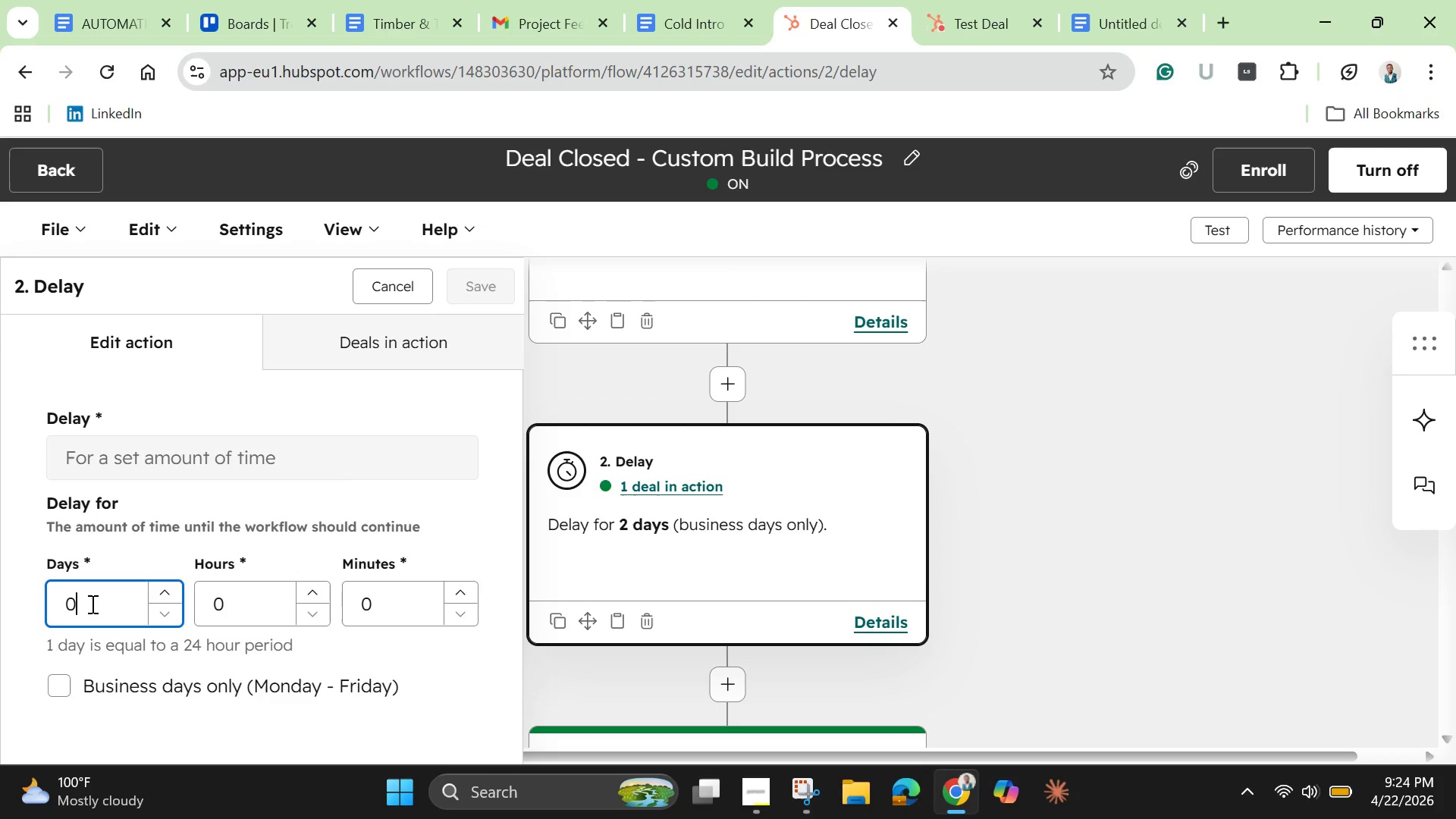 
key(0)
 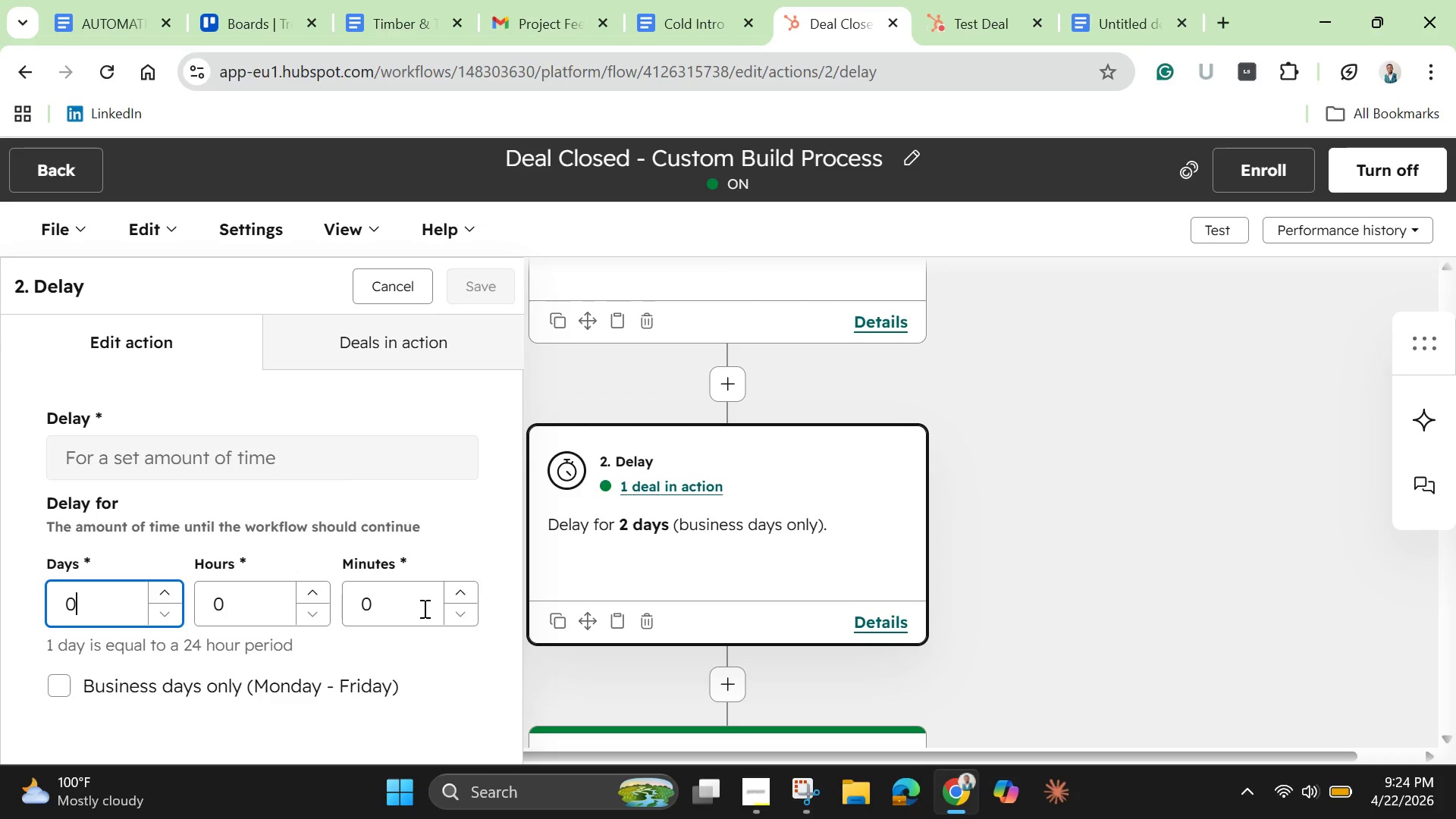 
left_click([423, 608])
 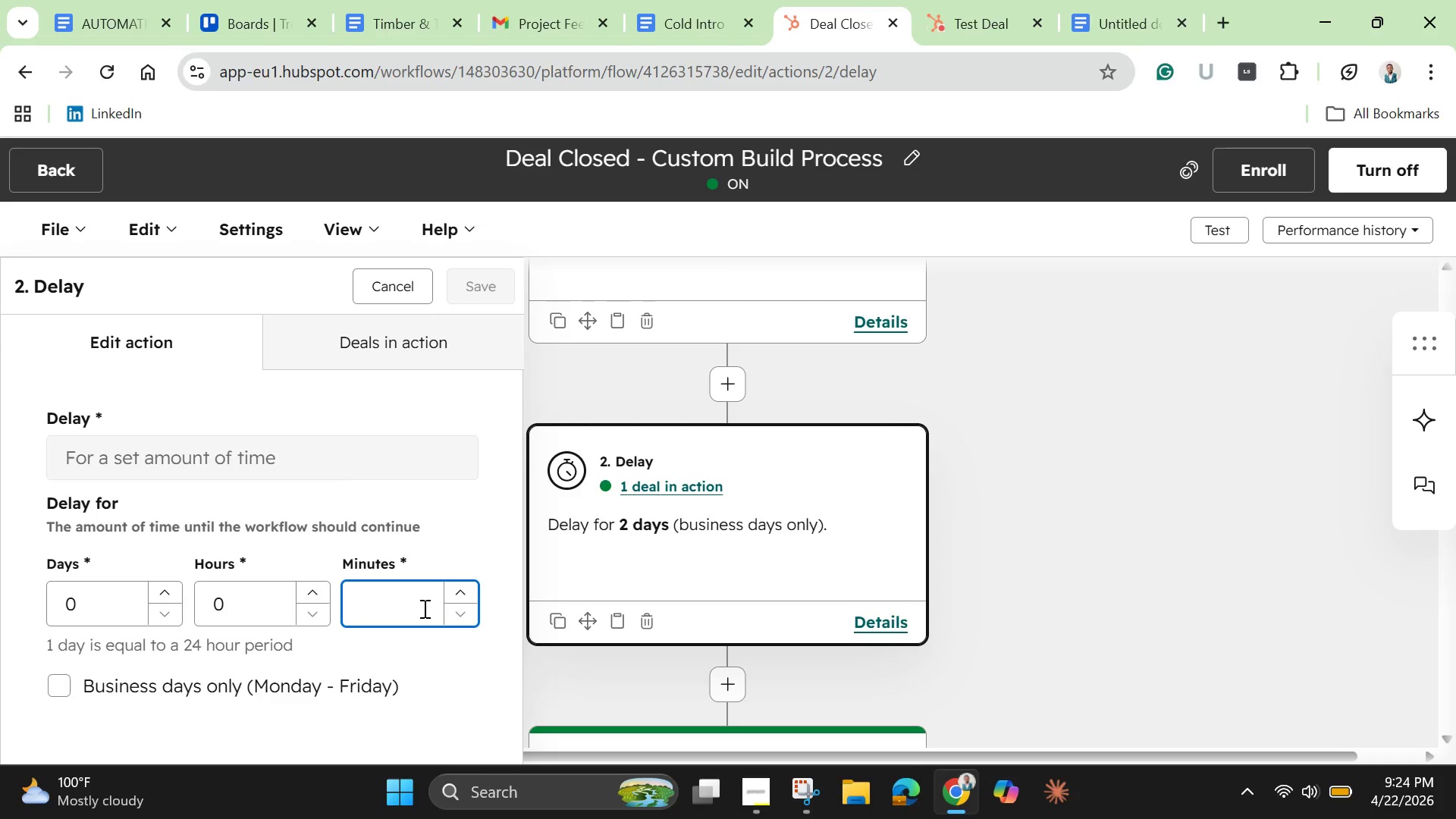 
key(Backspace)
 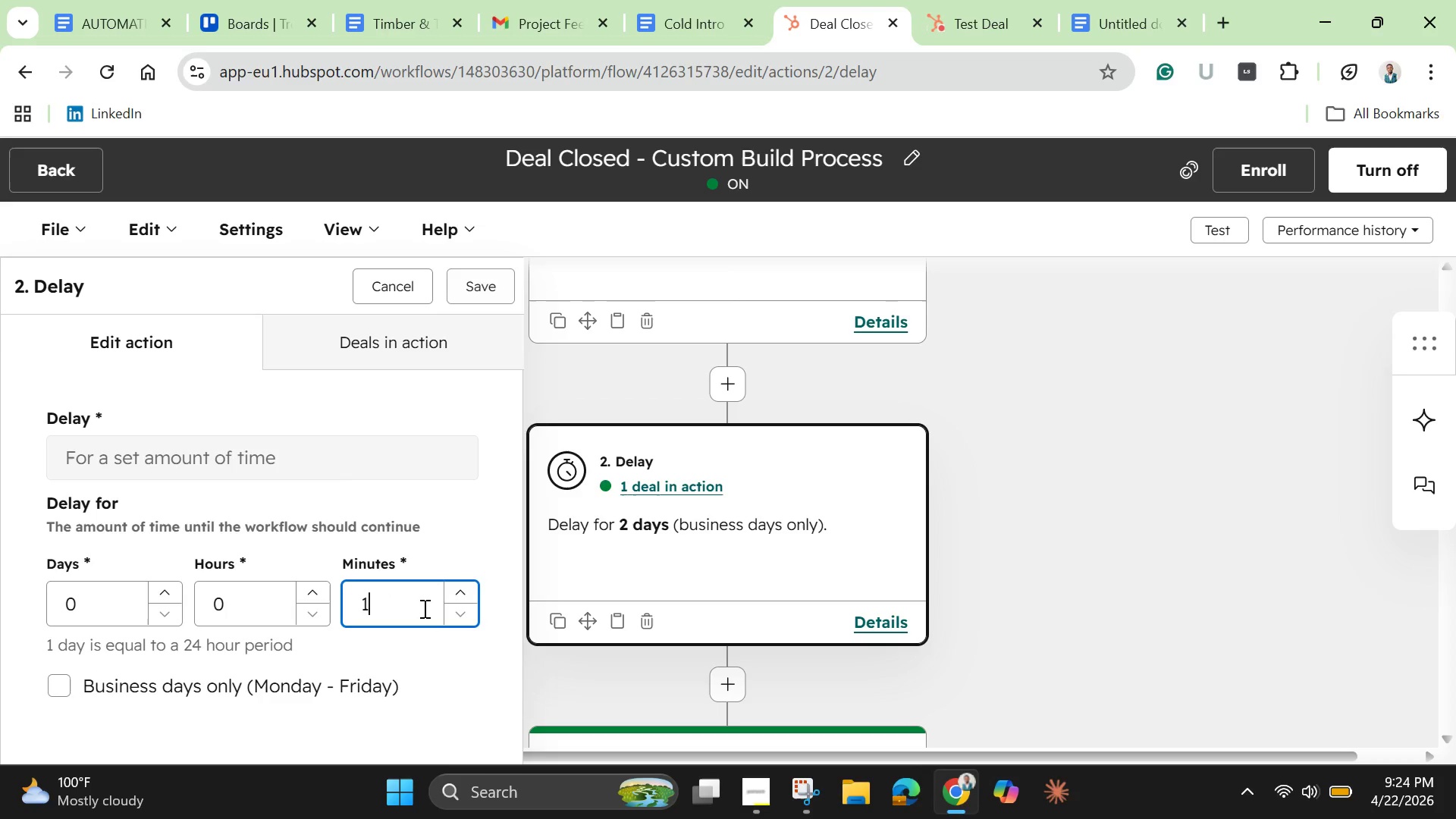 
key(1)
 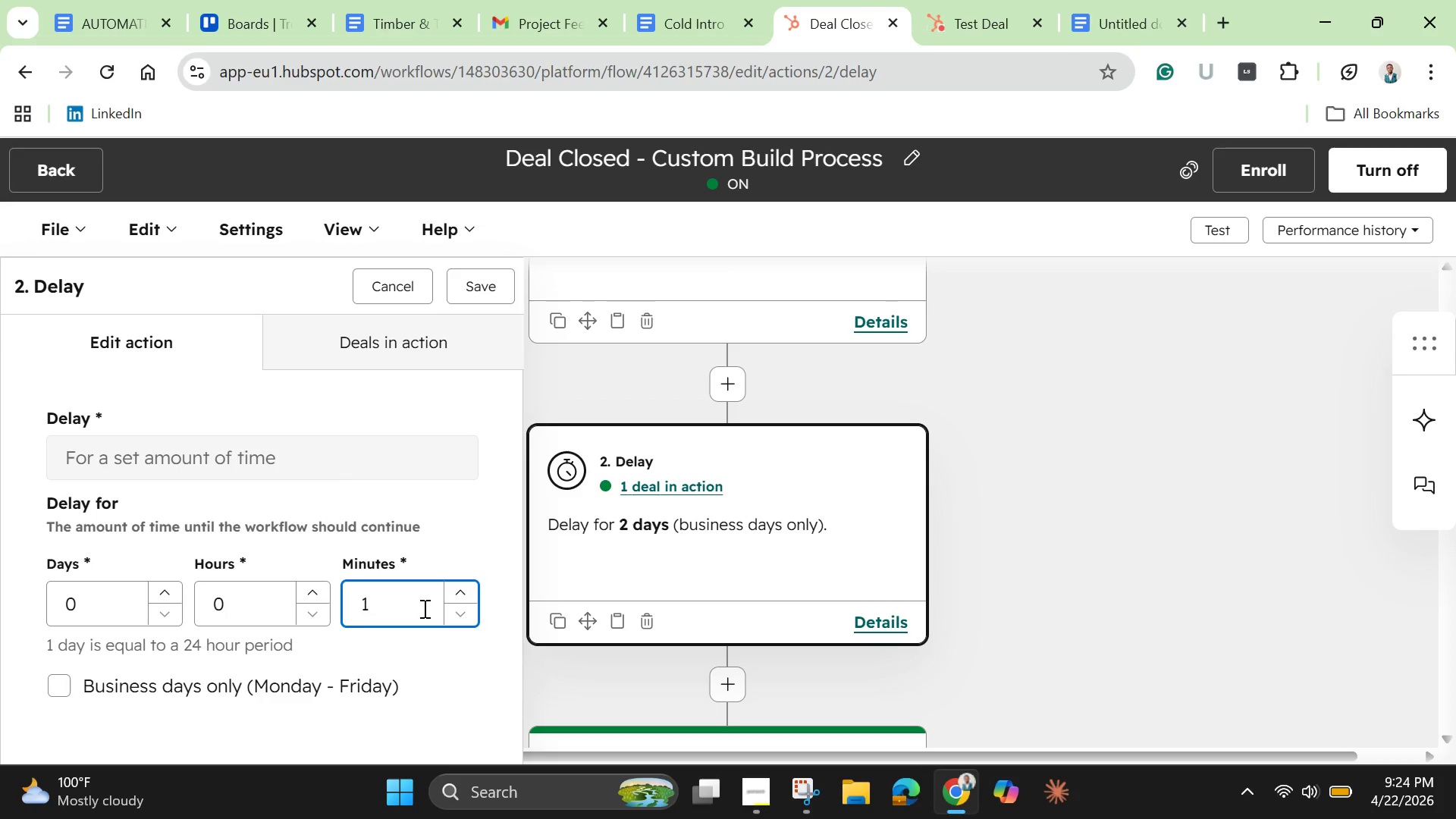 
scroll: coordinate [423, 608], scroll_direction: down, amount: 4.0
 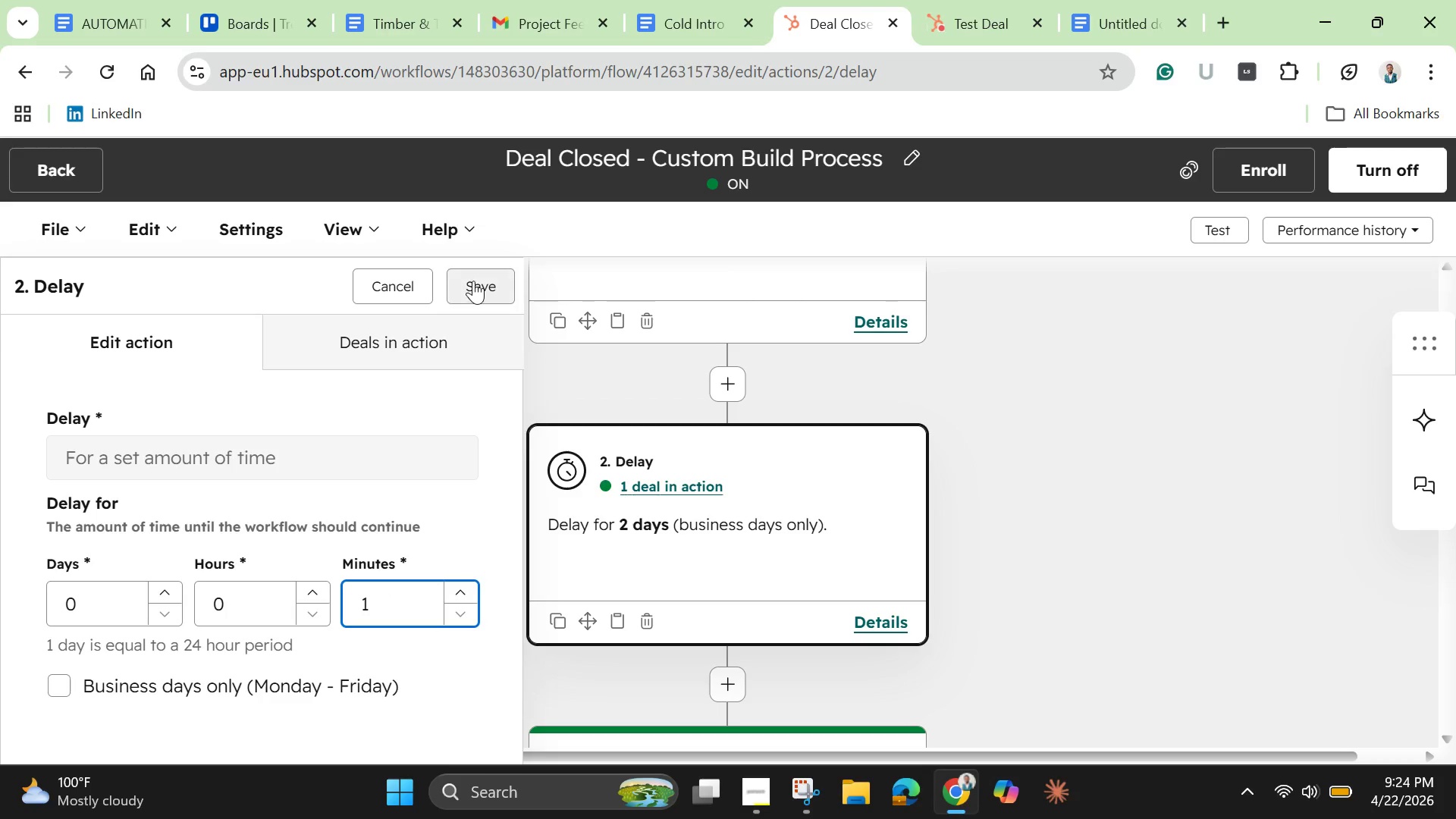 
left_click([473, 281])
 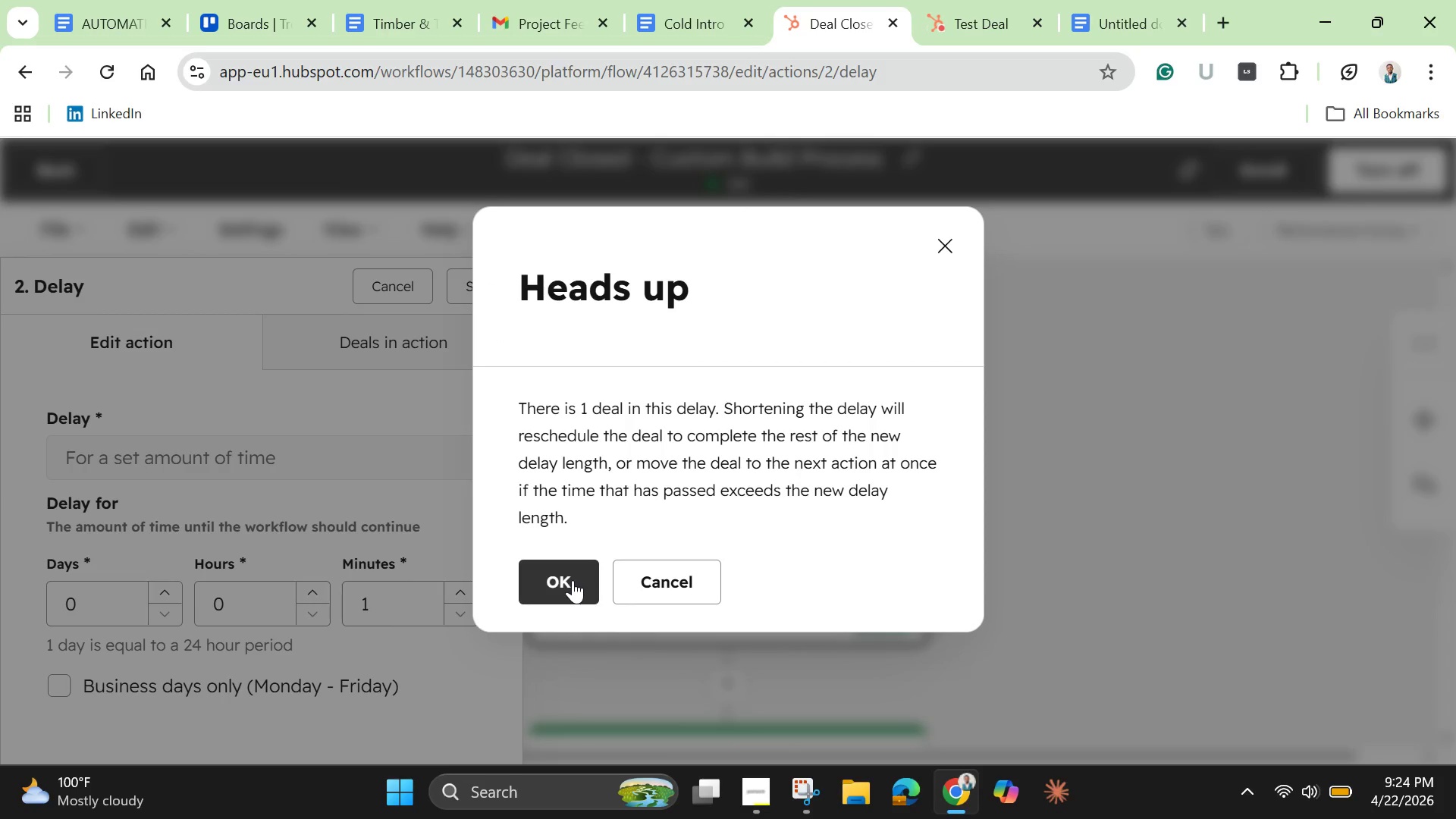 
wait(5.92)
 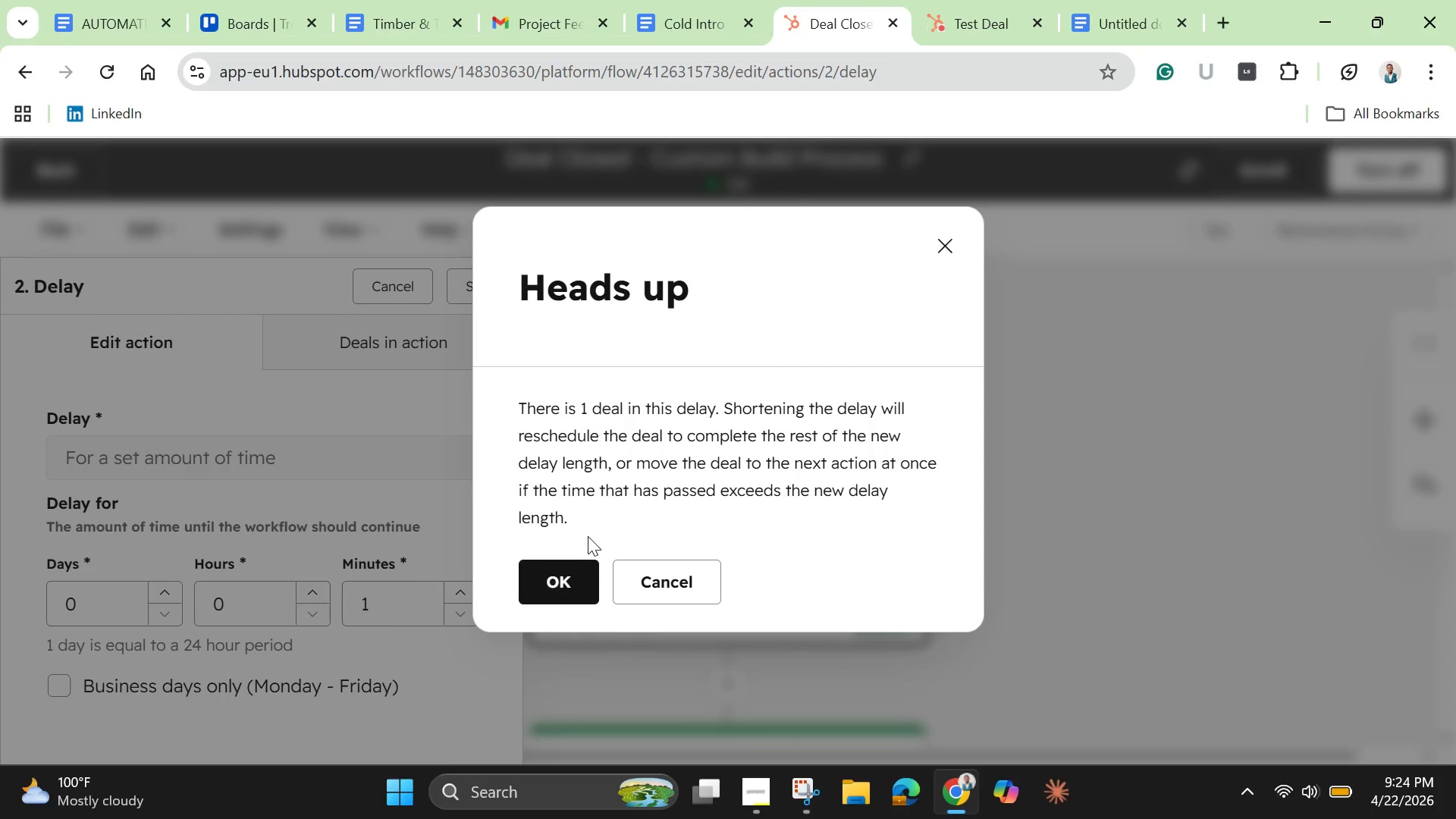 
left_click([573, 580])
 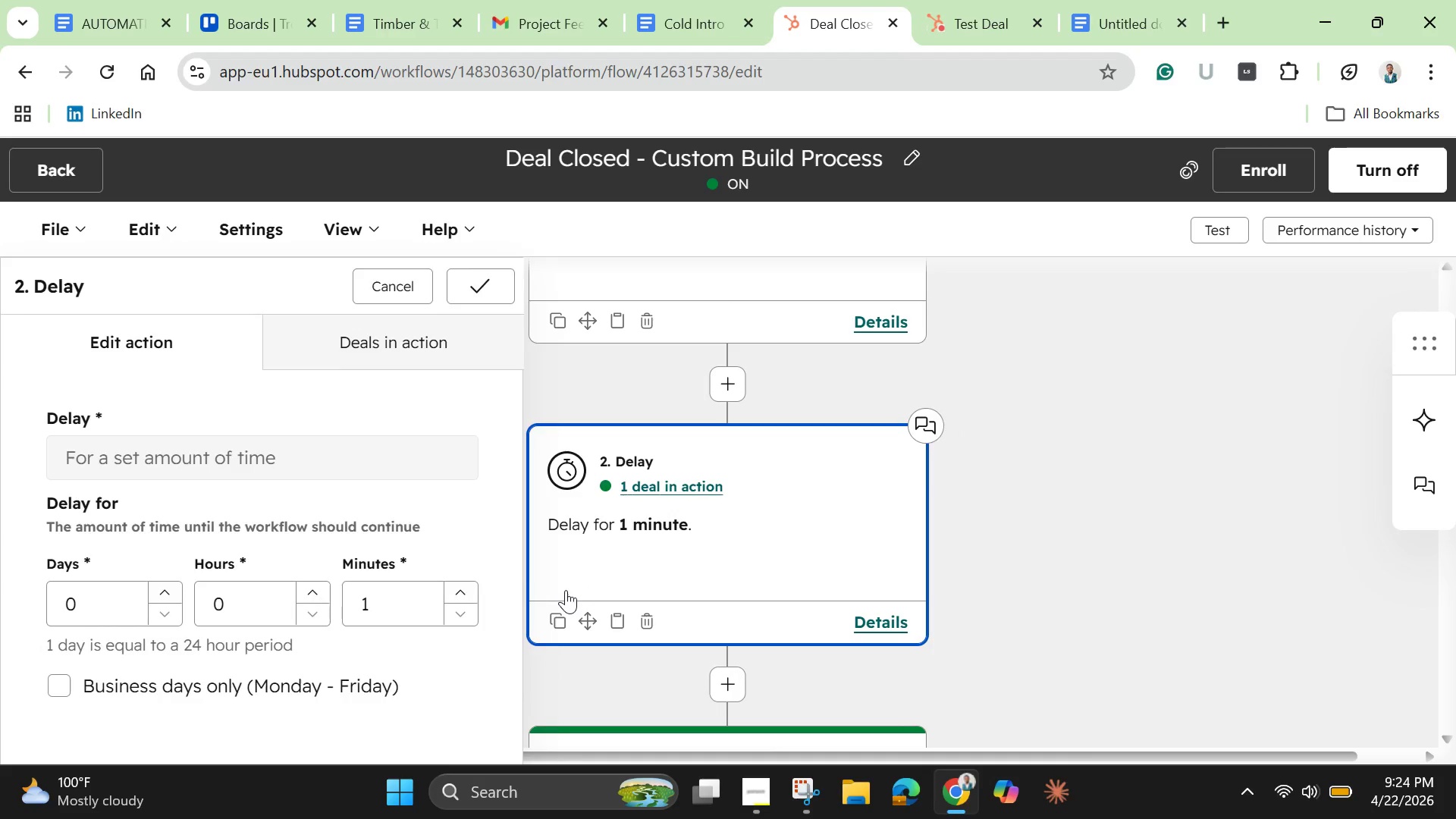 
wait(5.45)
 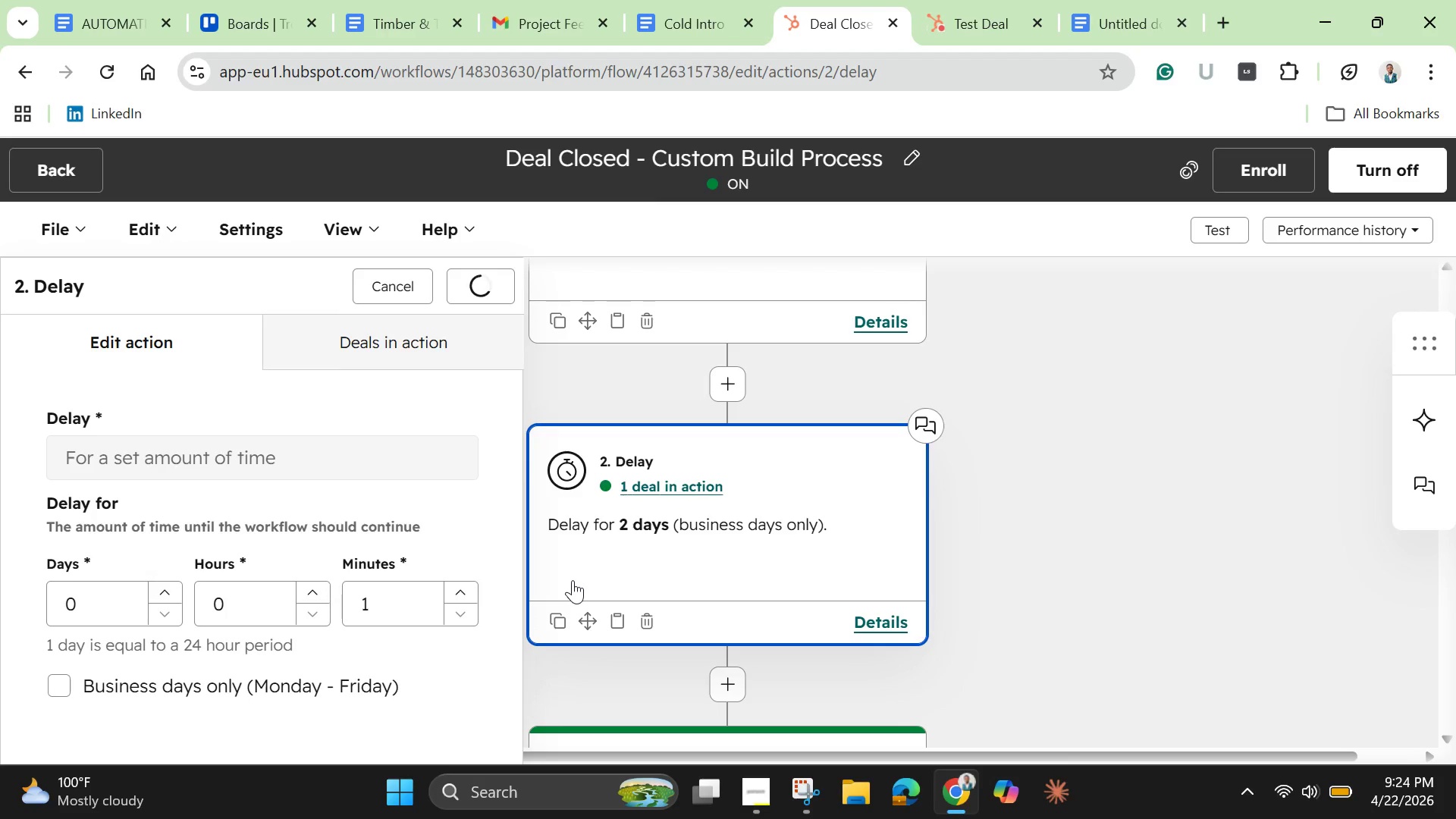 
scroll: coordinate [1046, 530], scroll_direction: down, amount: 6.0
 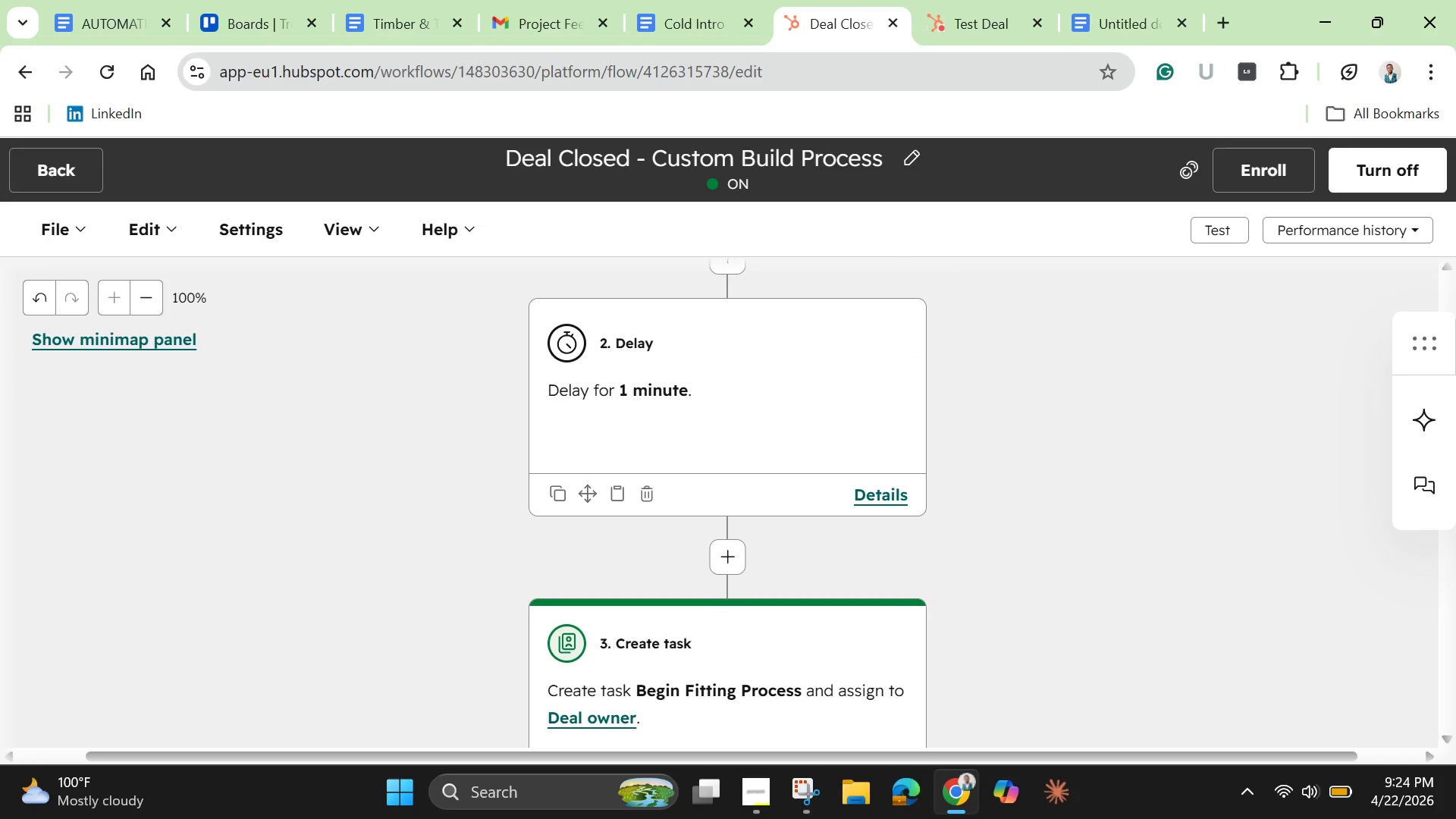 
wait(8.3)
 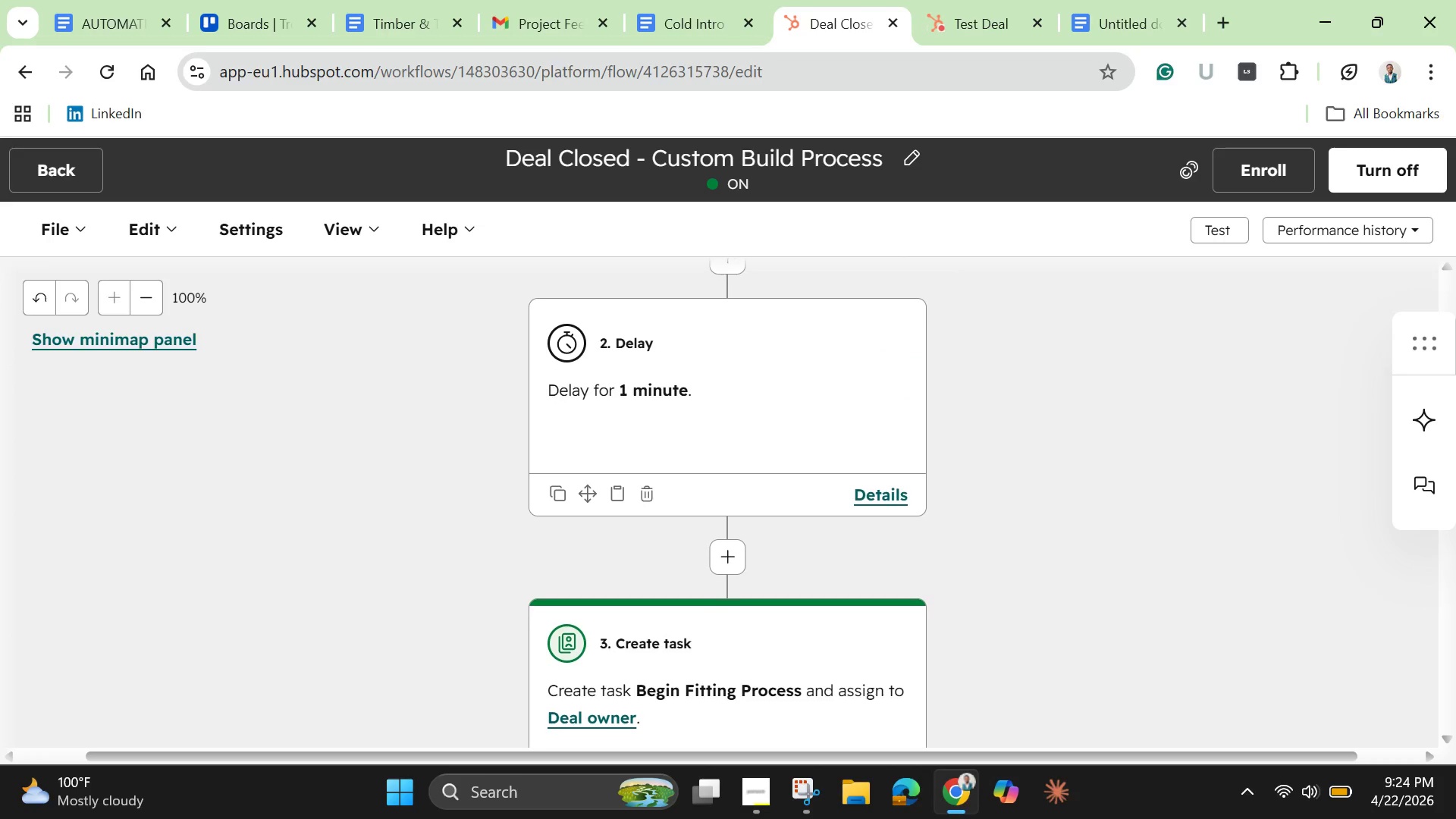 
left_click([679, 582])
 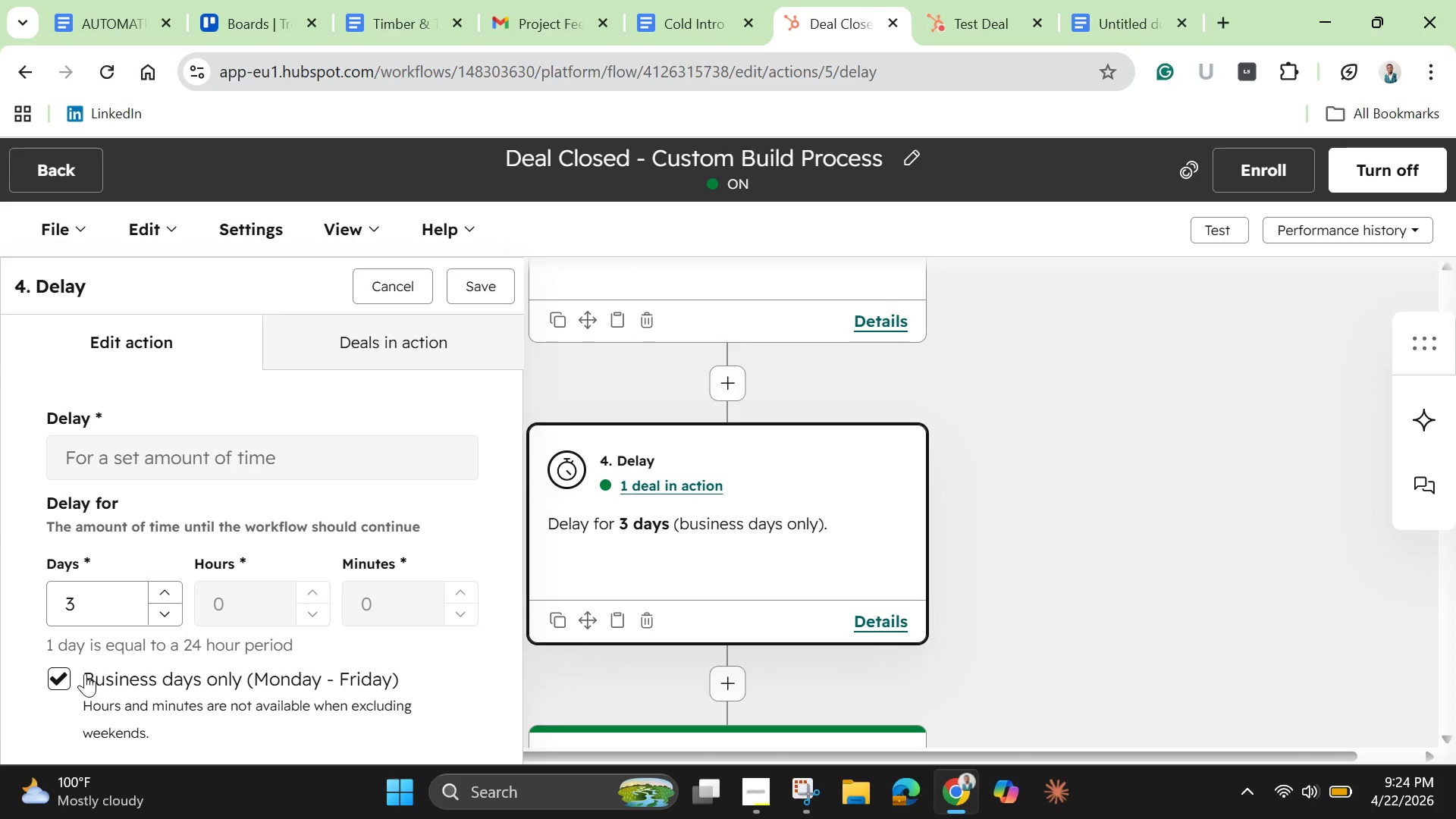 
left_click([57, 677])
 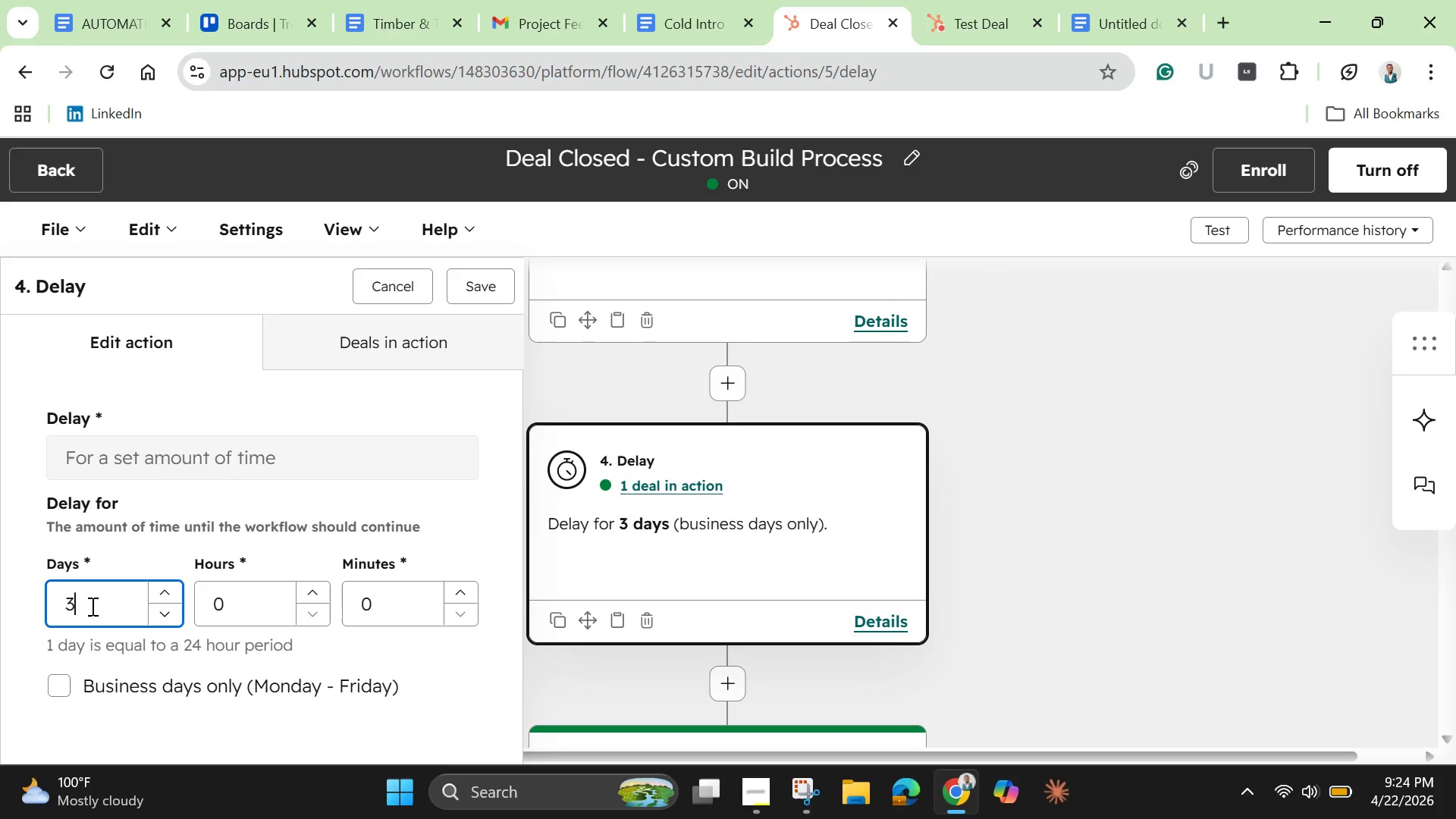 
left_click([91, 606])
 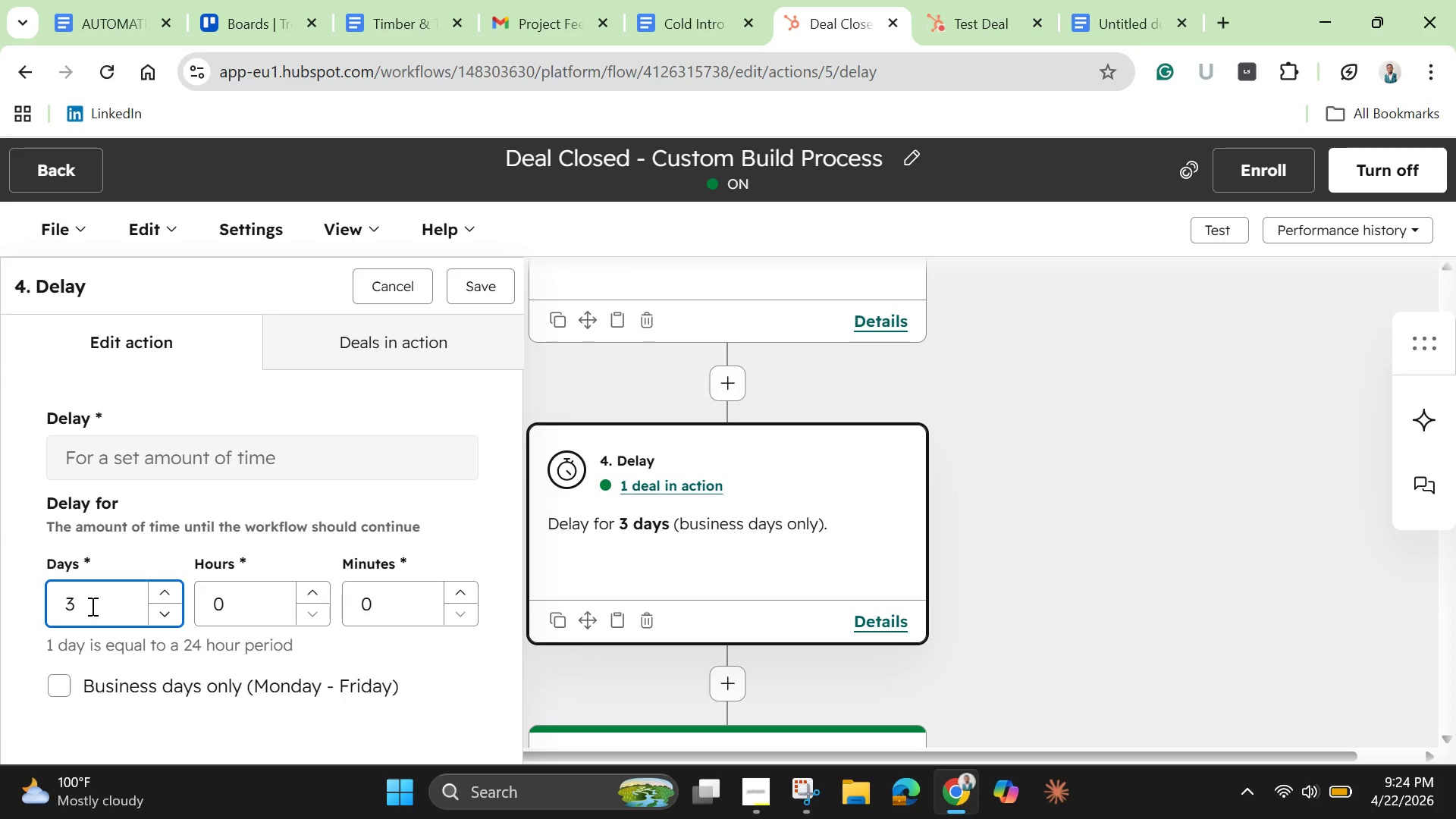 
key(Backspace)
 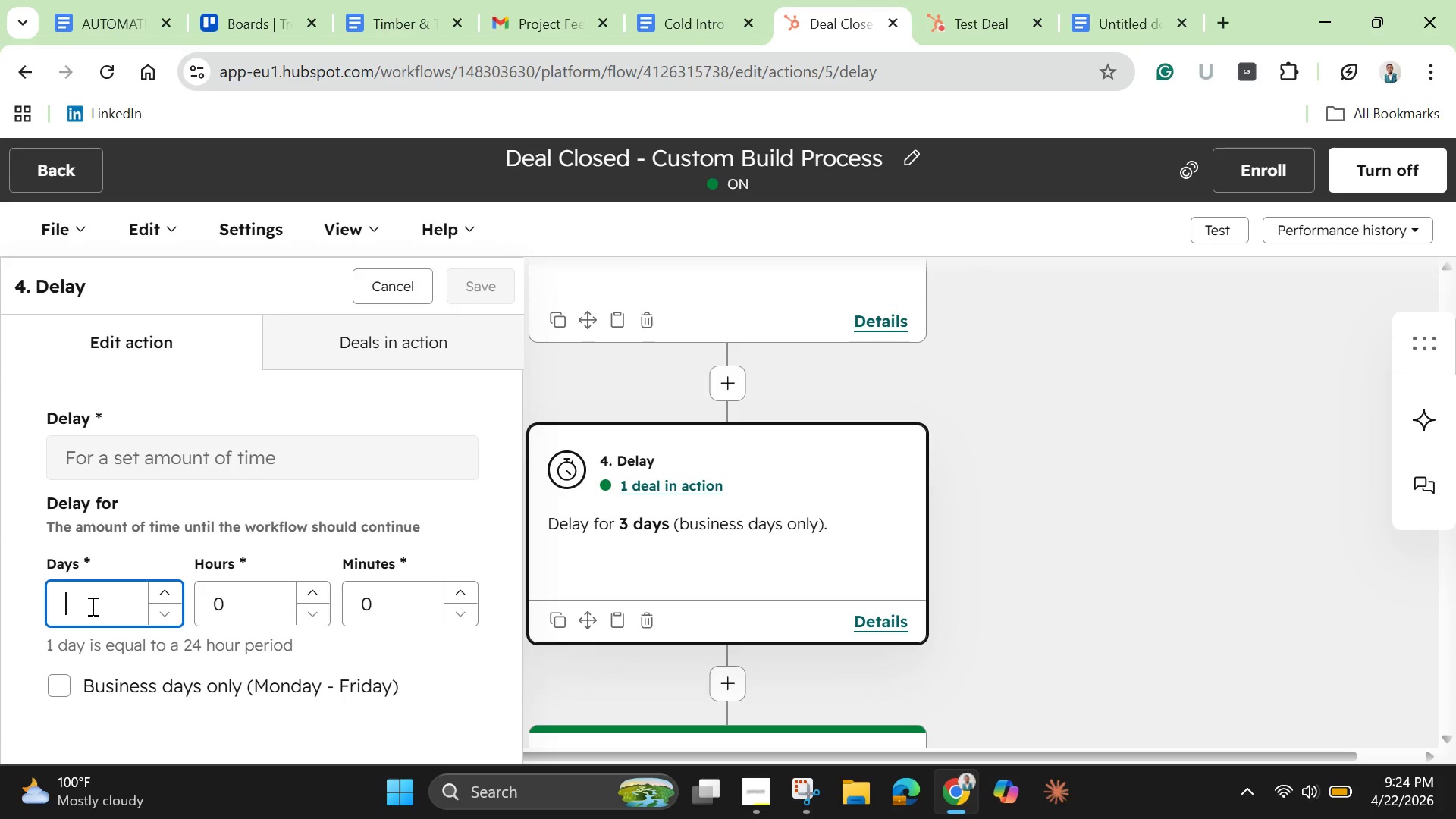 
key(Backspace)
 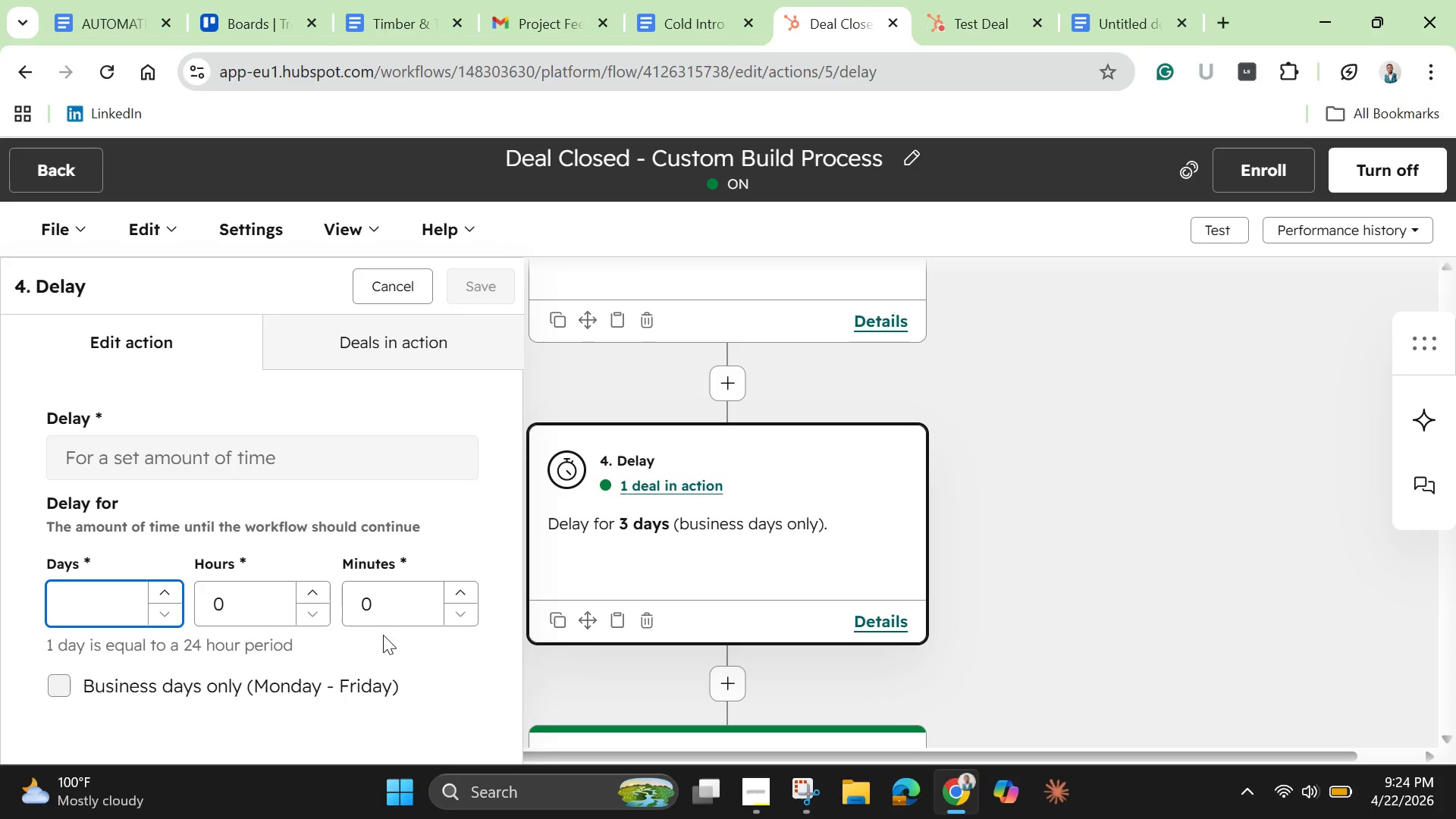 
left_click([390, 607])
 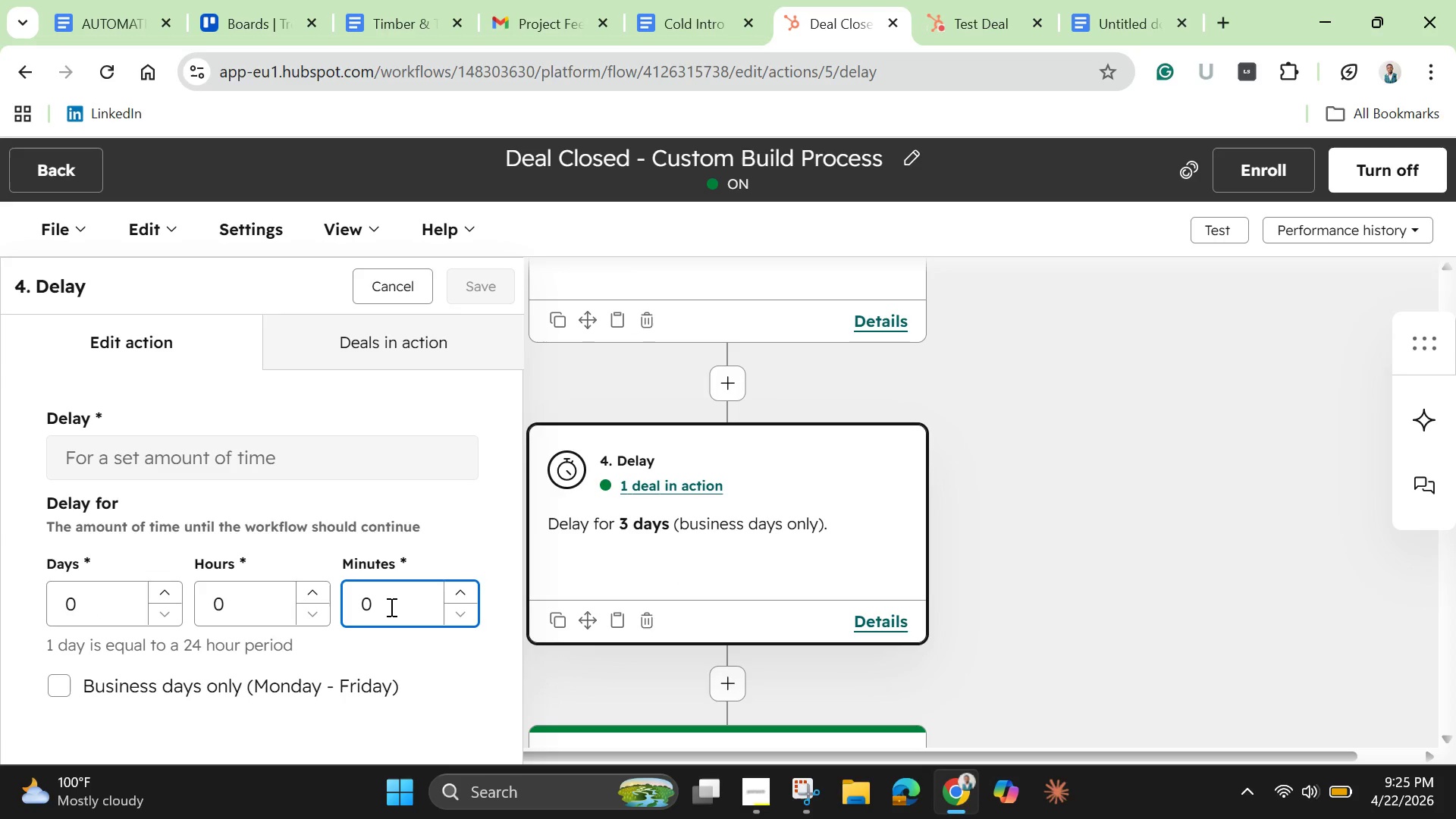 
key(Backspace)
 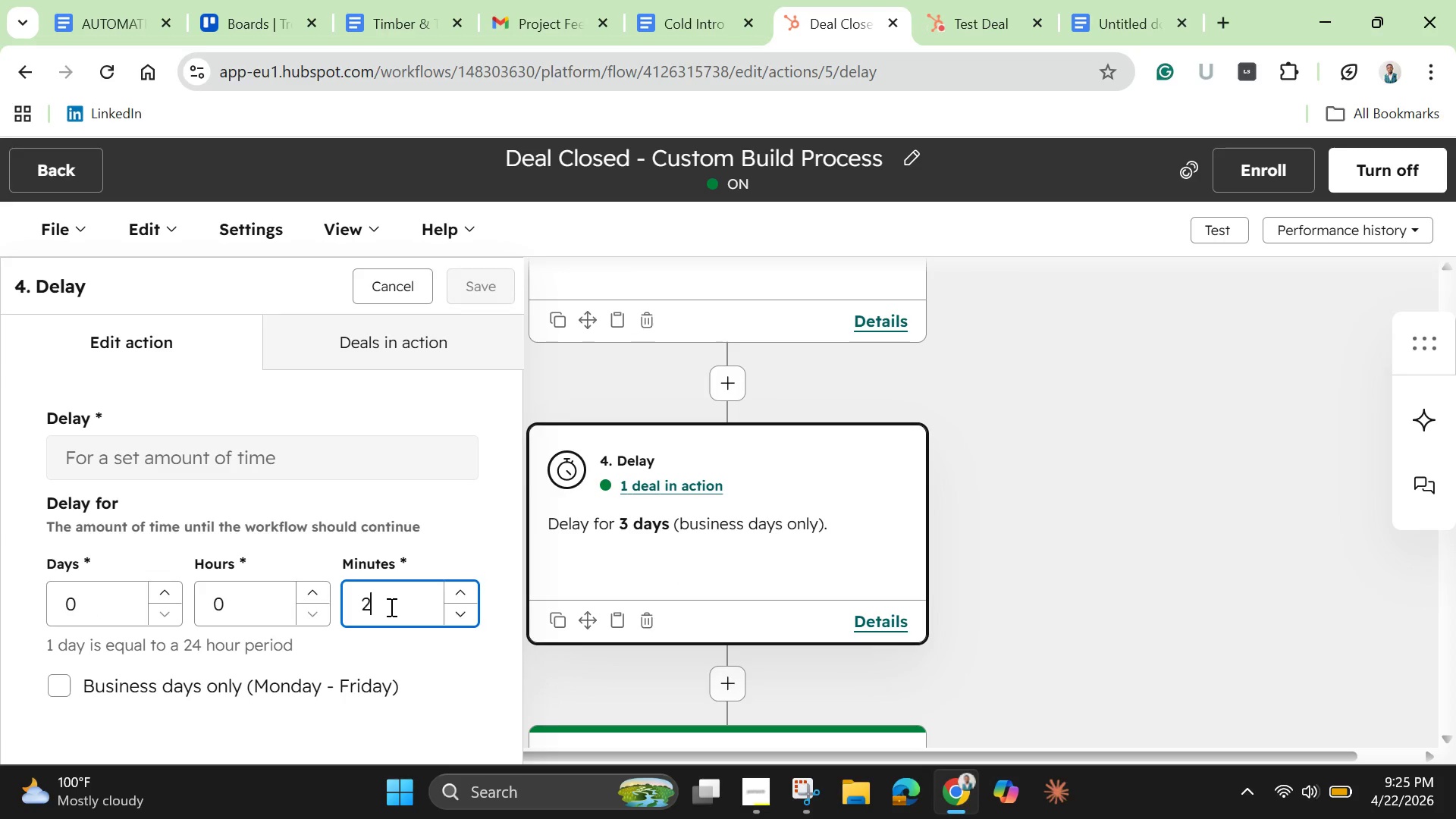 
key(2)
 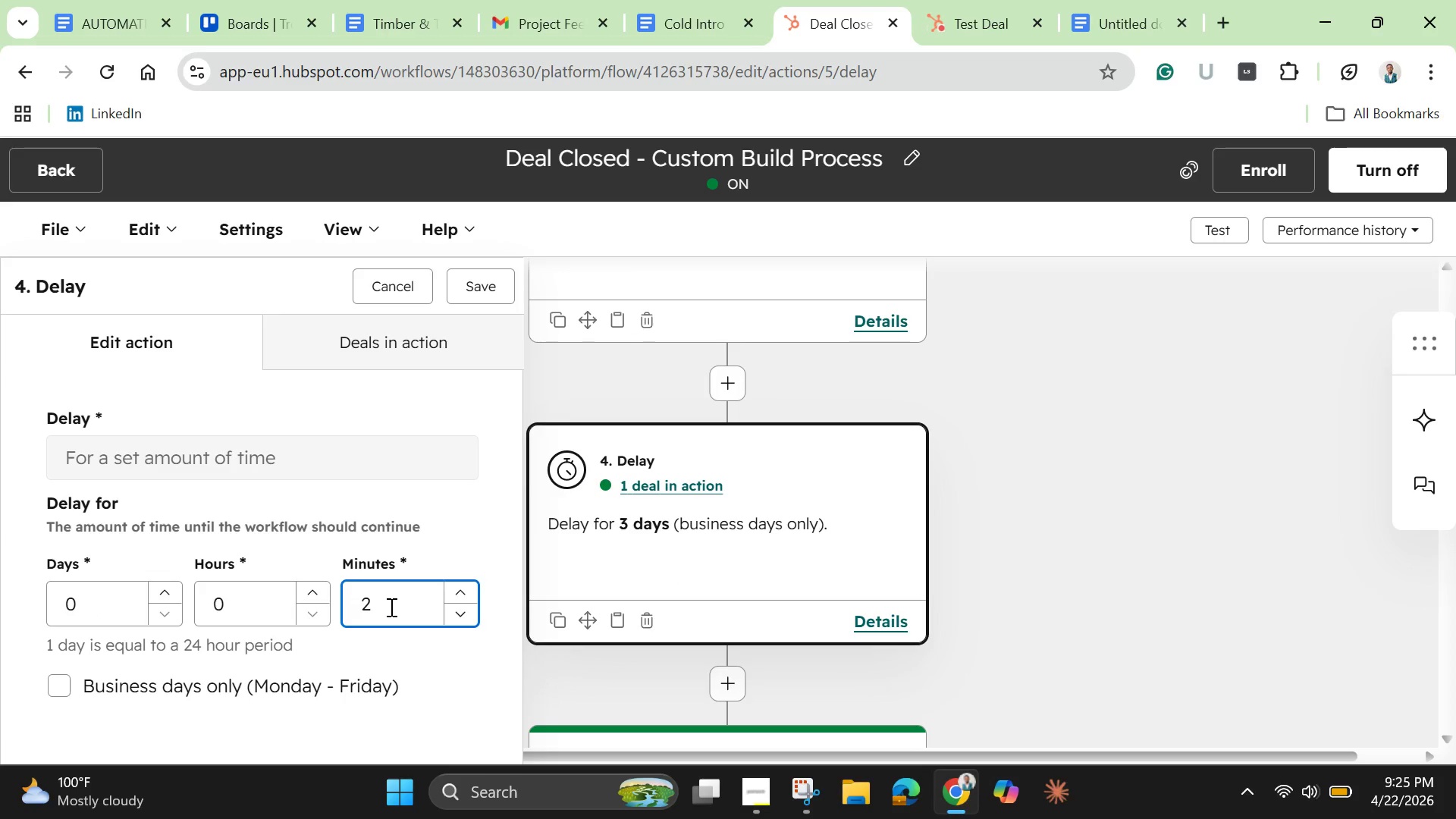 
key(Enter)
 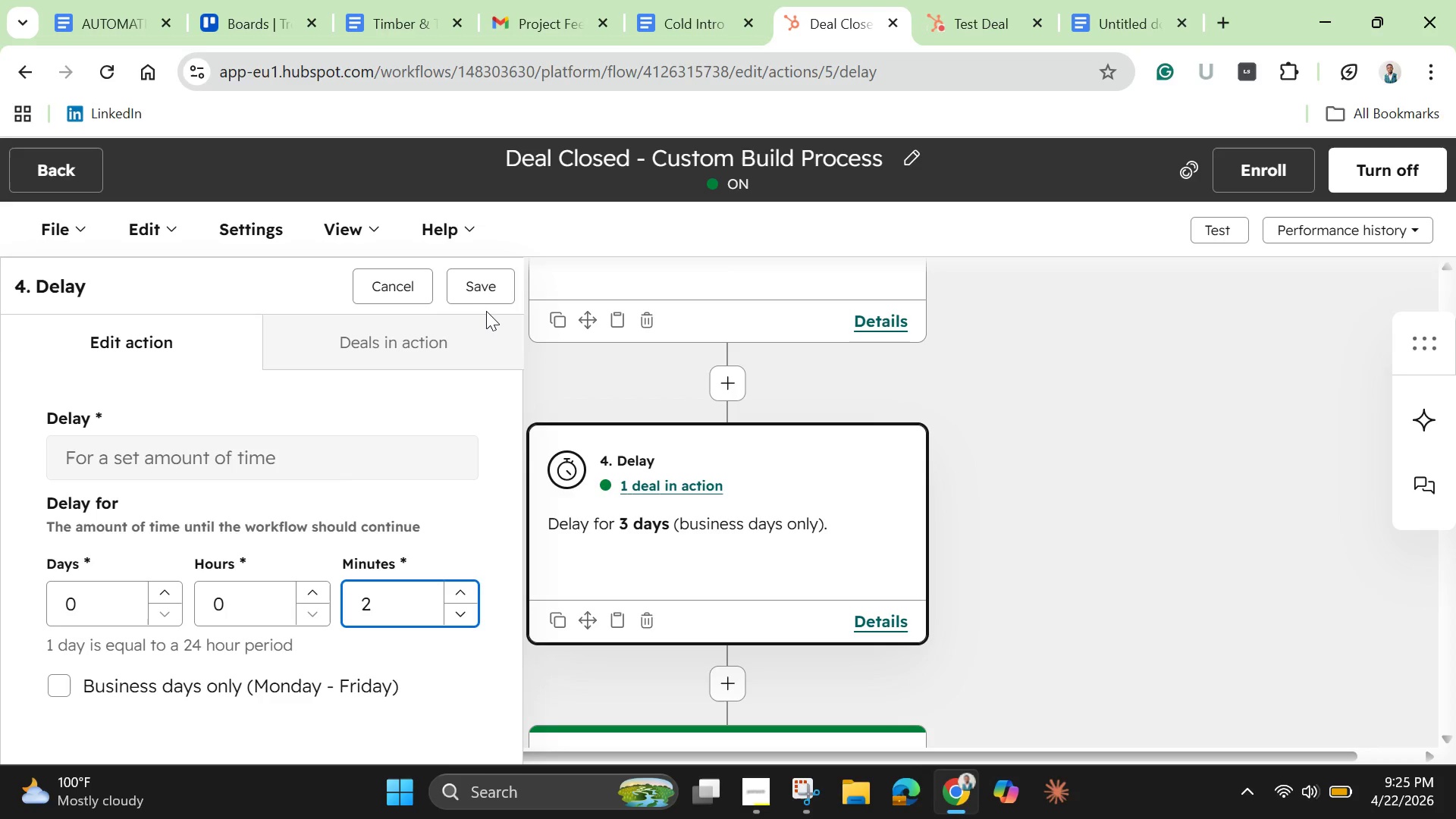 
left_click([485, 296])
 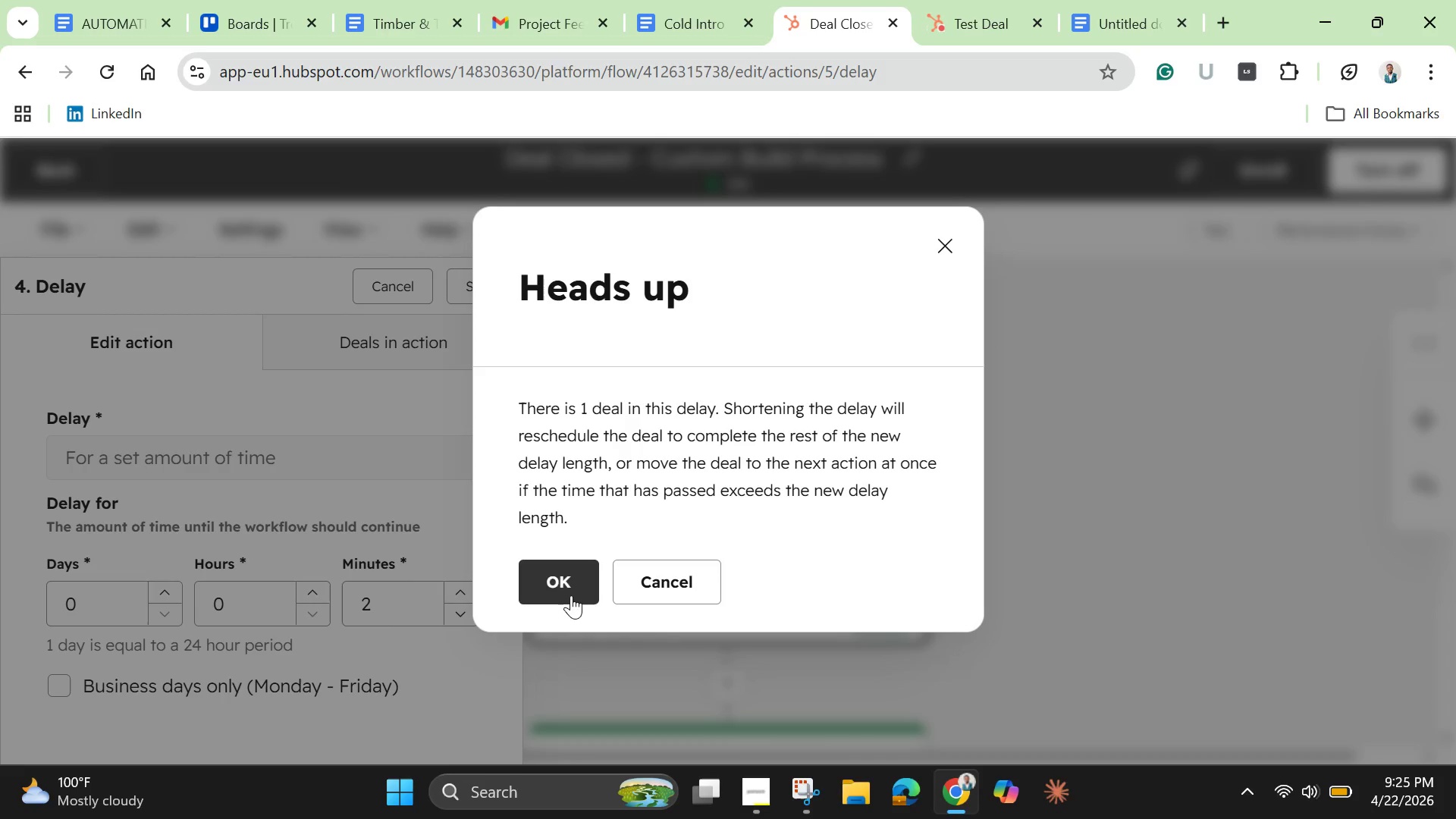 
left_click([570, 592])
 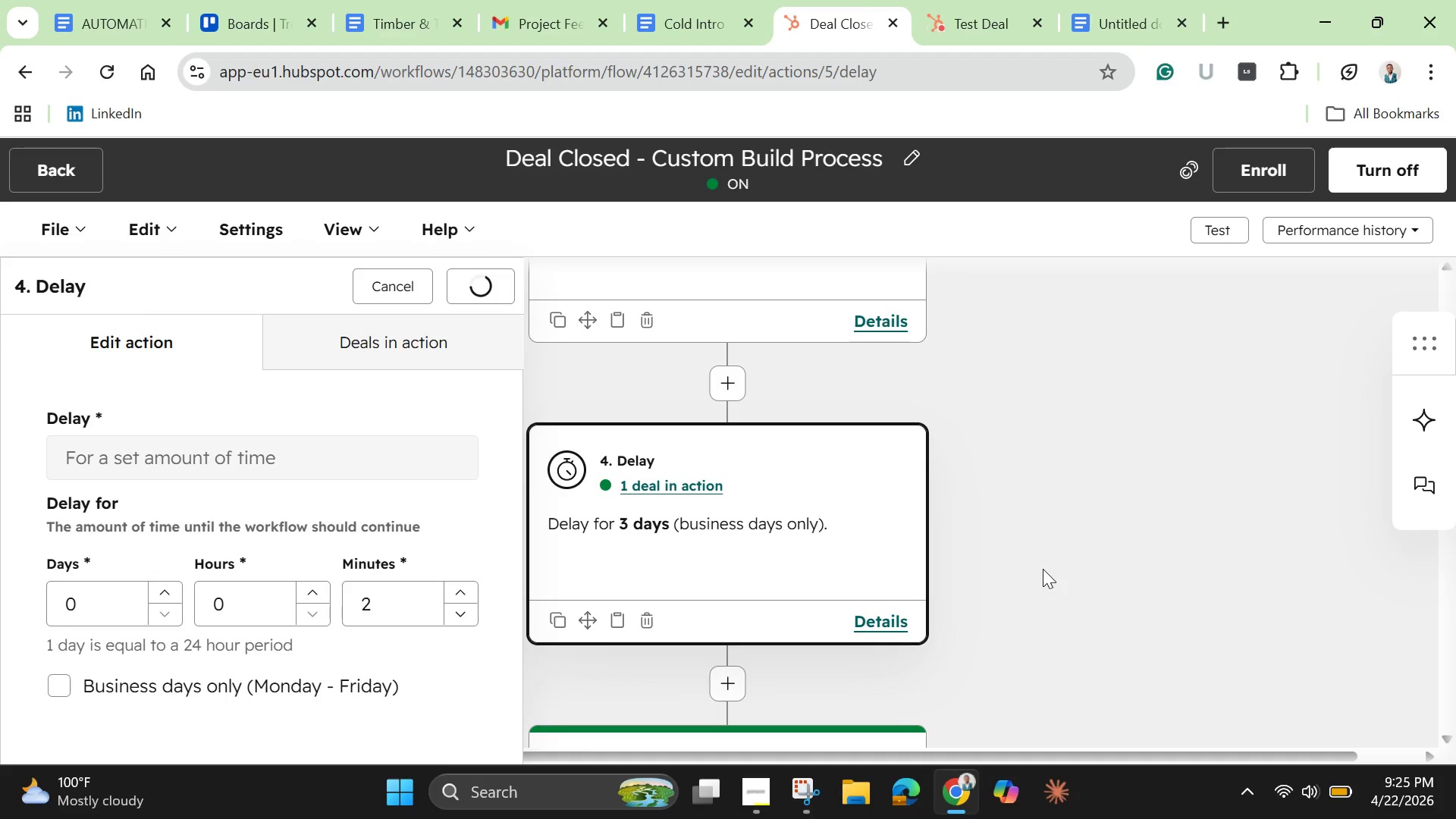 
scroll: coordinate [1043, 569], scroll_direction: down, amount: 2.0
 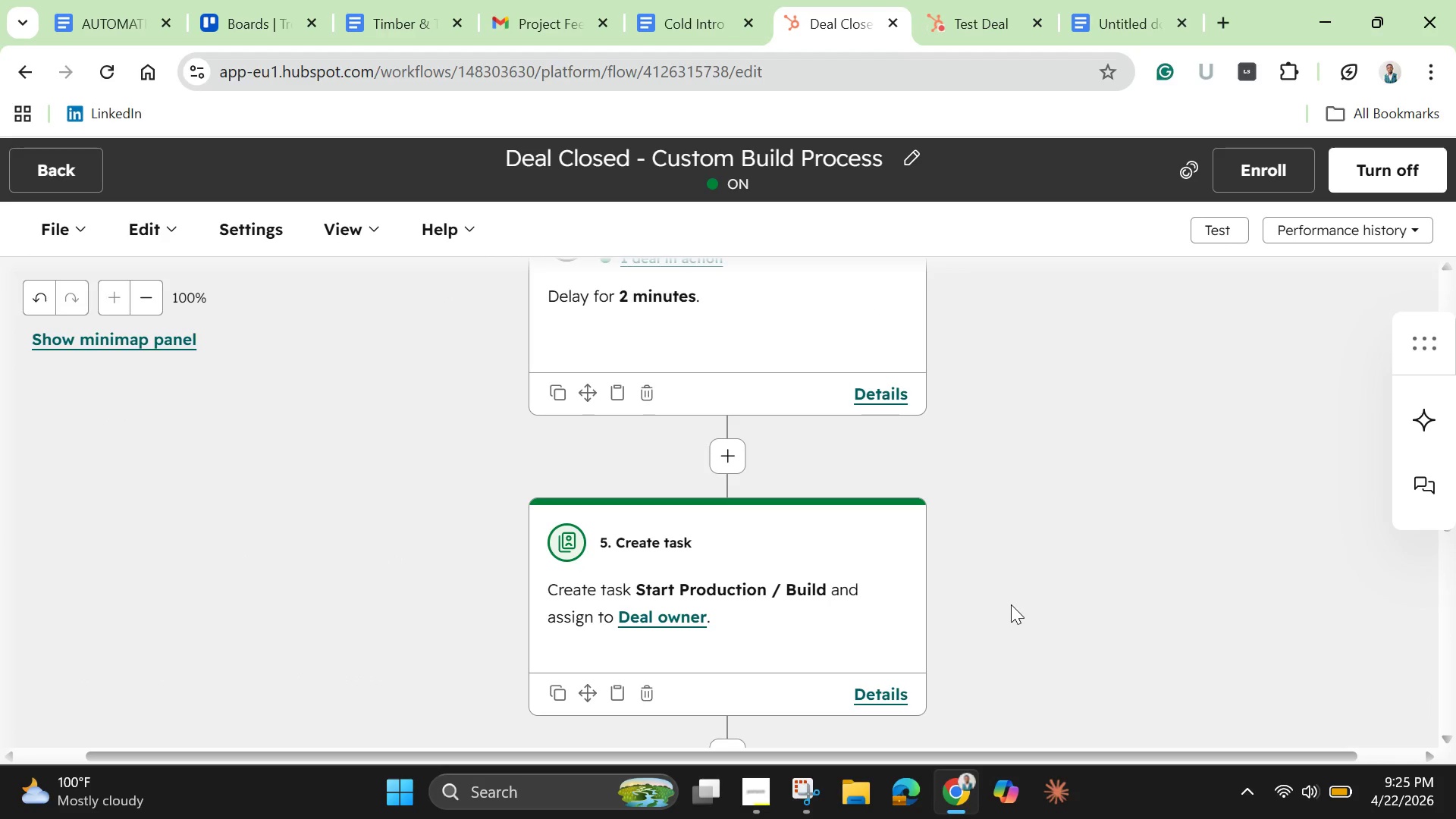 
wait(10.32)
 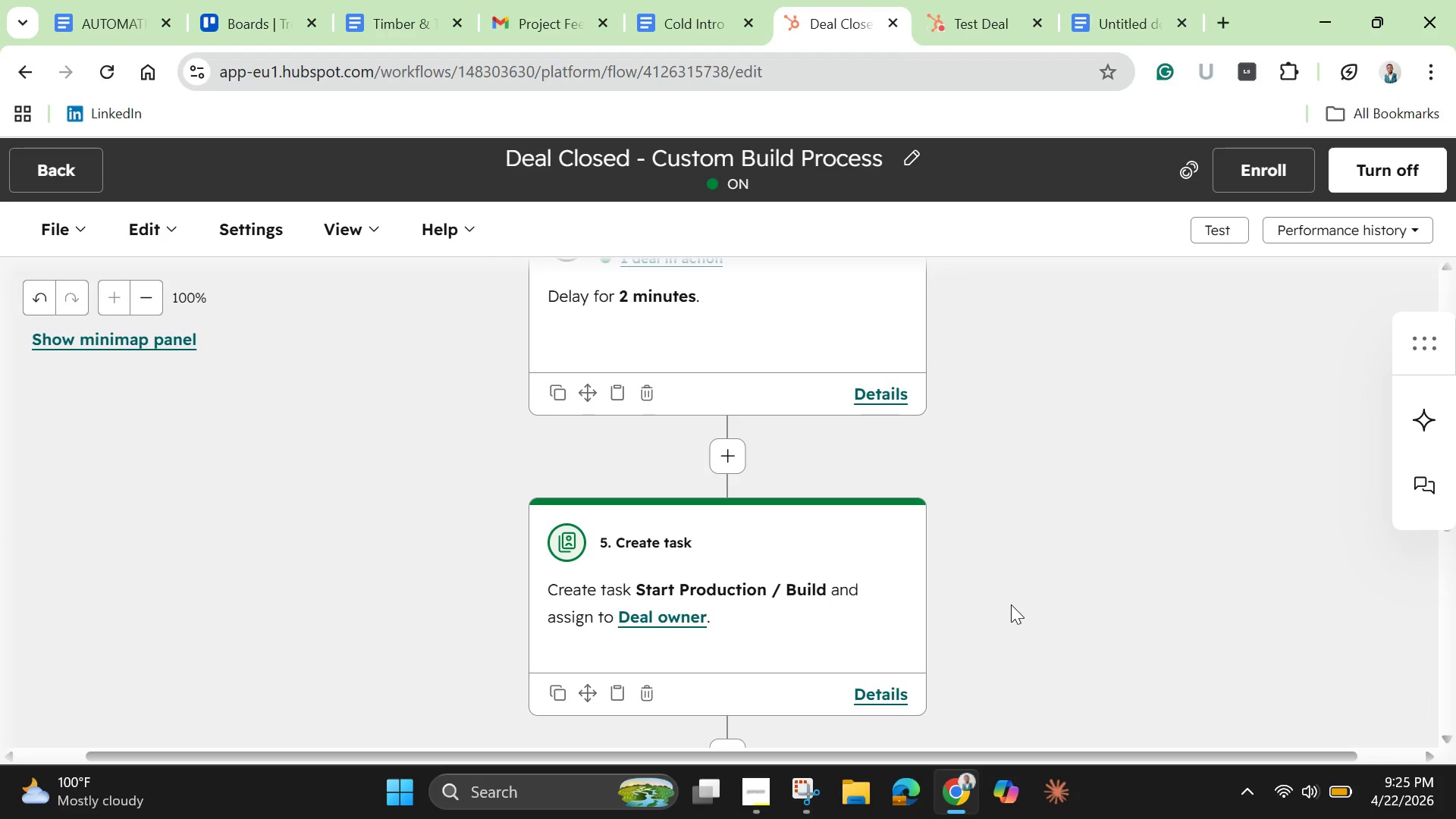 
scroll: coordinate [994, 623], scroll_direction: none, amount: 0.0
 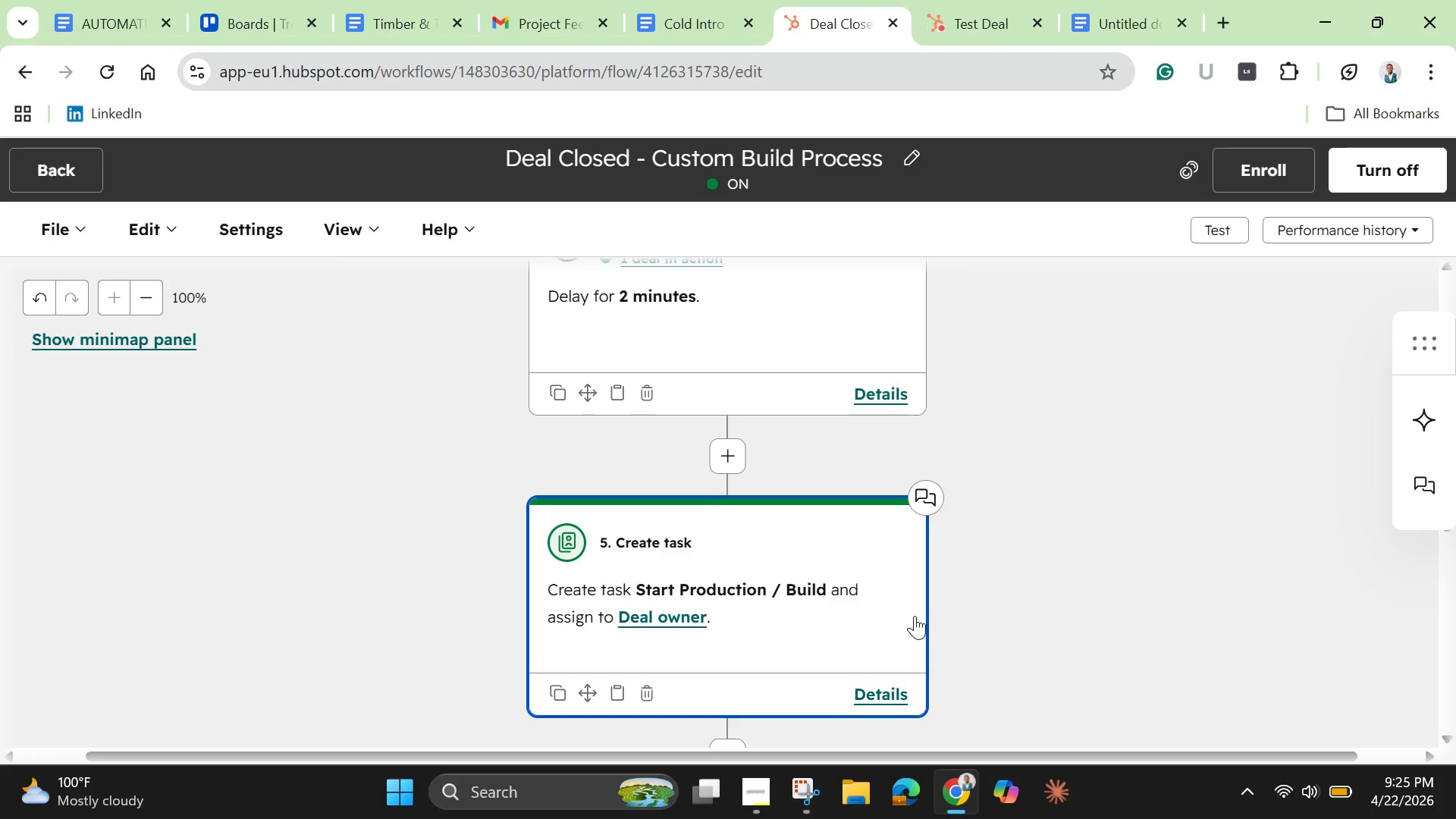 
scroll: coordinate [915, 616], scroll_direction: down, amount: 1.0
 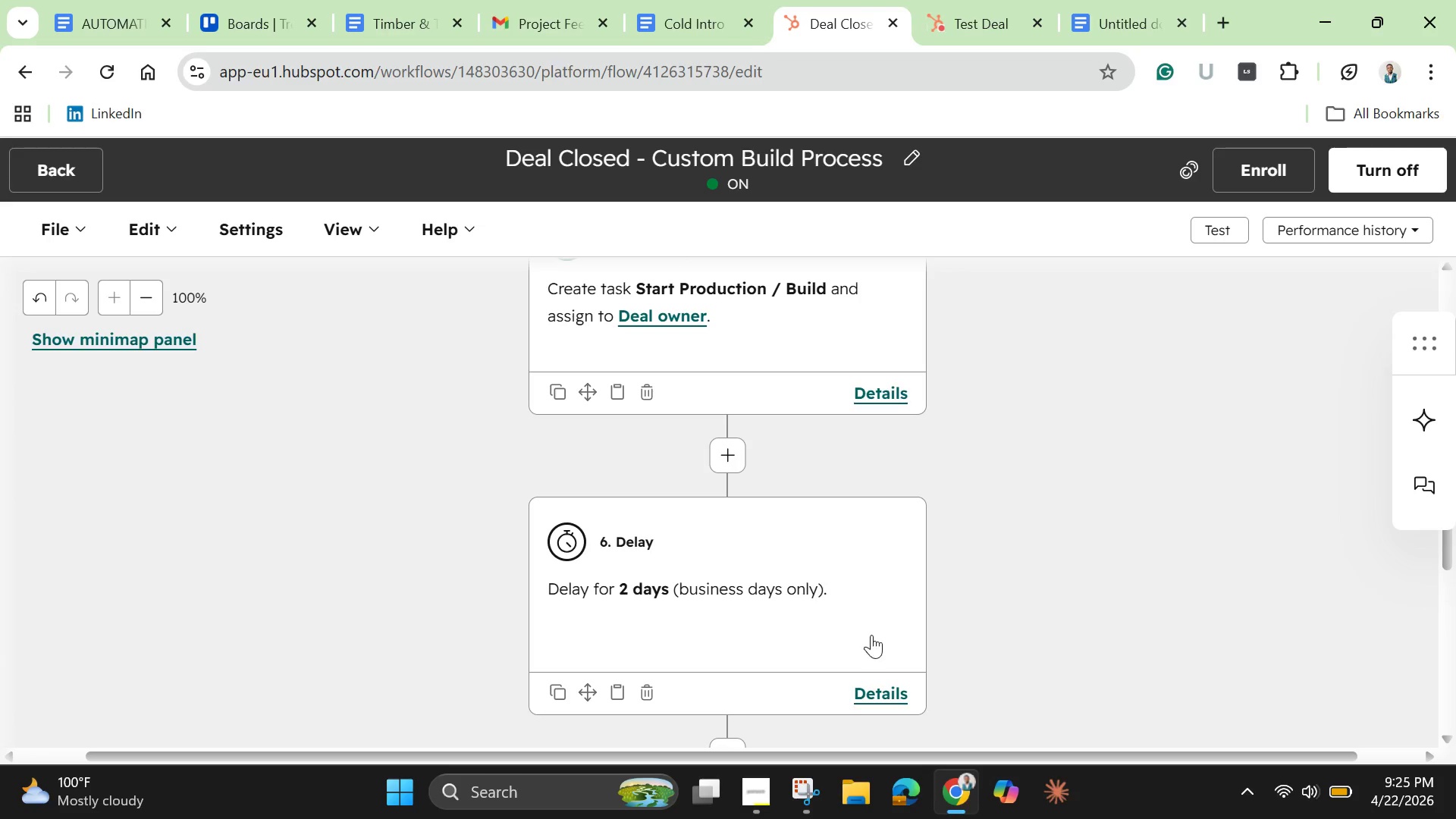 
wait(5.61)
 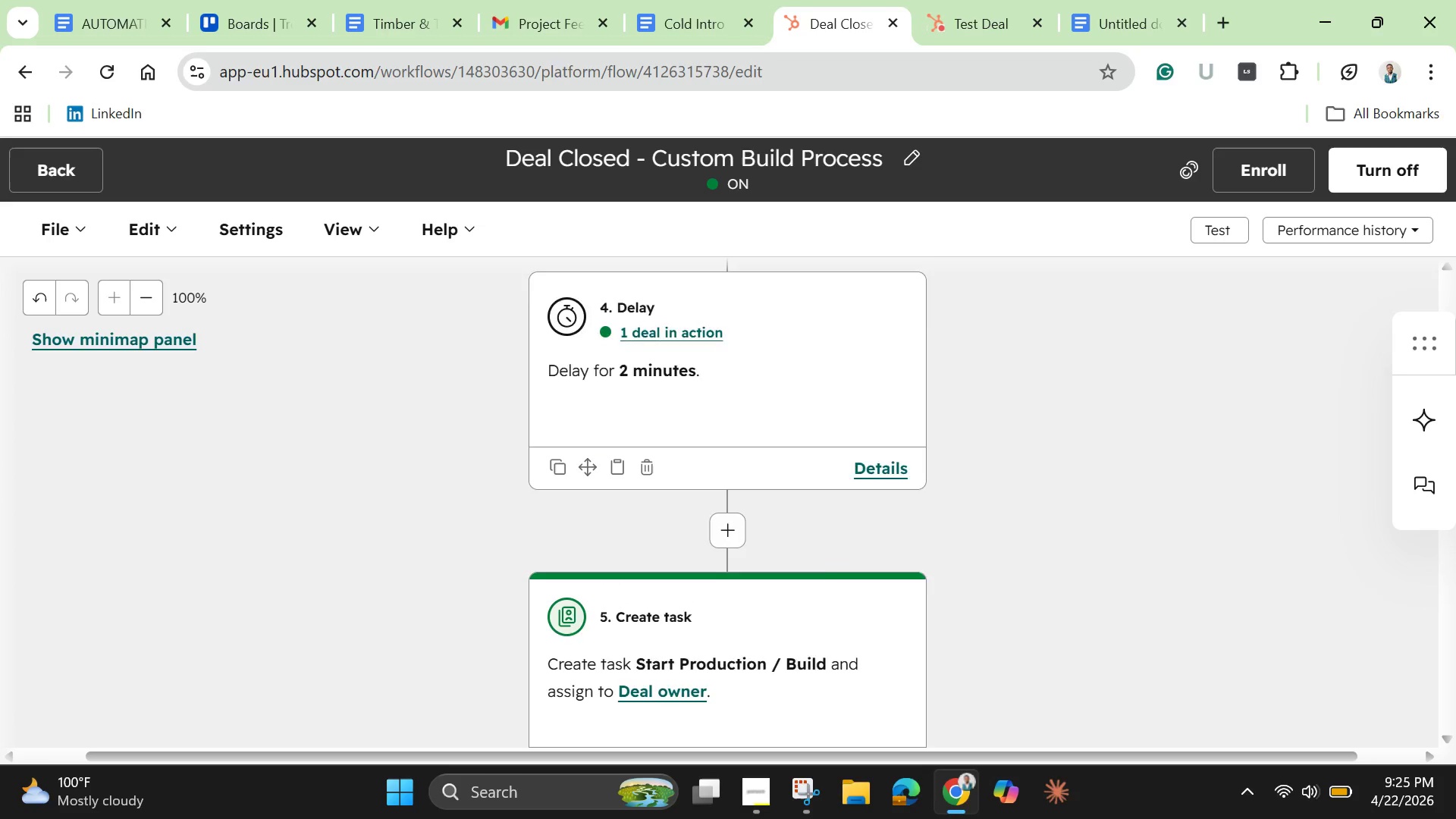 
left_click([610, 629])
 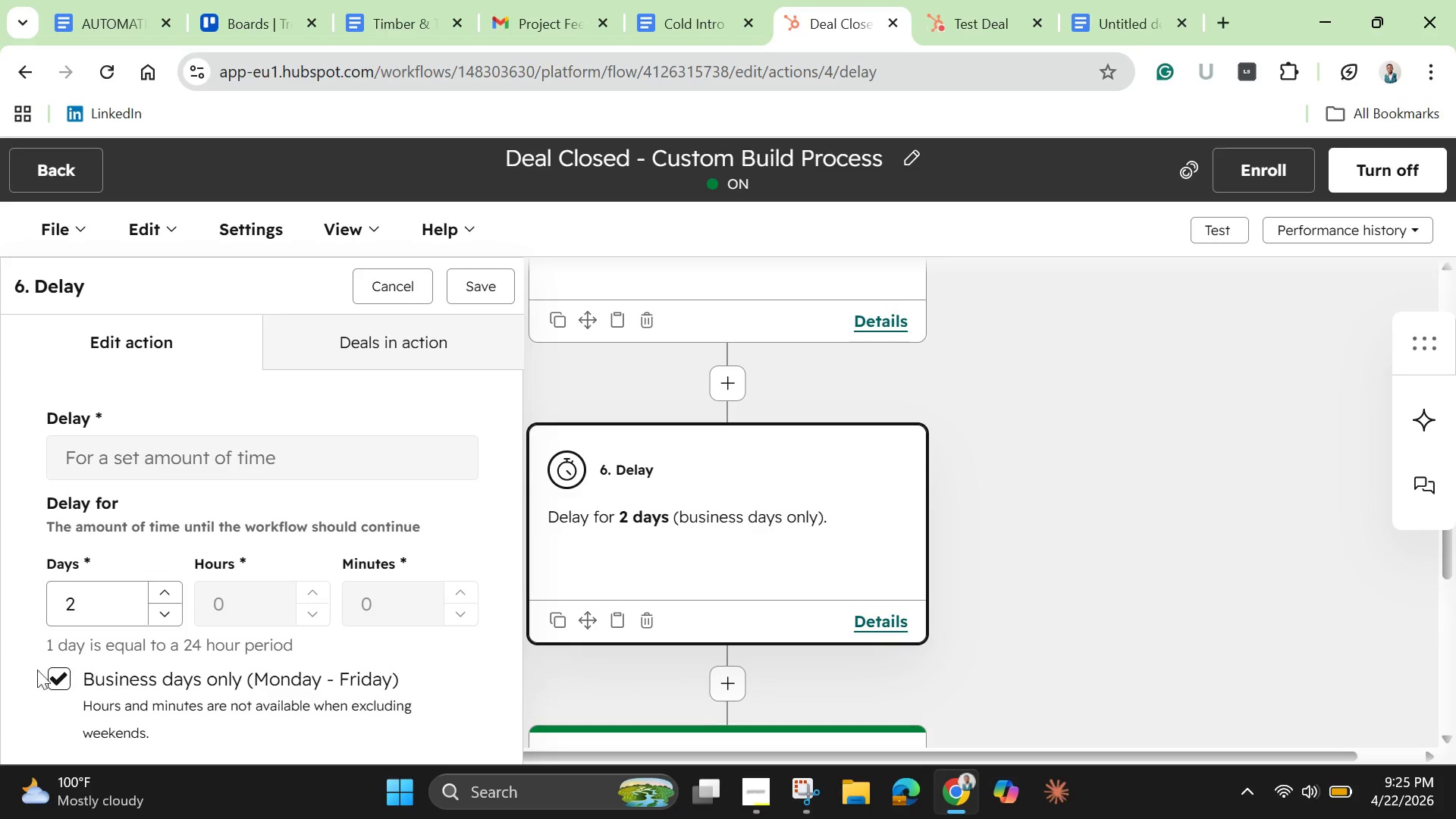 
left_click([57, 671])
 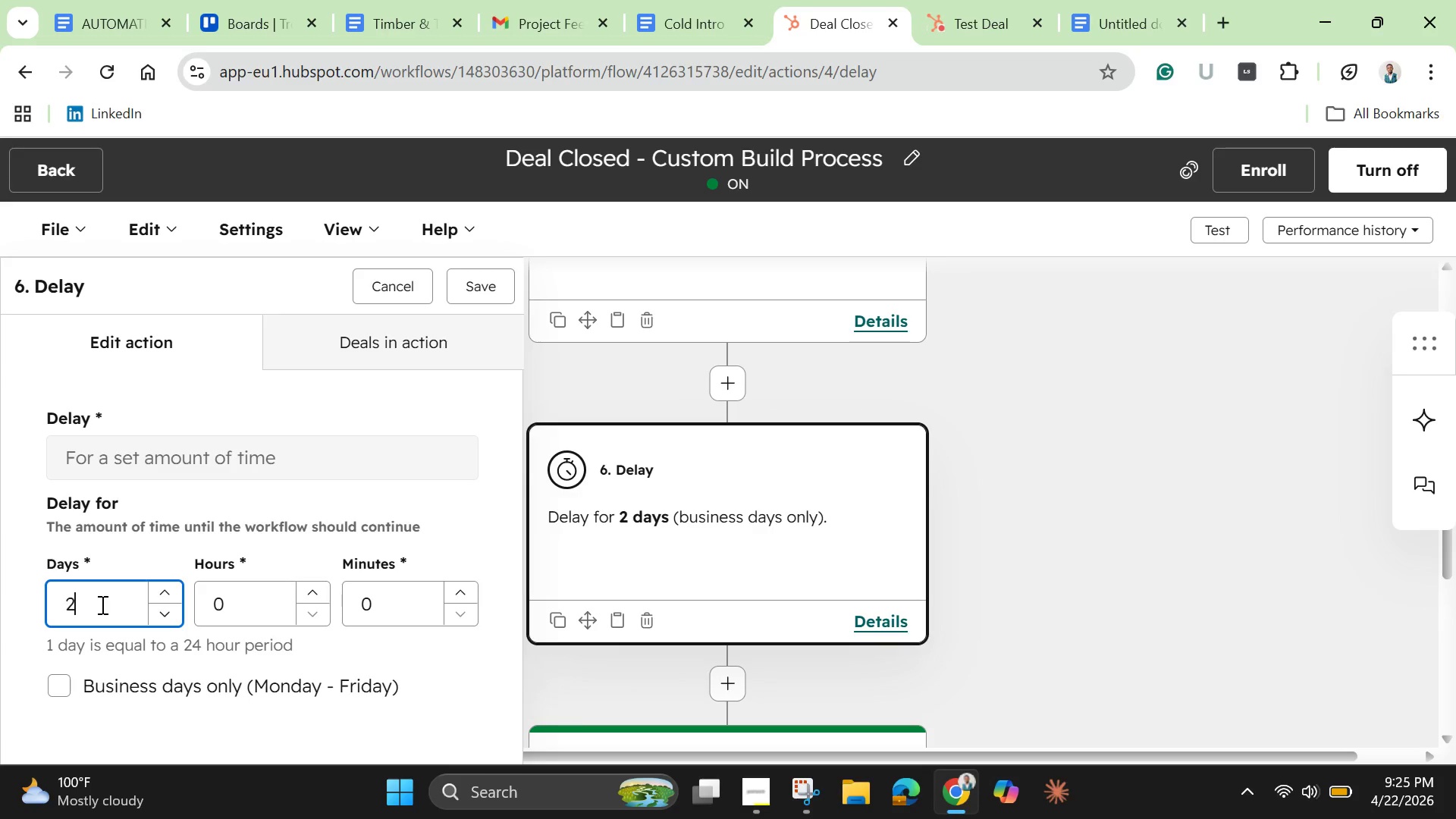 
left_click([101, 604])
 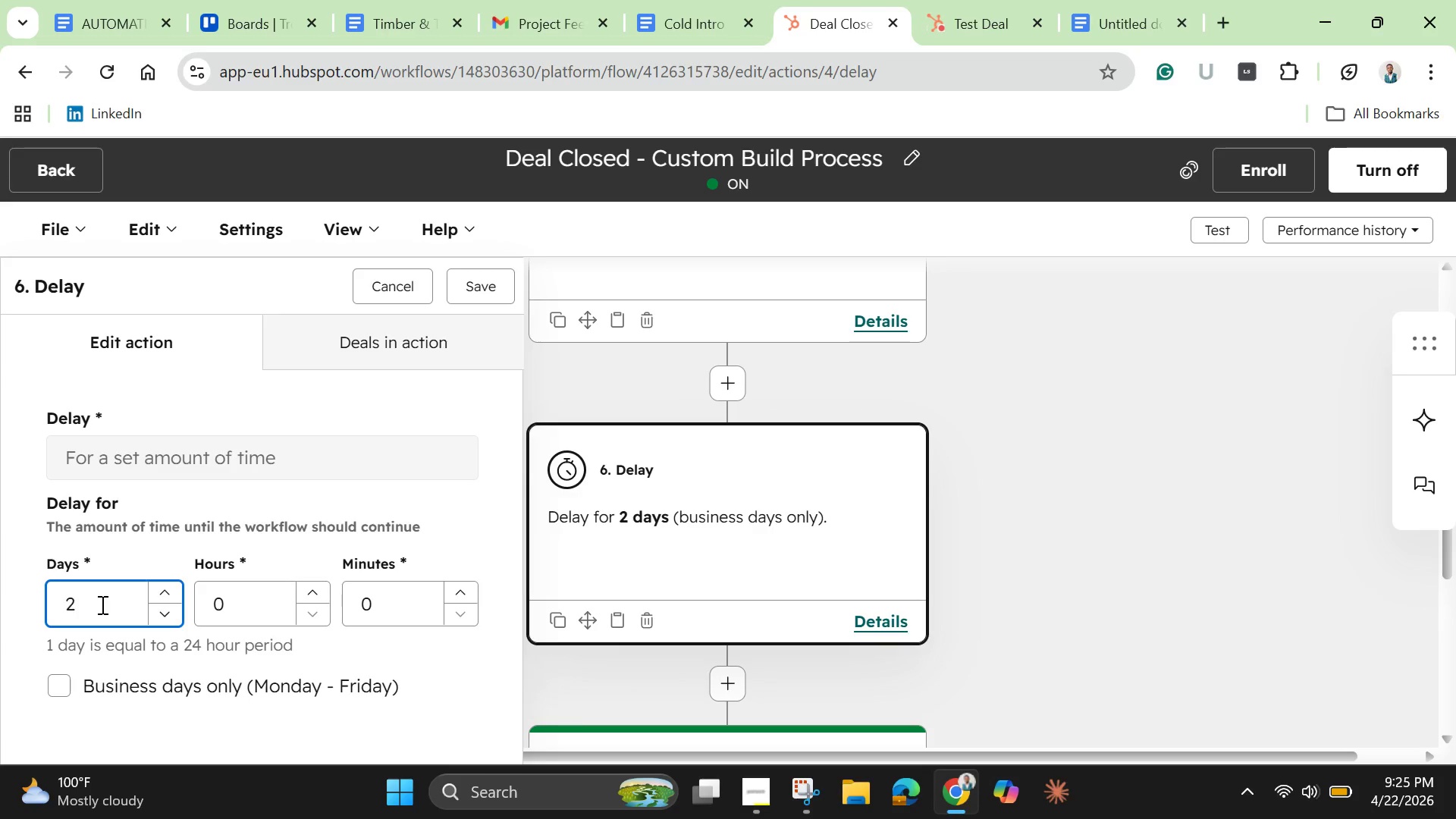 
key(Backspace)
 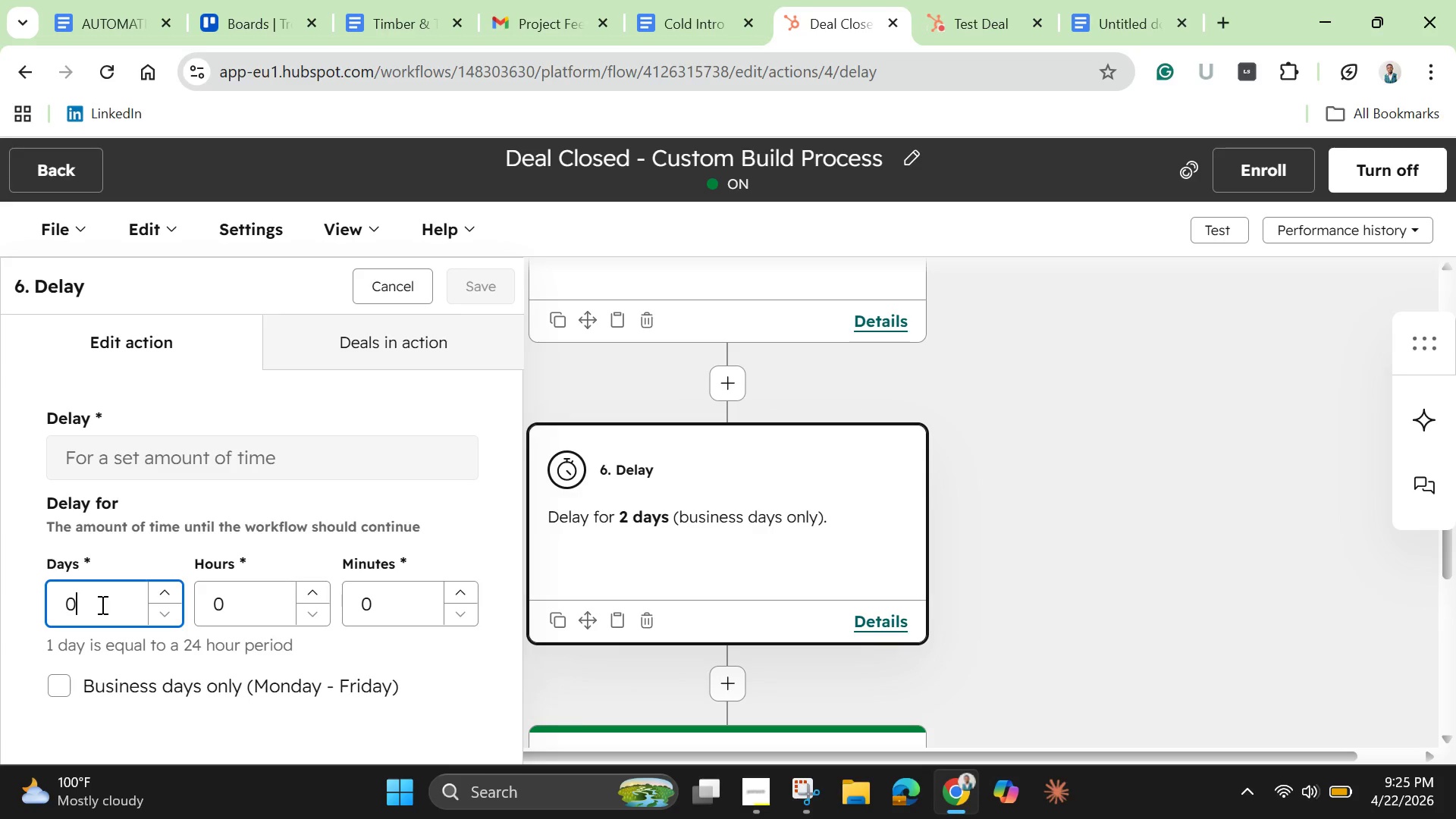 
key(0)
 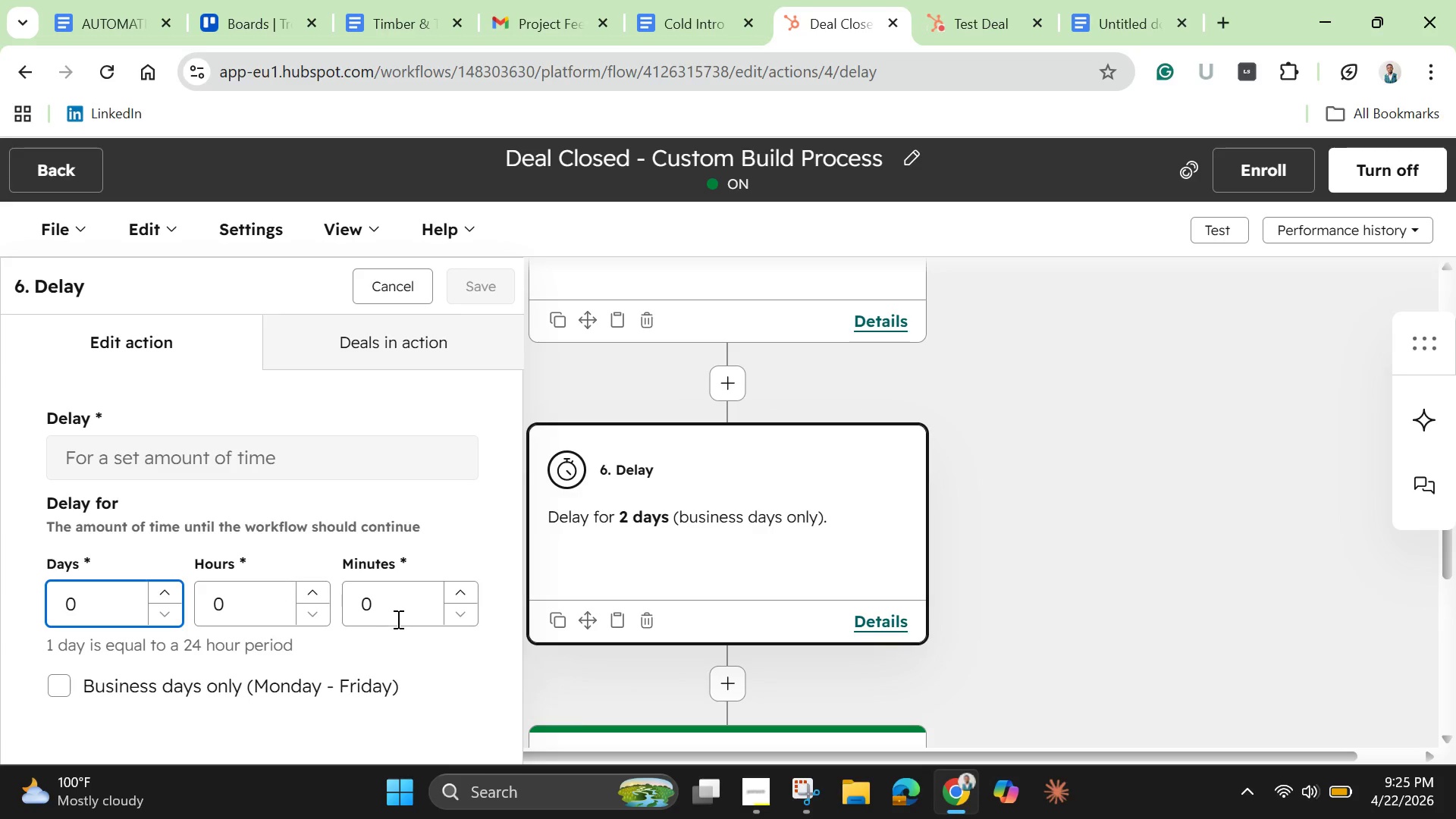 
left_click([398, 612])
 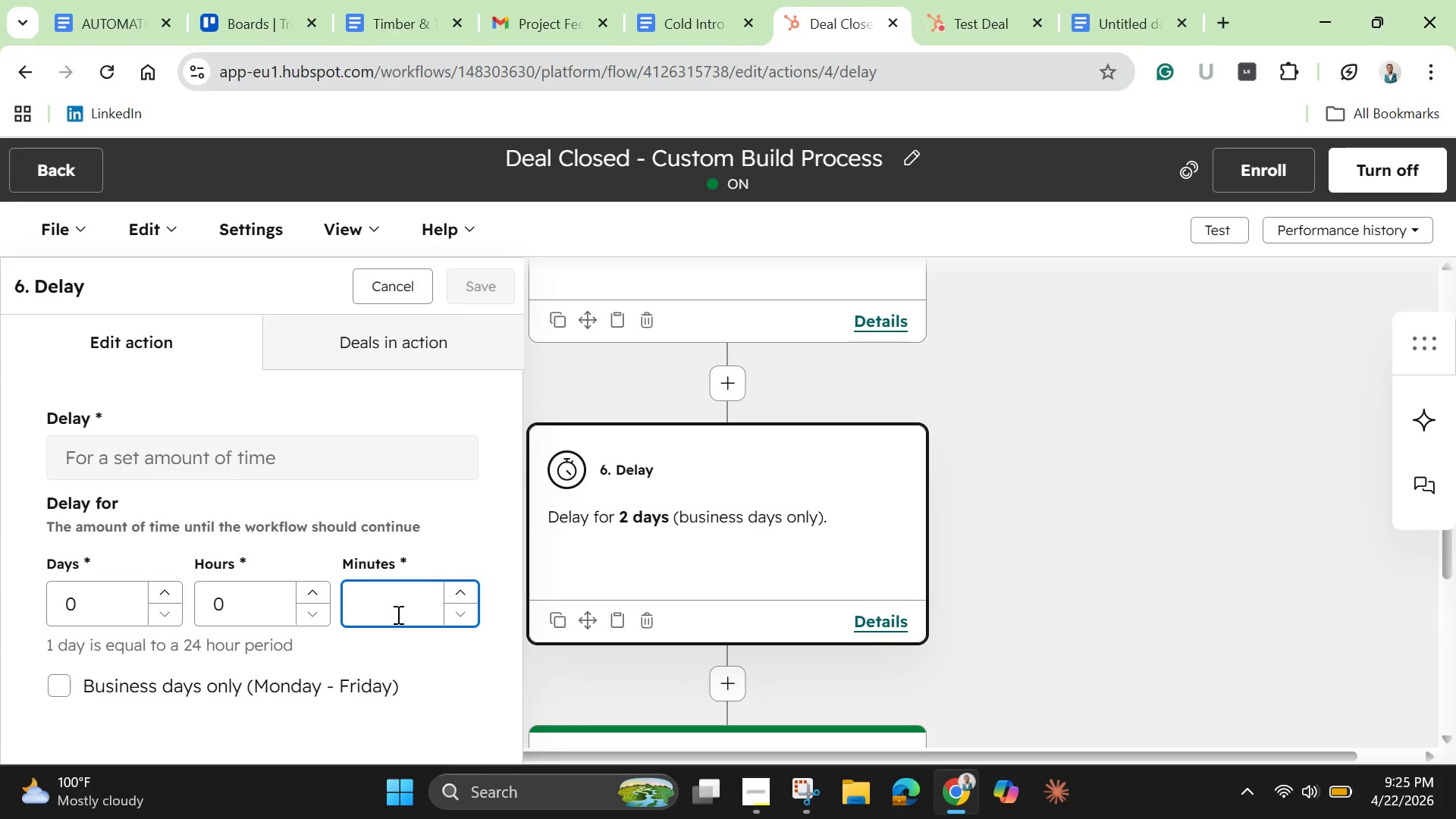 
key(Backspace)
 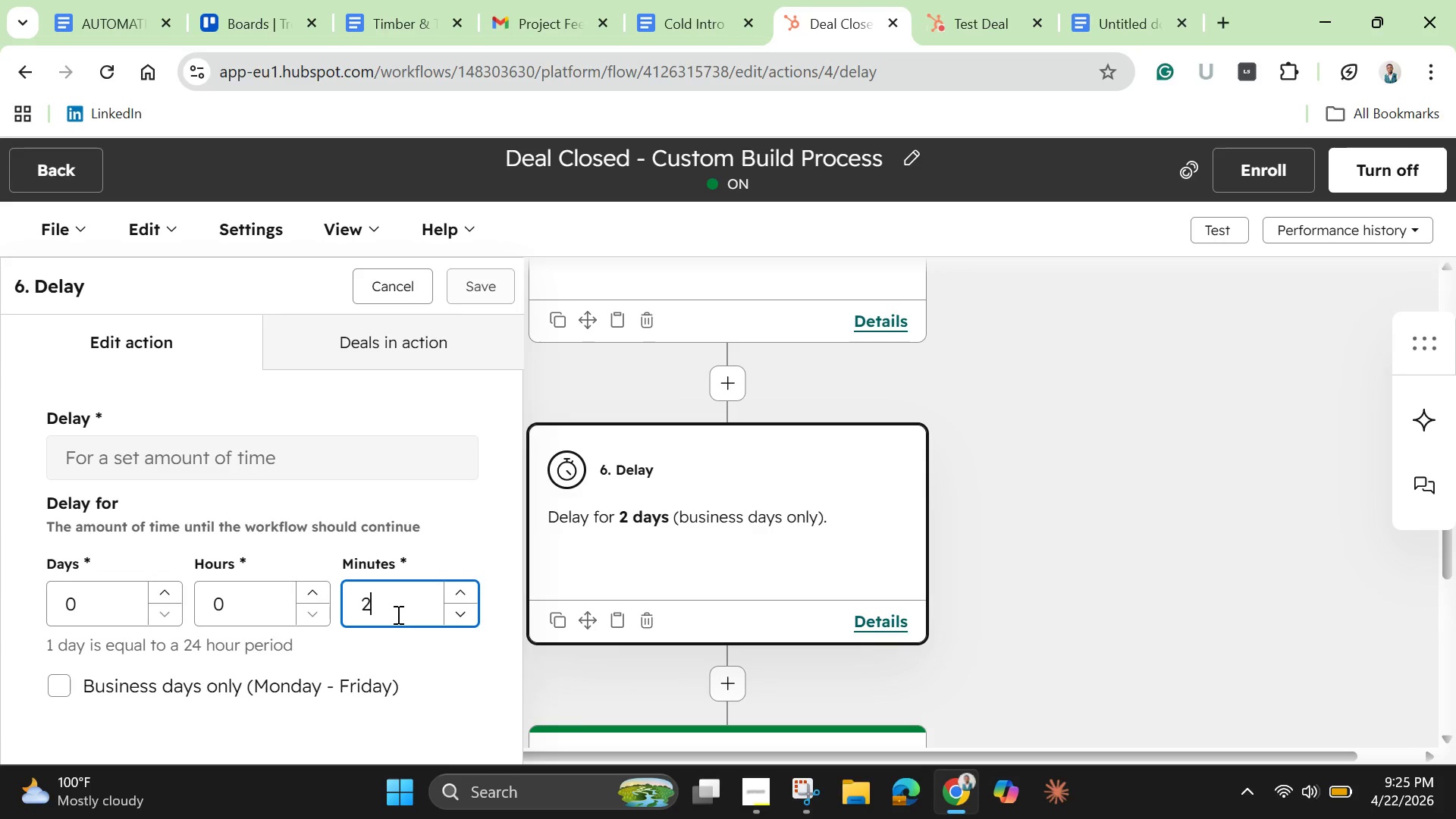 
key(2)
 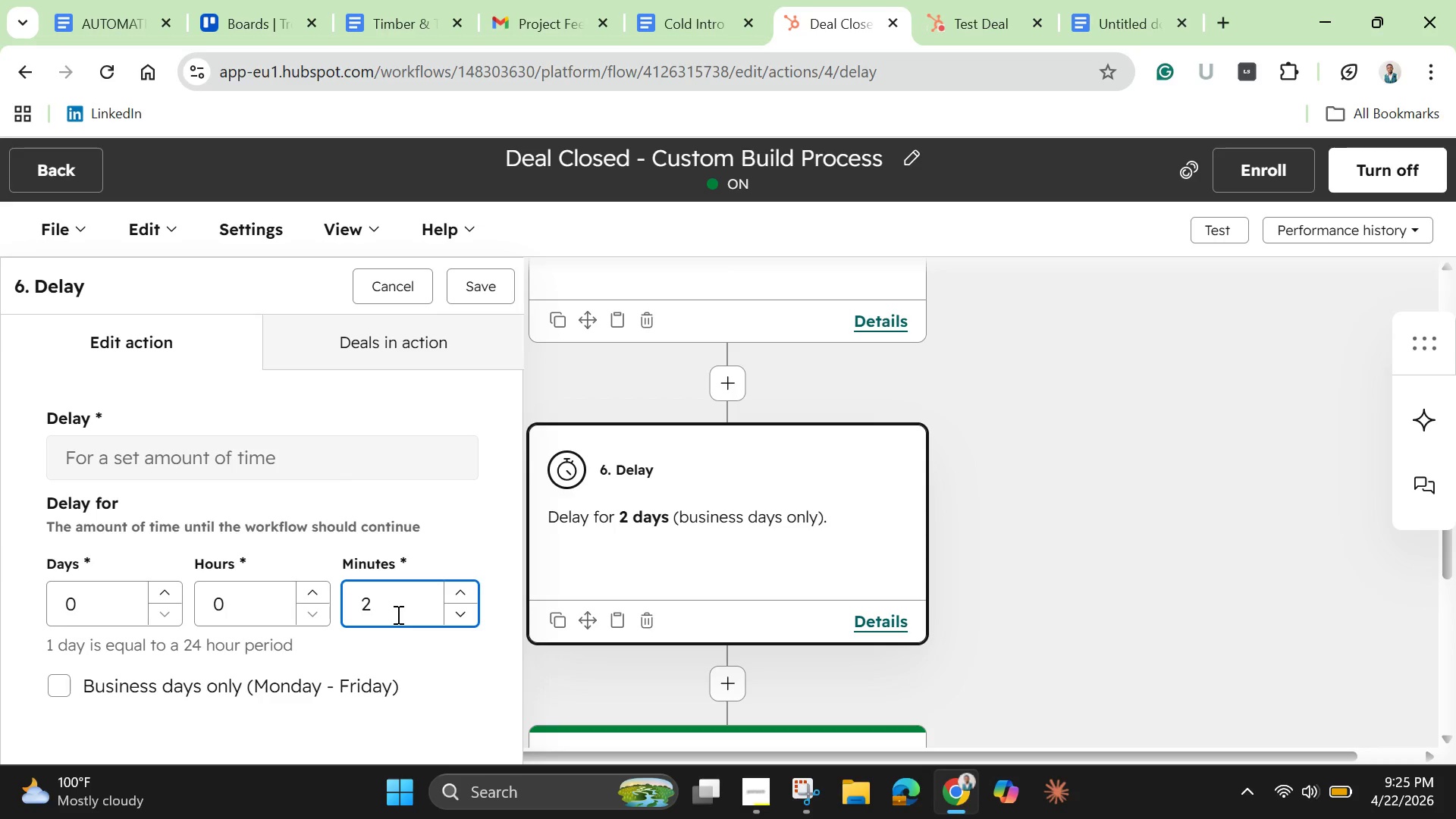 
key(Enter)
 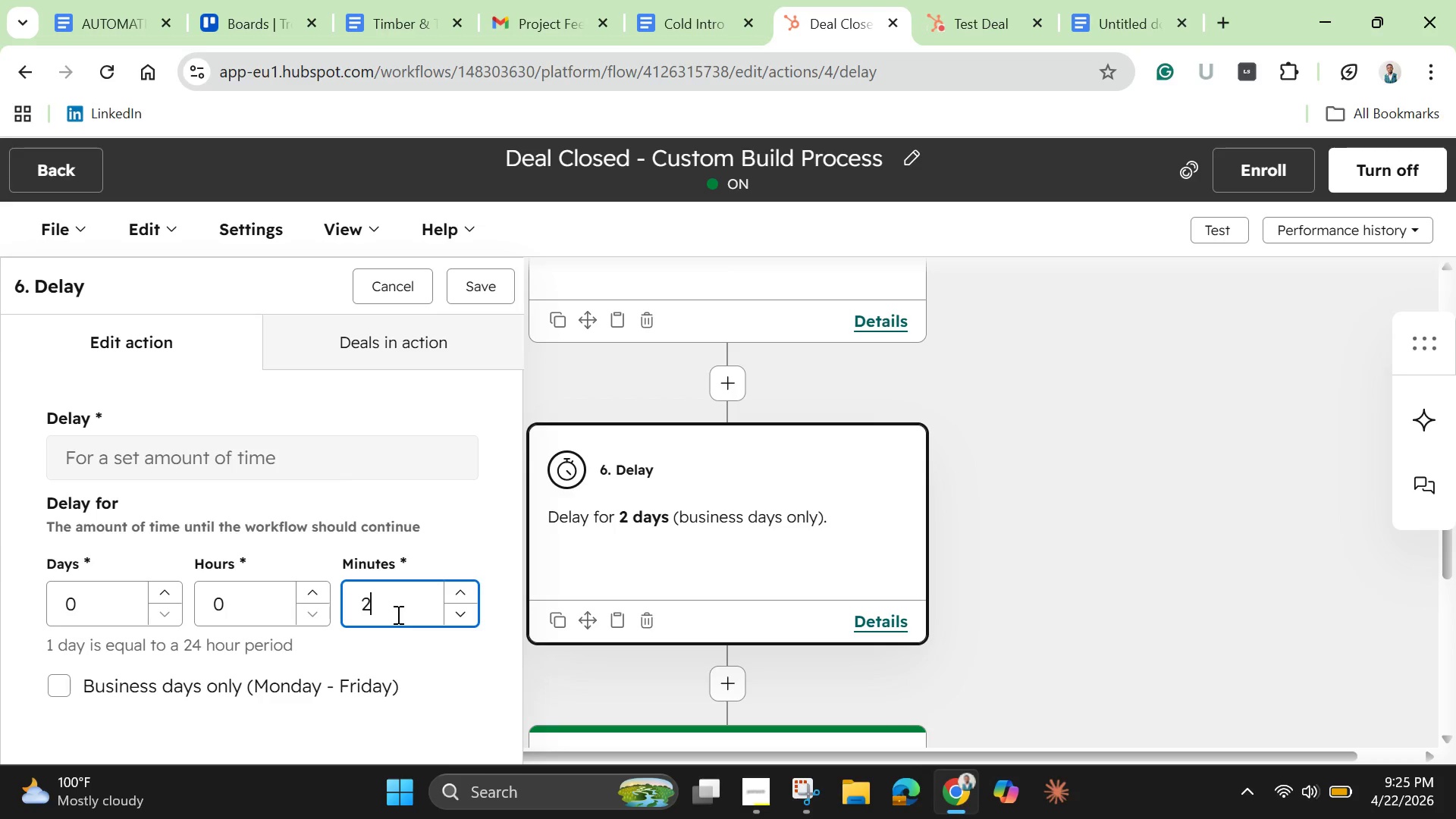 
key(Backspace)
 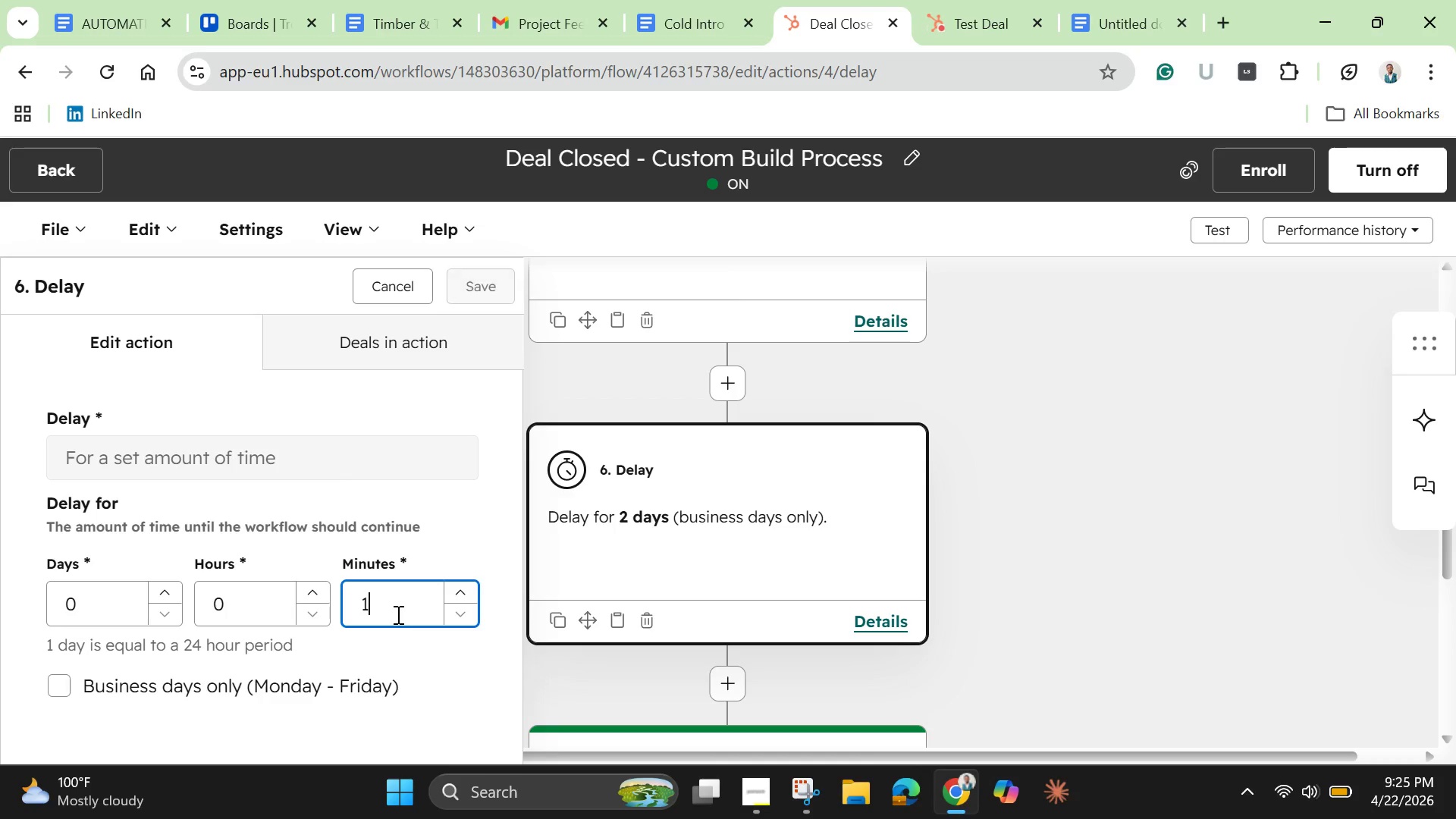 
key(1)
 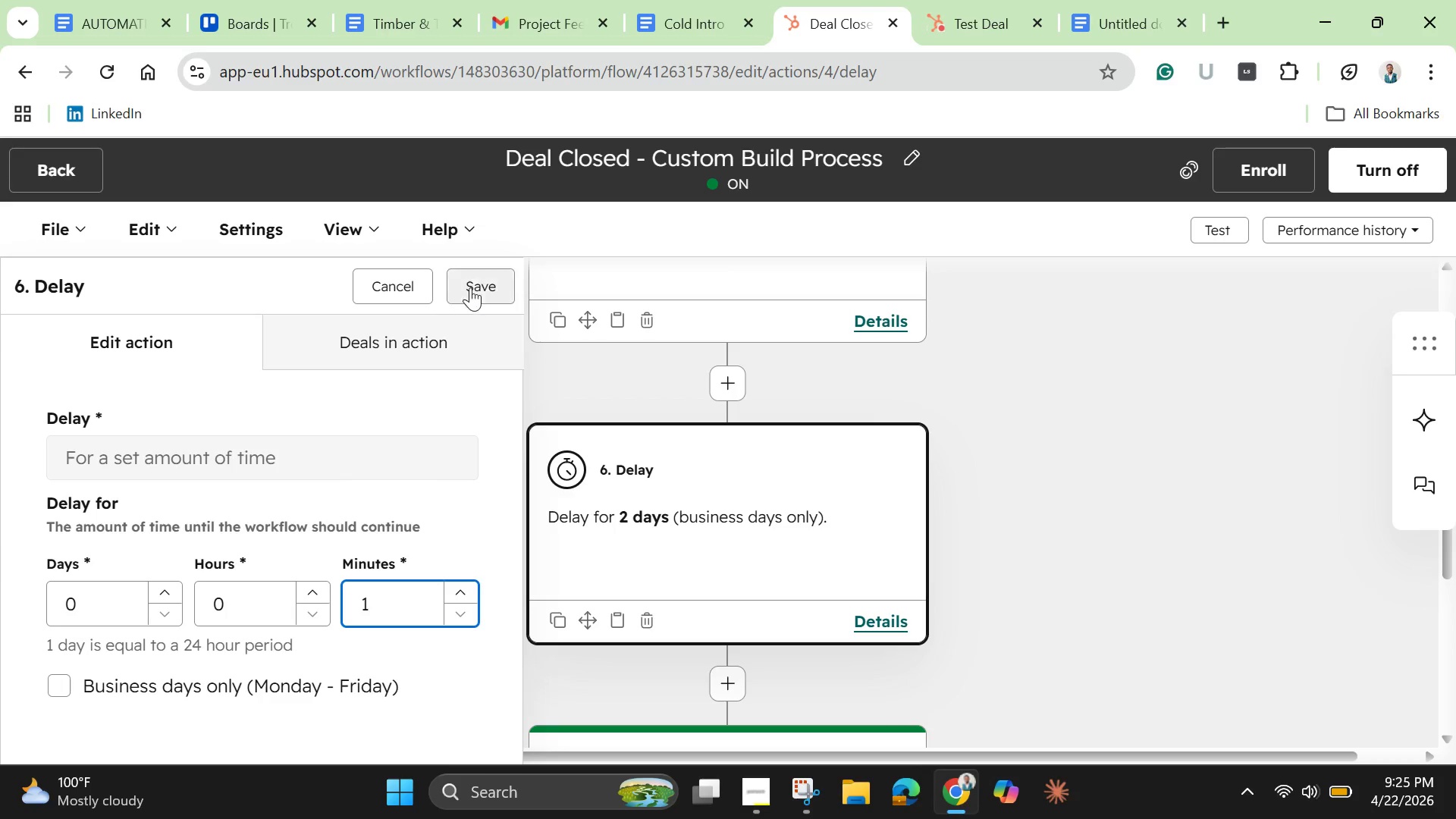 
left_click([475, 275])
 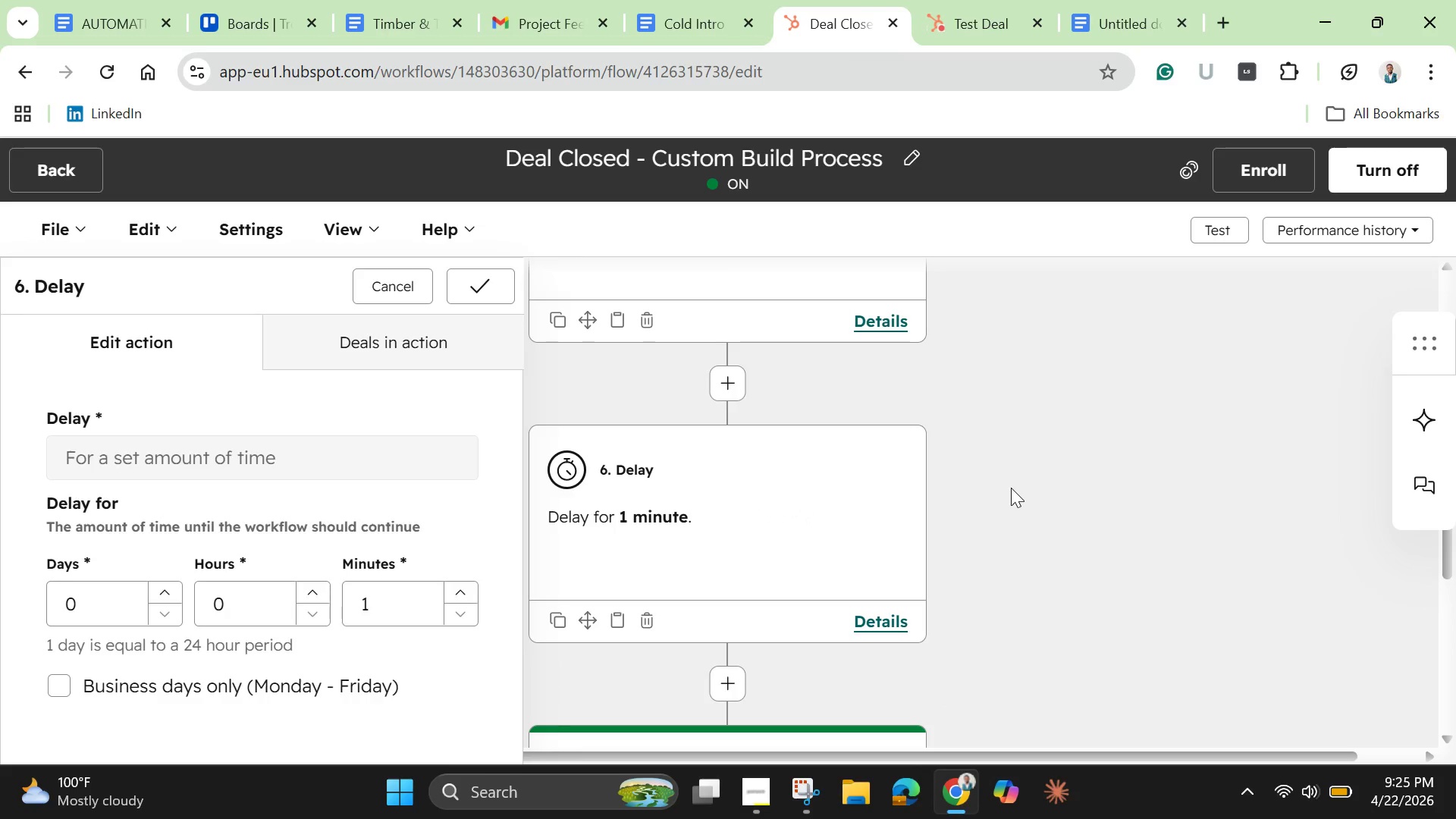 
wait(5.3)
 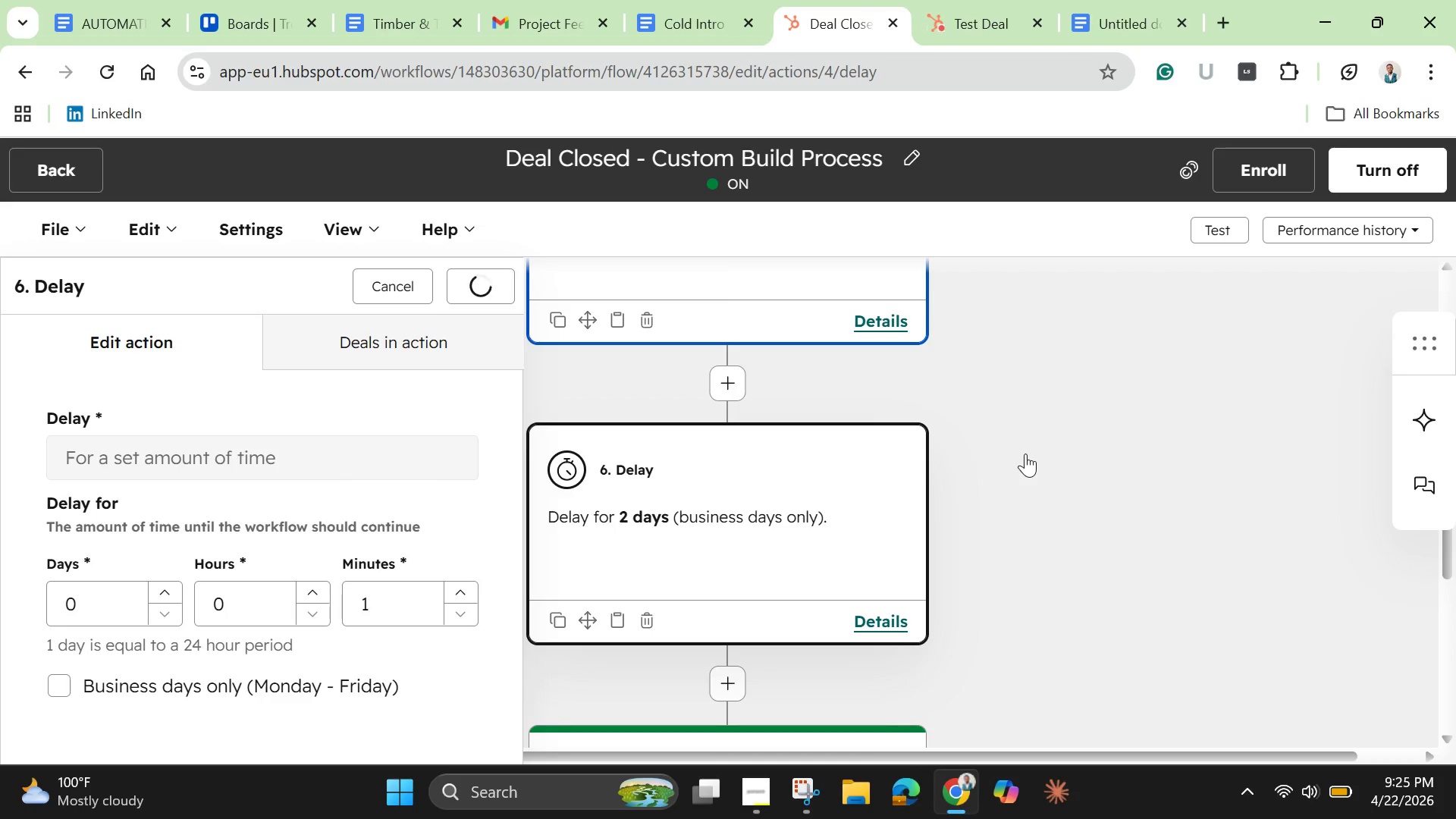 
scroll: coordinate [1006, 510], scroll_direction: up, amount: 2.0
 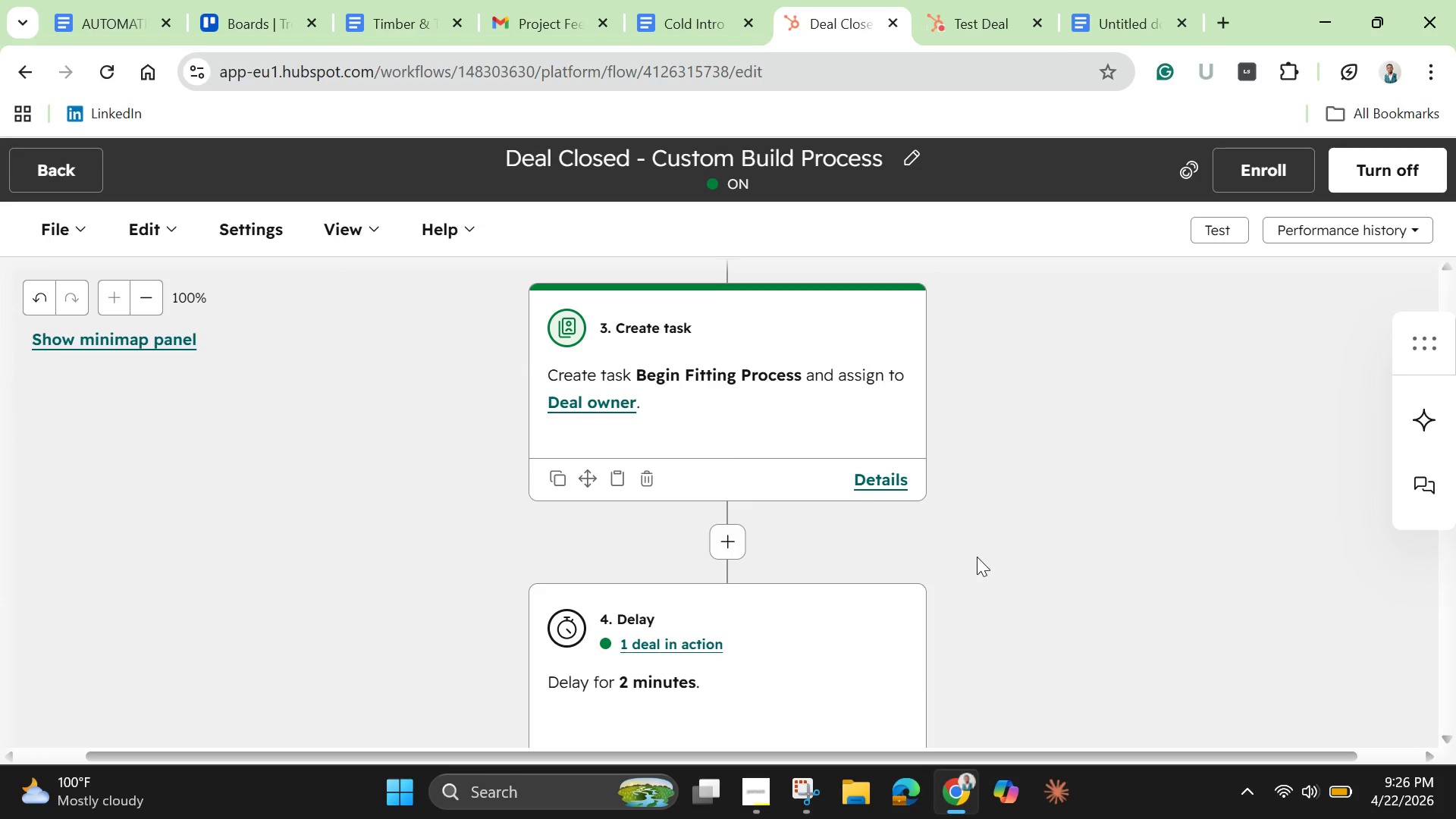 
wait(23.27)
 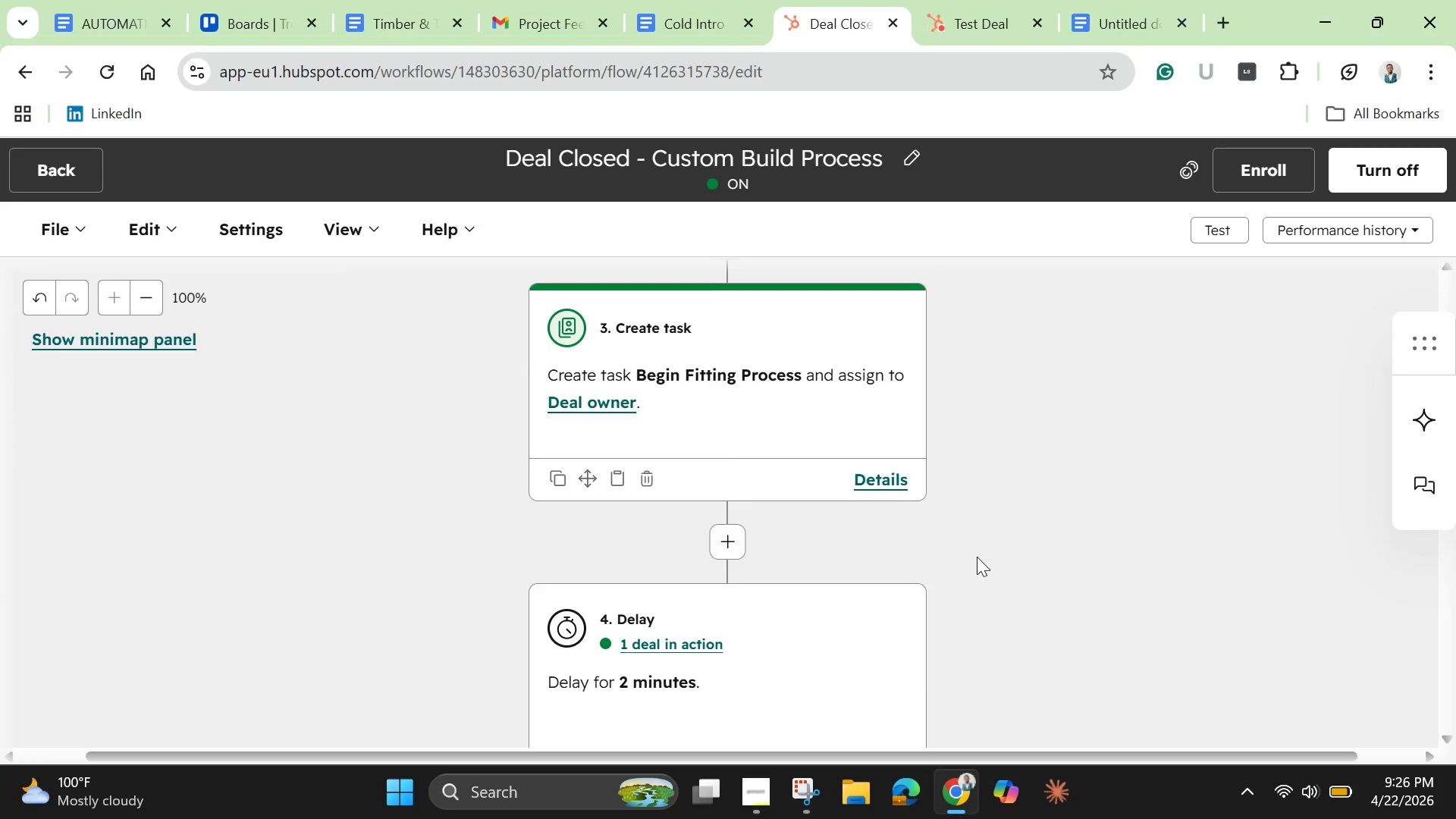 
left_click([1220, 221])
 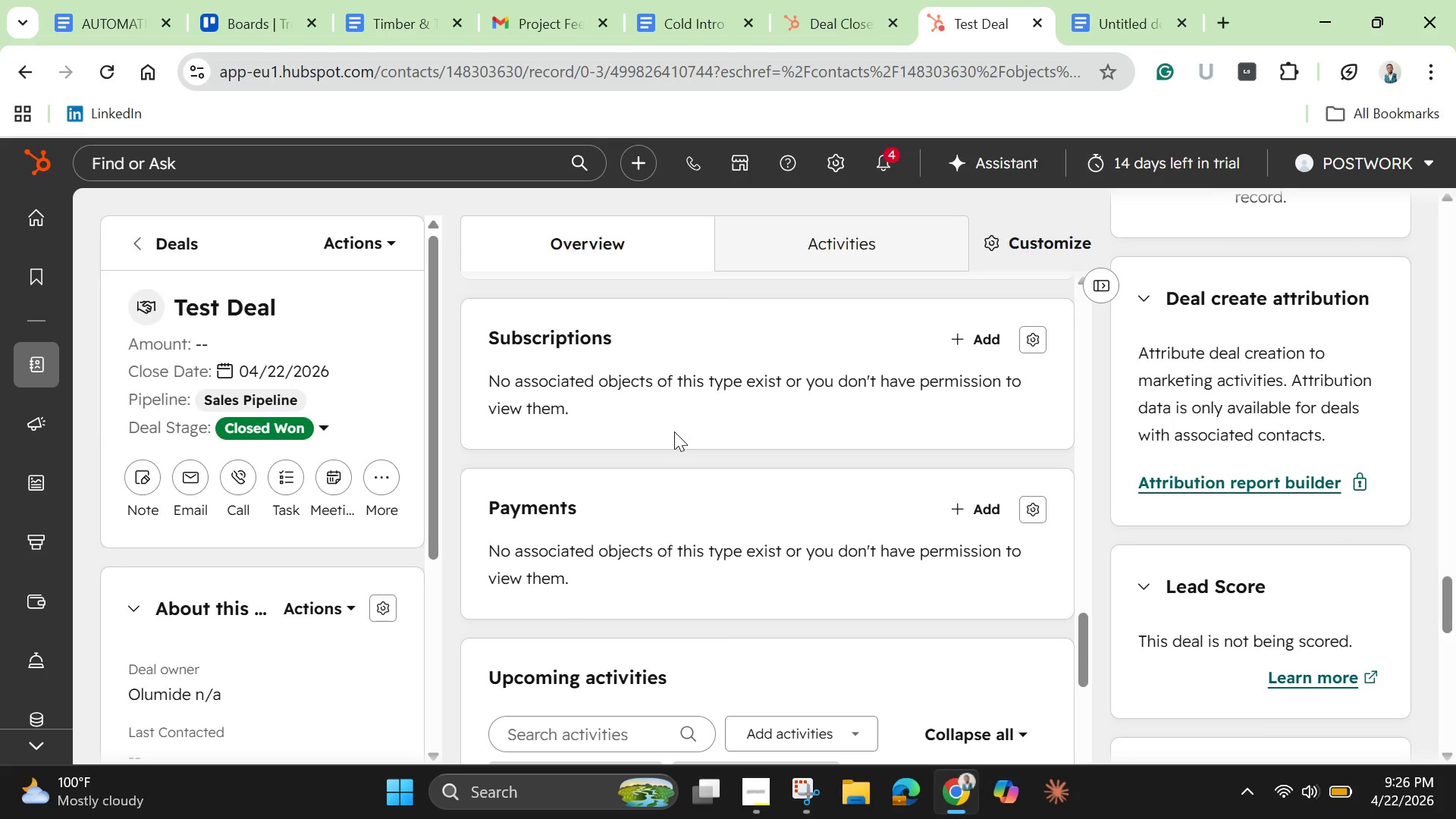 
scroll: coordinate [674, 431], scroll_direction: up, amount: 9.0
 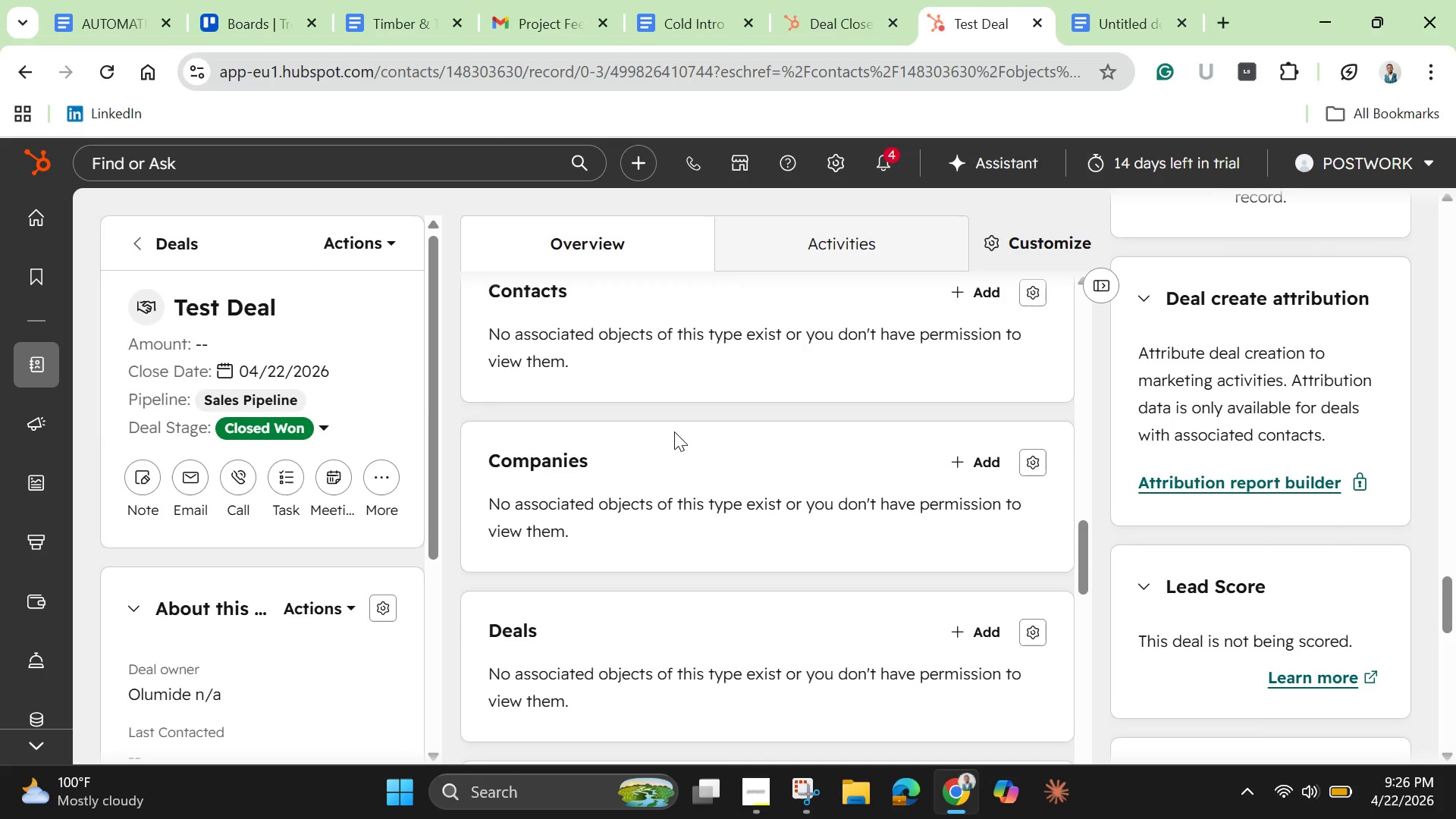 
scroll: coordinate [674, 431], scroll_direction: down, amount: 2.0
 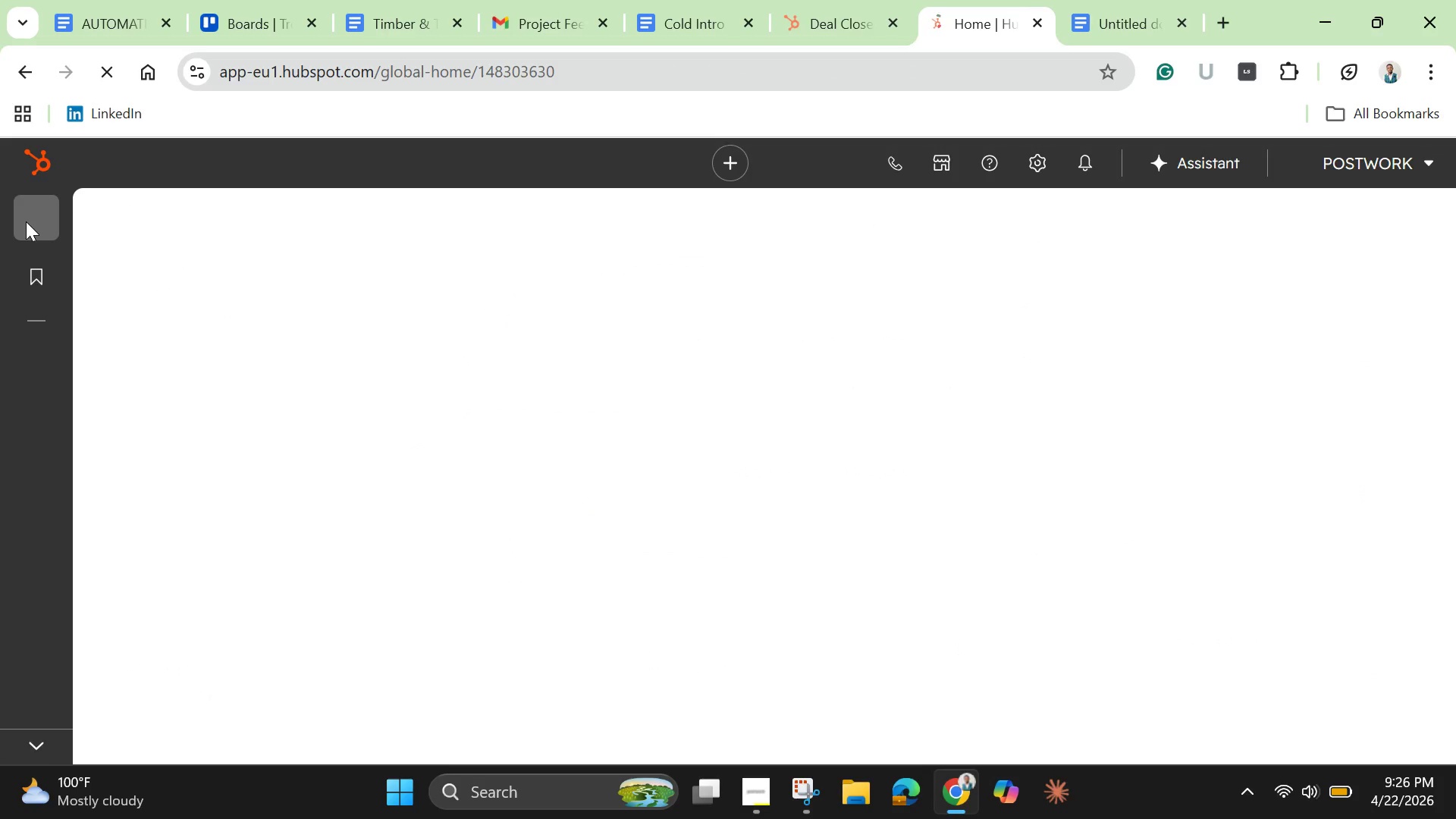 
wait(8.03)
 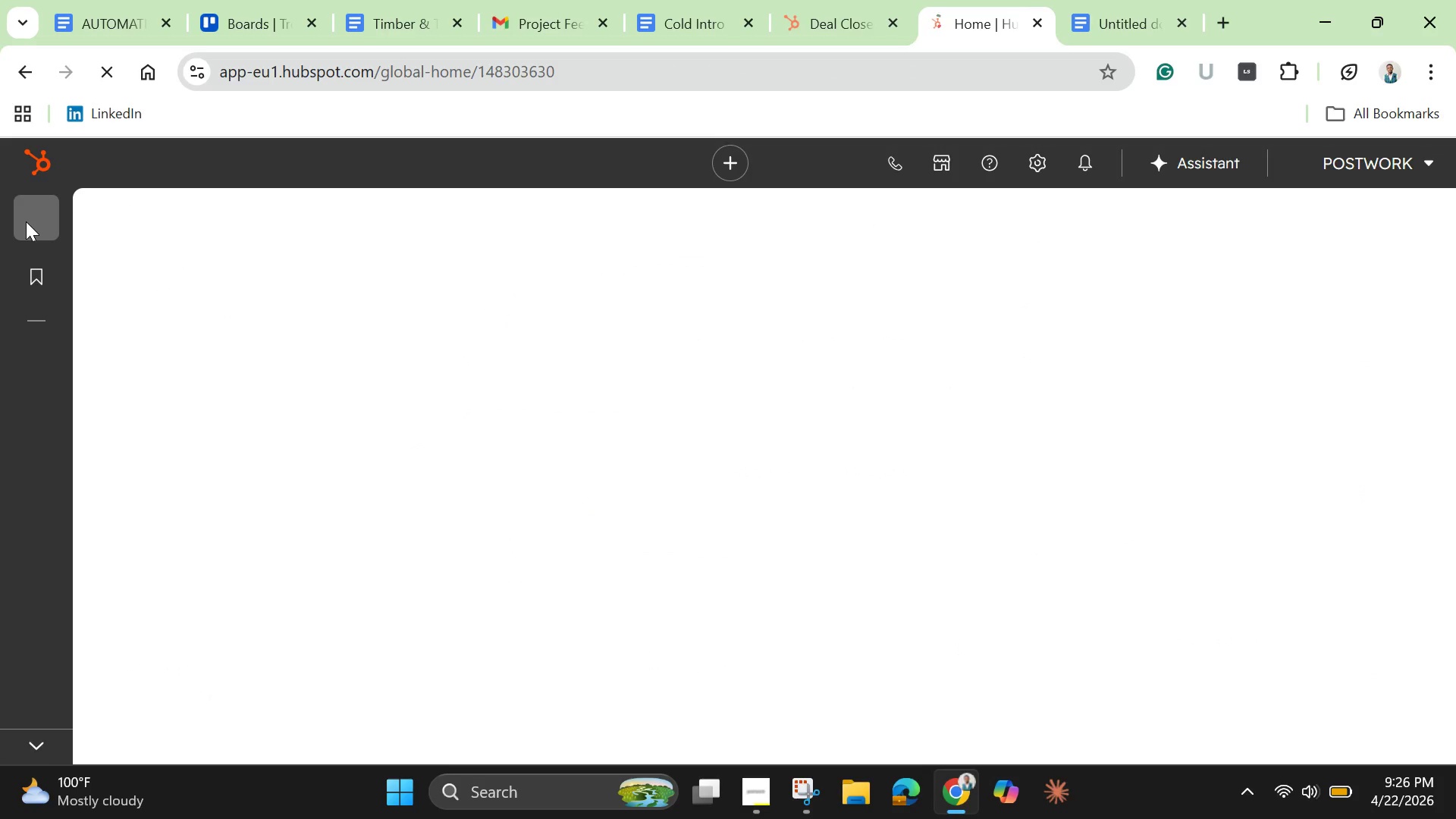 
scroll: coordinate [436, 548], scroll_direction: down, amount: 5.0
 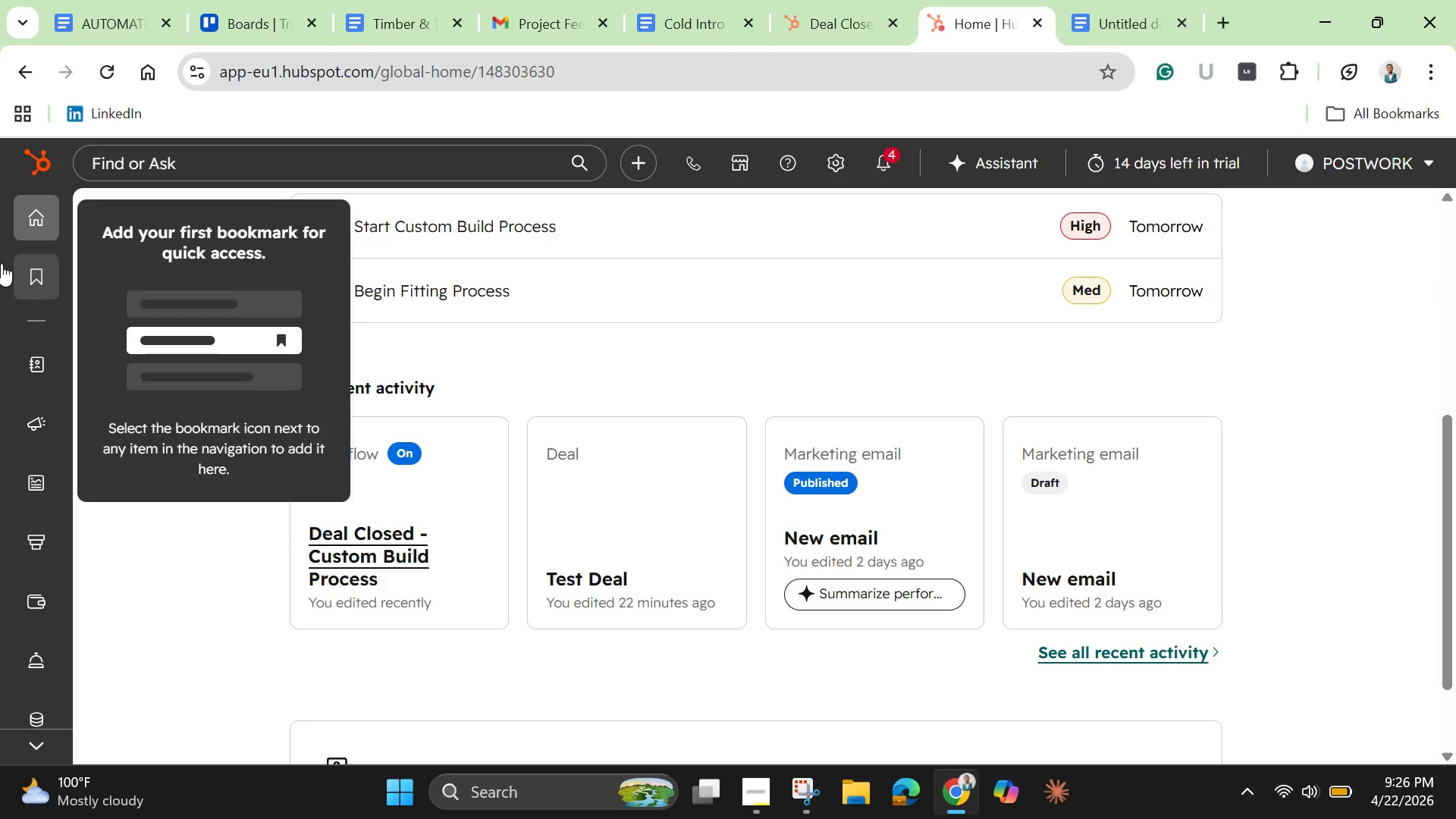 
mouse_move([54, 384])
 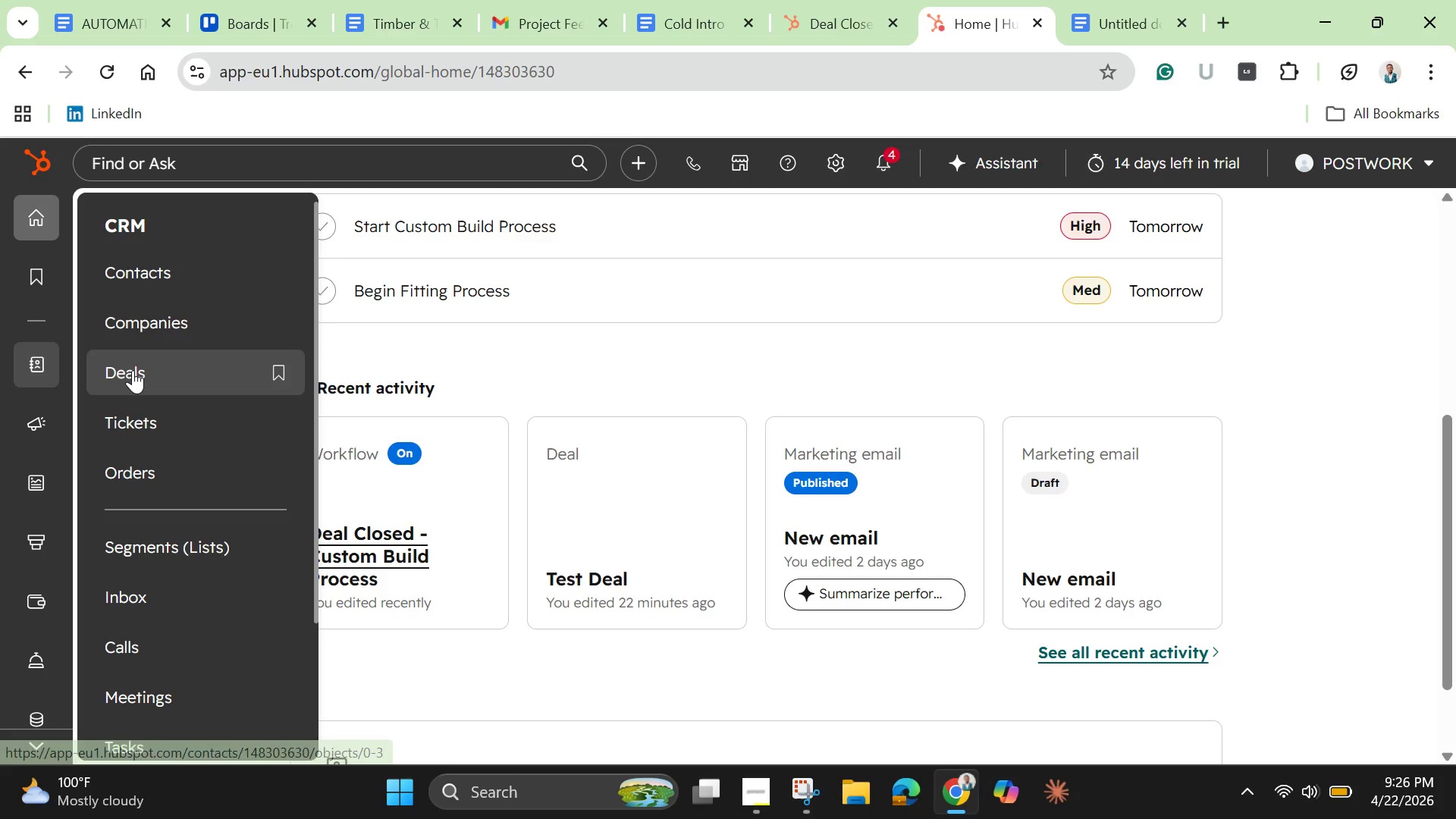 
left_click([133, 370])
 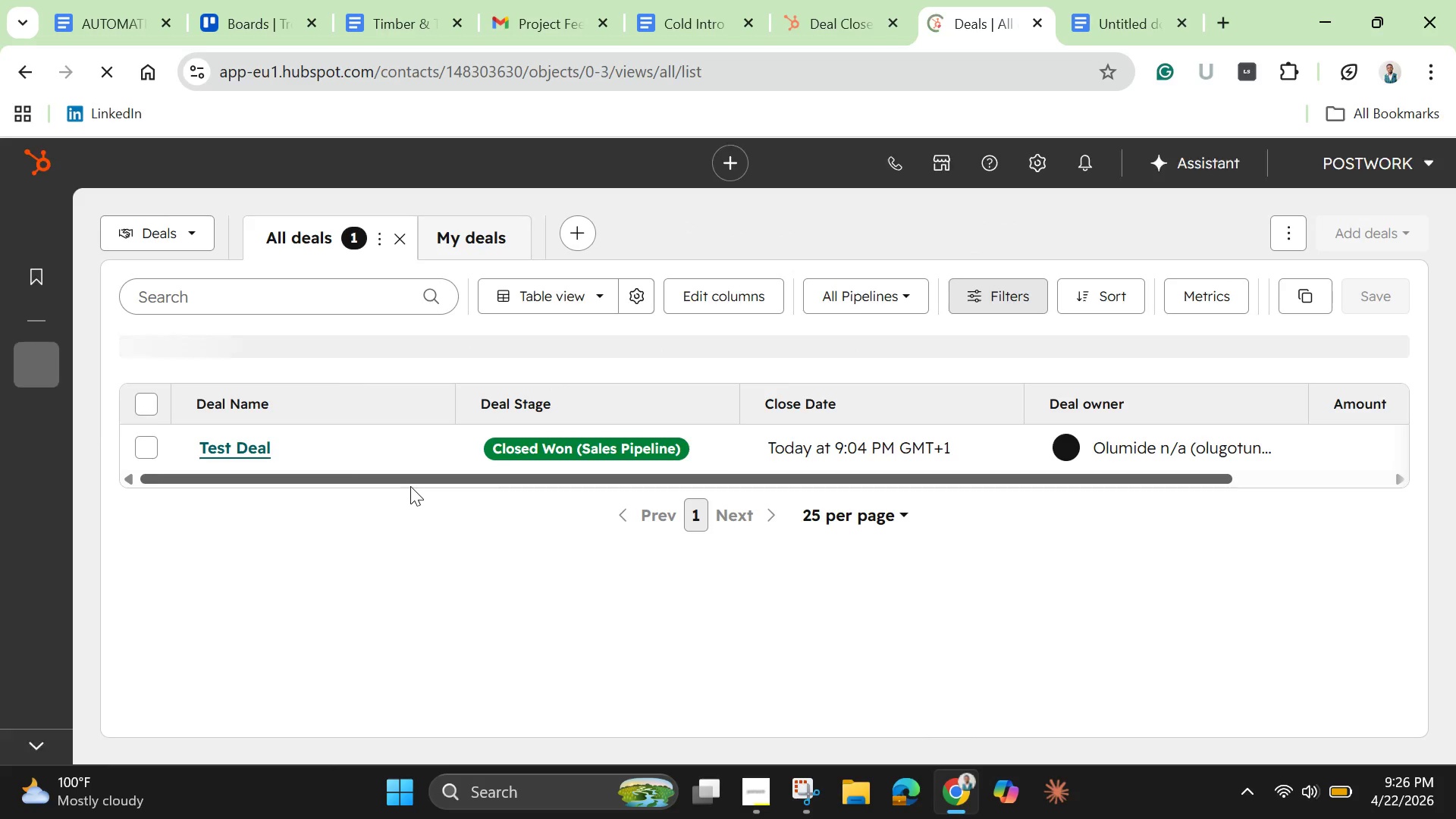 
wait(14.75)
 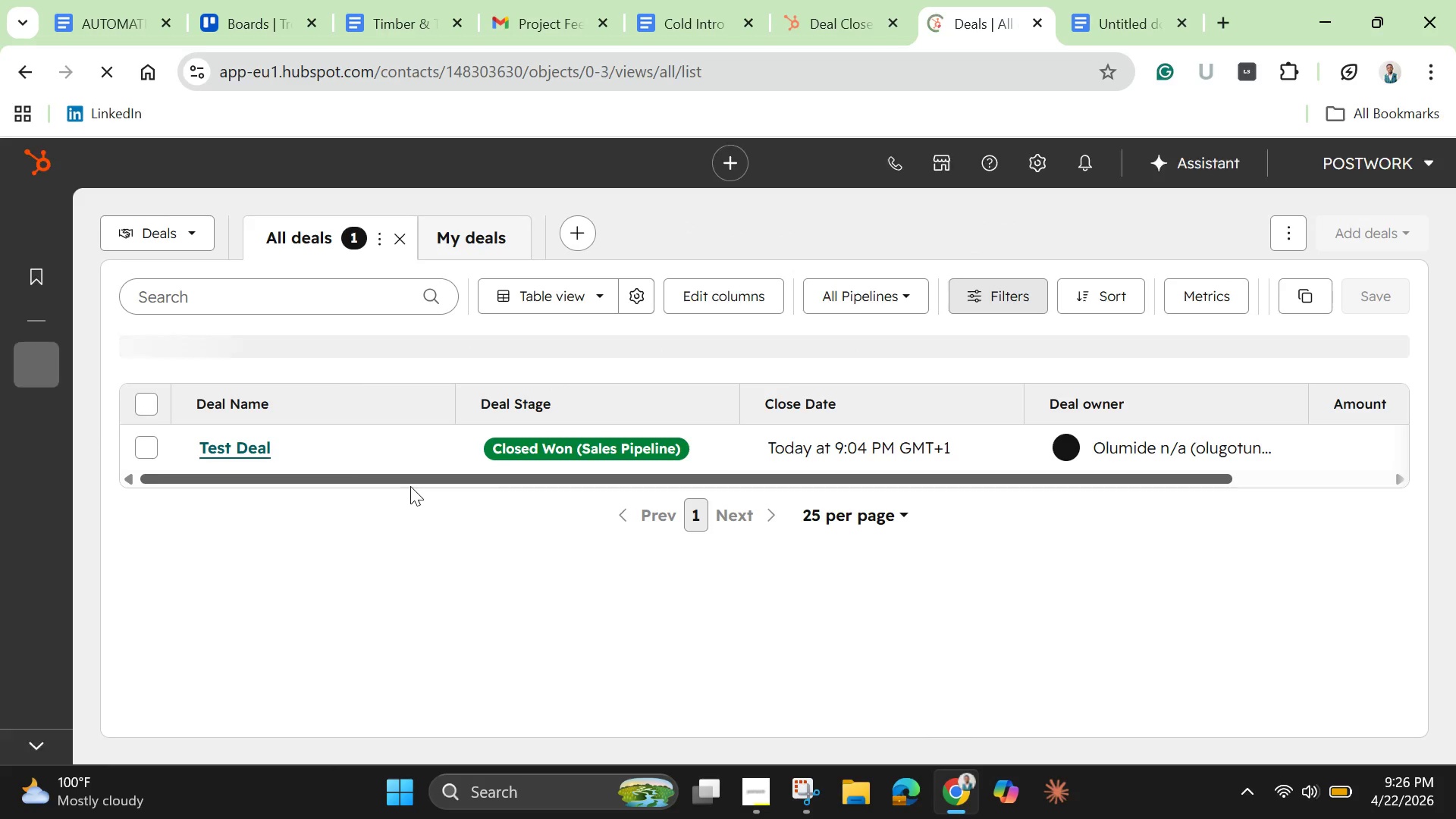 
left_click([1355, 232])
 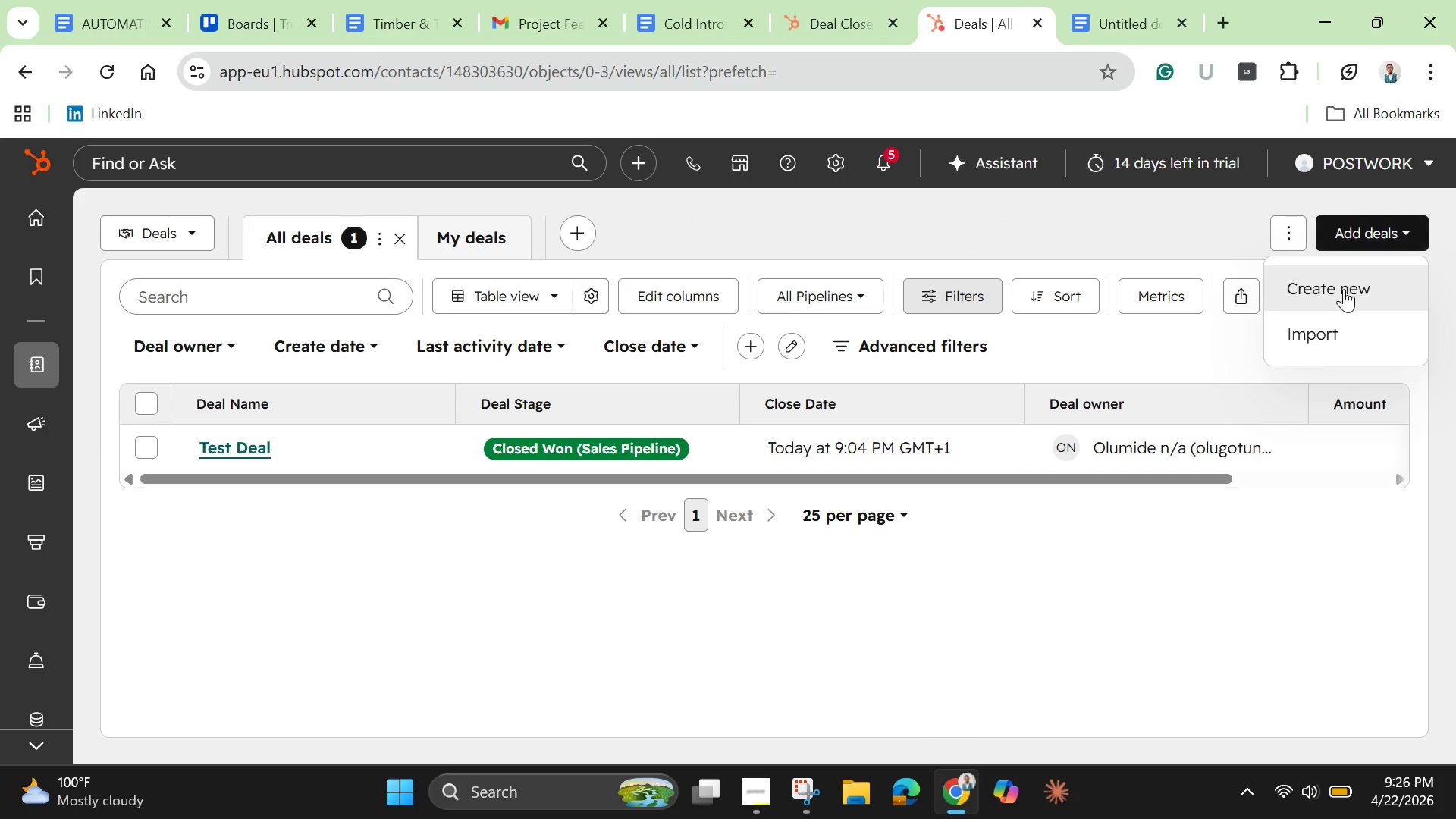 
left_click([1344, 289])
 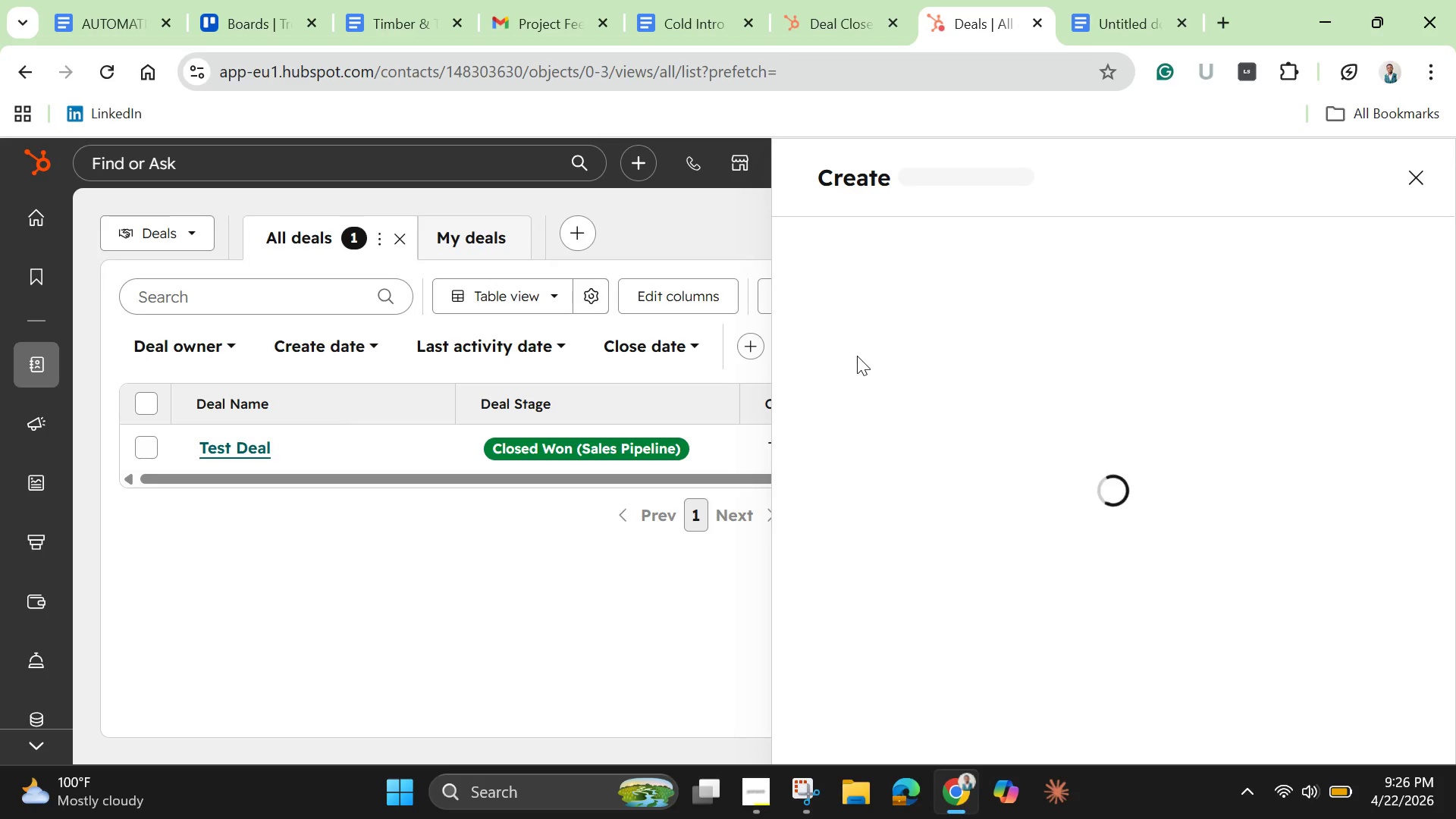 
wait(8.03)
 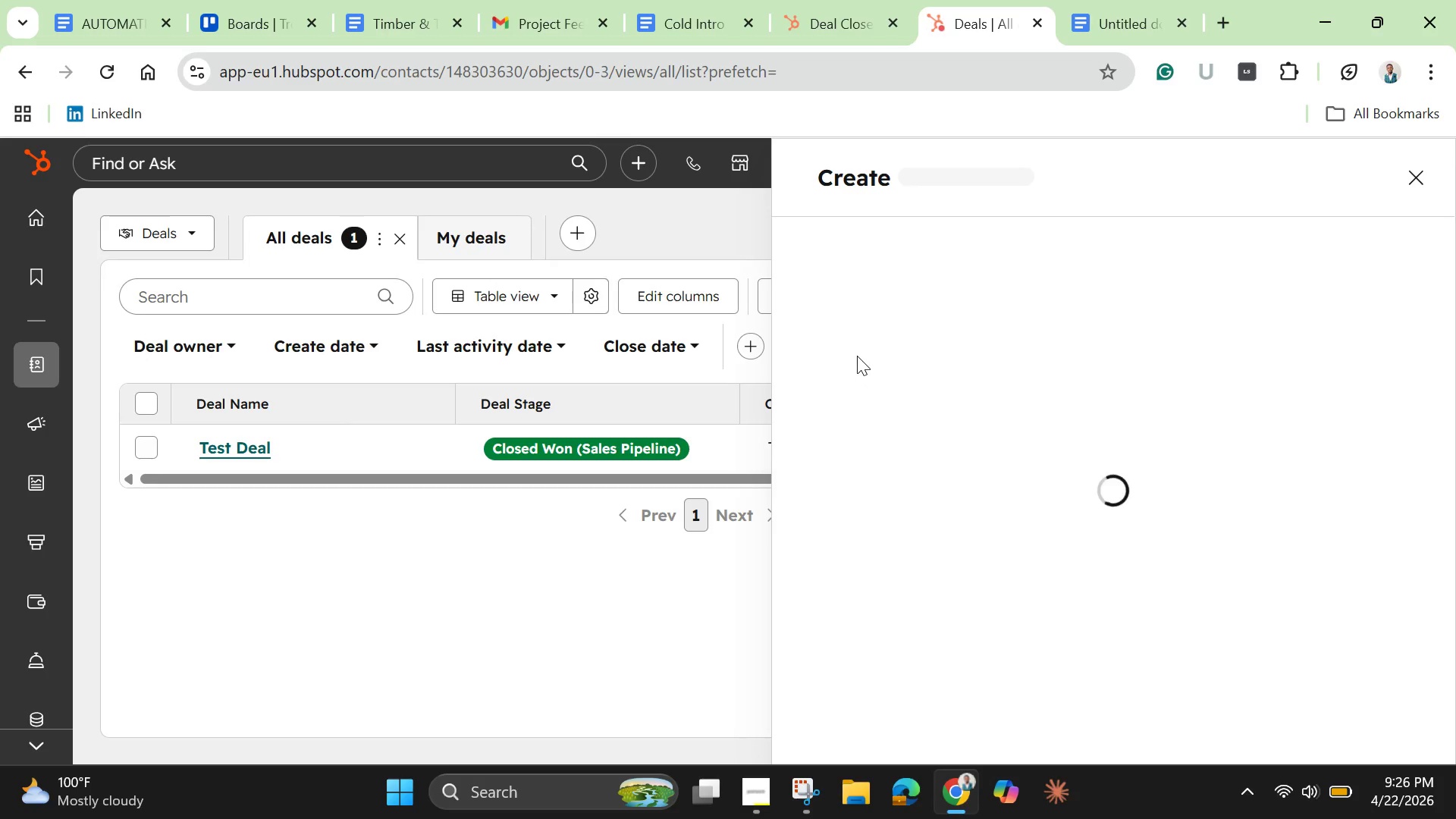 
type(Test deak)
key(Backspace)
type(l (! )
key(Backspace)
key(Backspace)
type(1 minutes for t)
key(Backspace)
type(testing purpose()
key(Backspace)
type())
 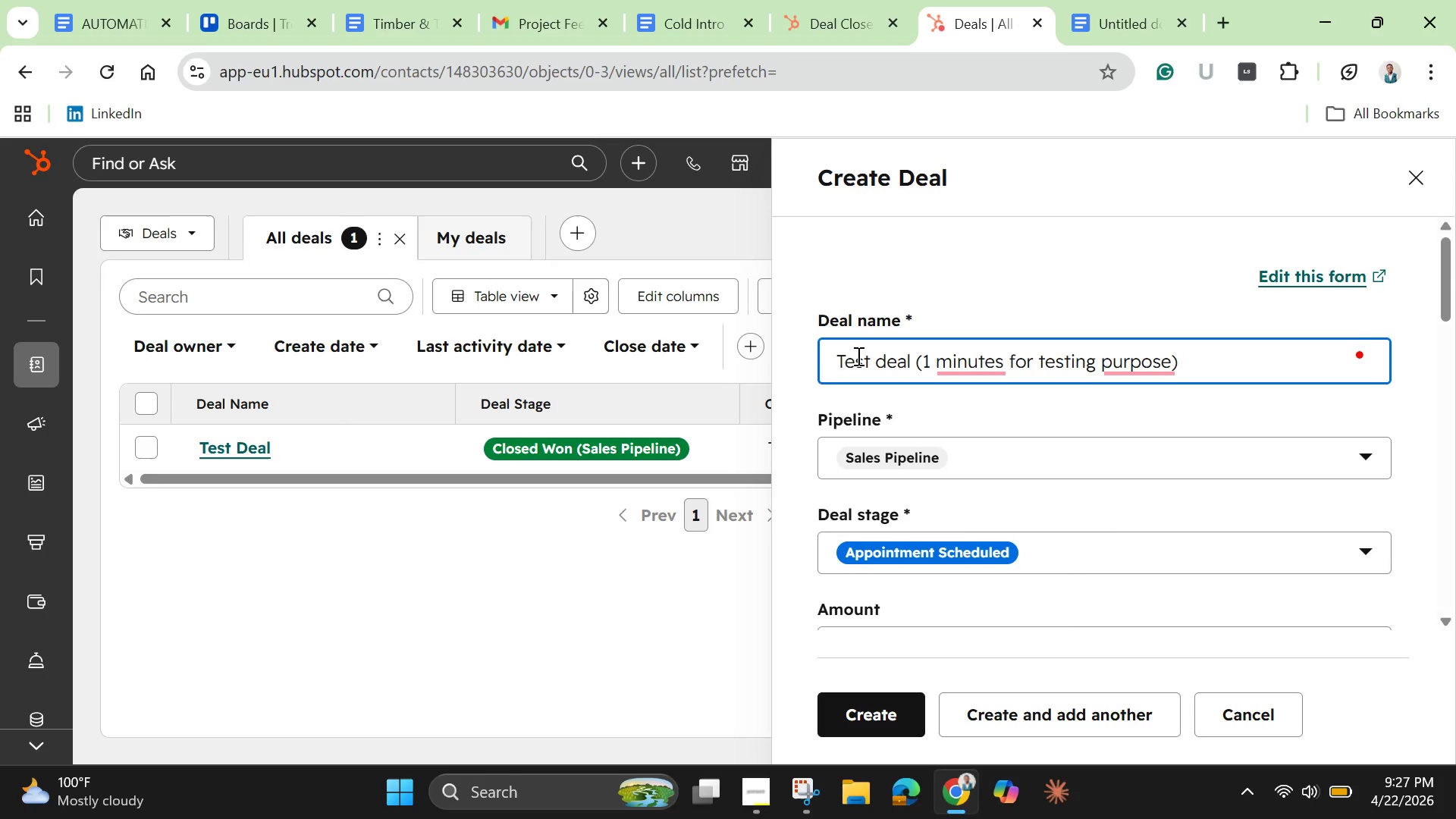 
left_click([986, 364])
 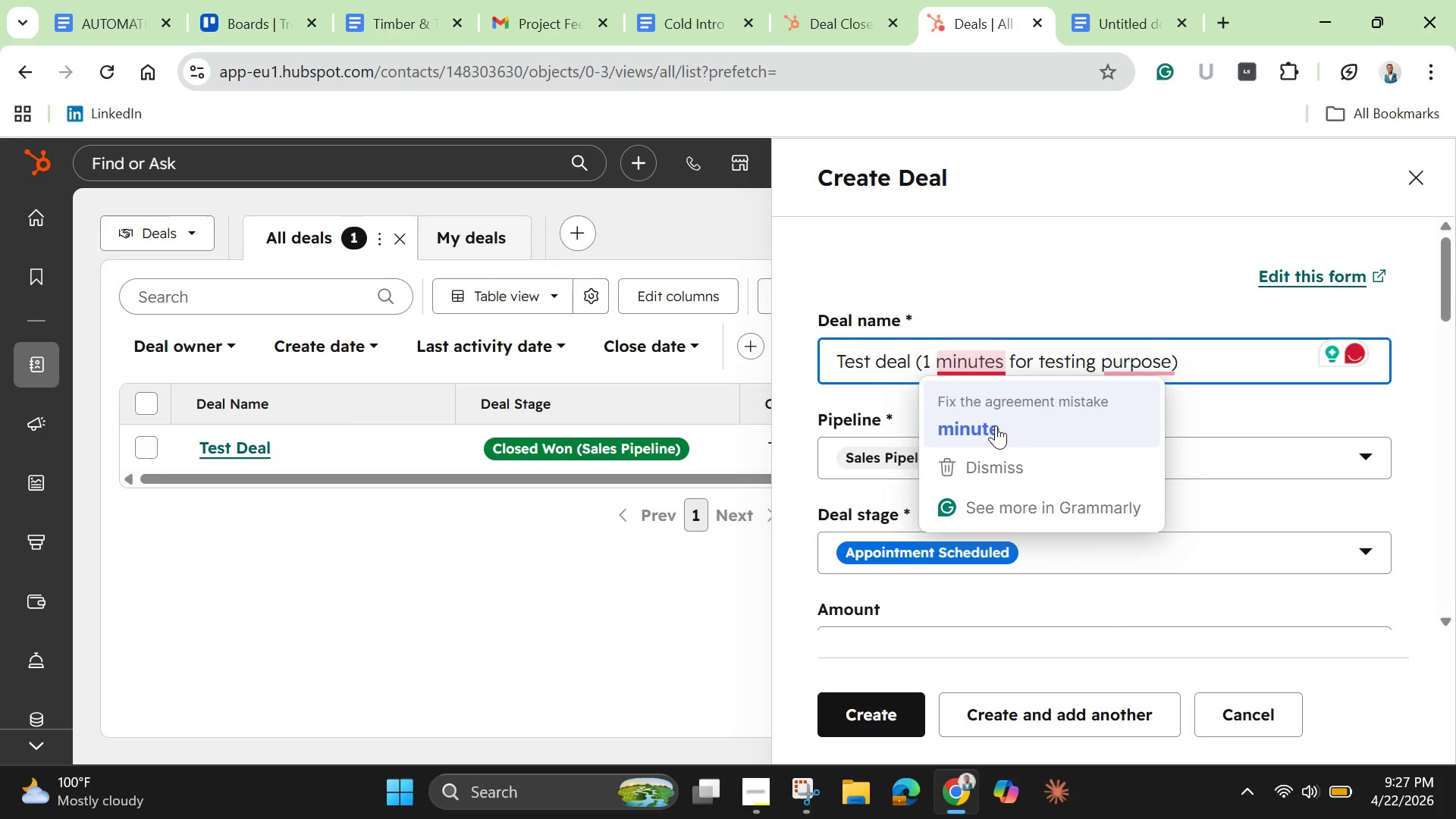 
left_click([996, 425])
 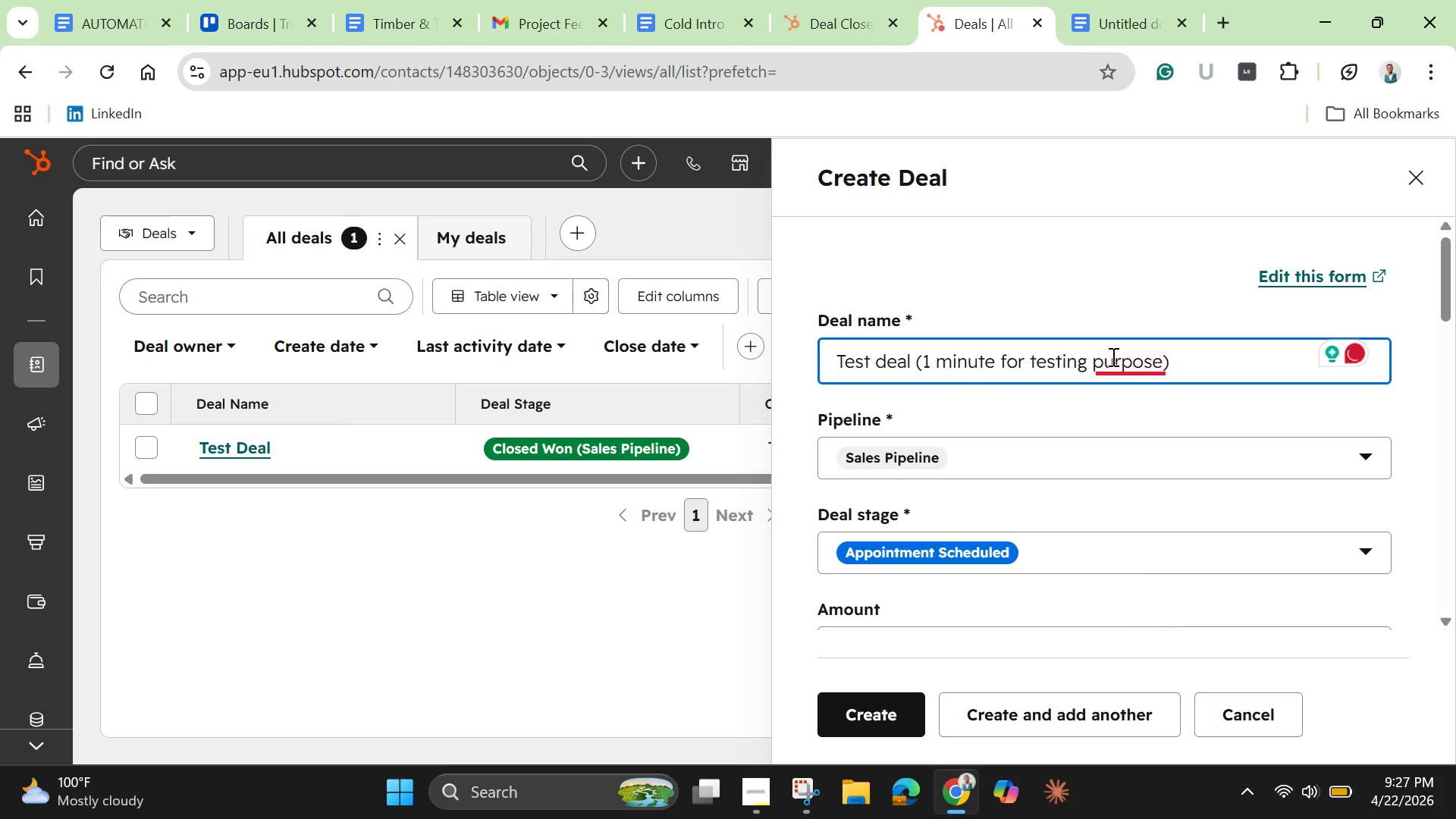 
left_click([1112, 356])
 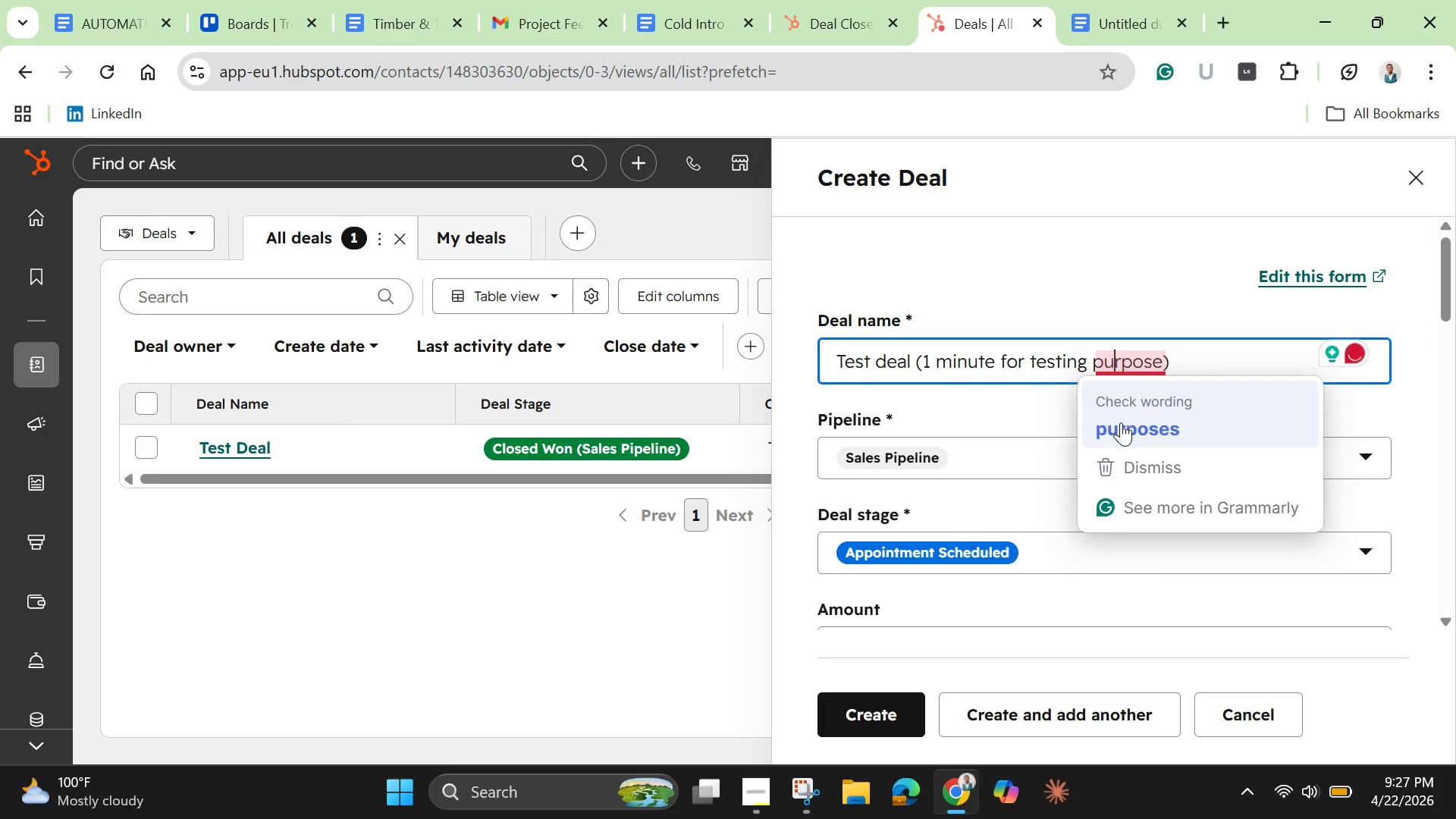 
left_click([1121, 422])
 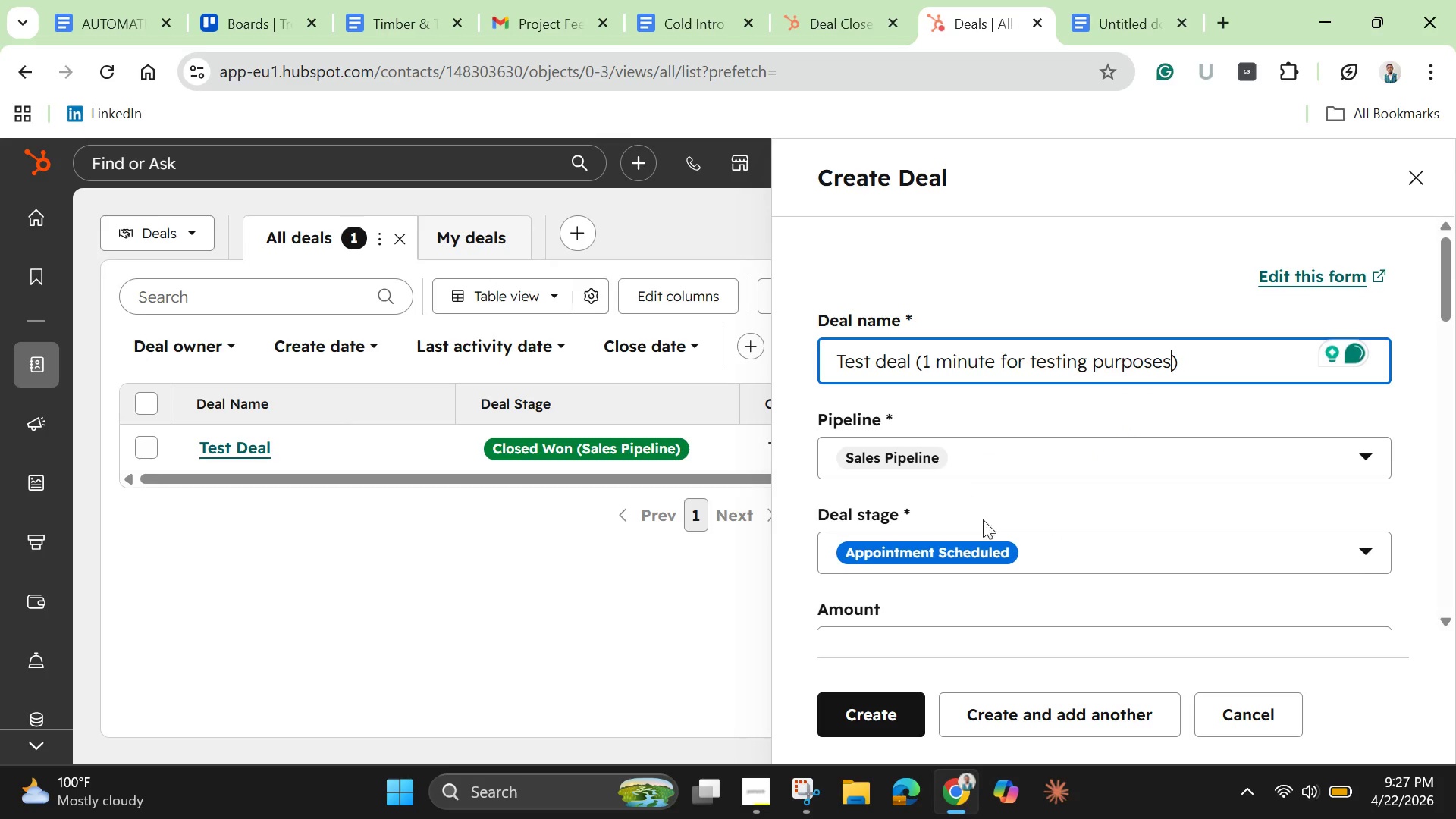 
scroll: coordinate [990, 529], scroll_direction: down, amount: 1.0
 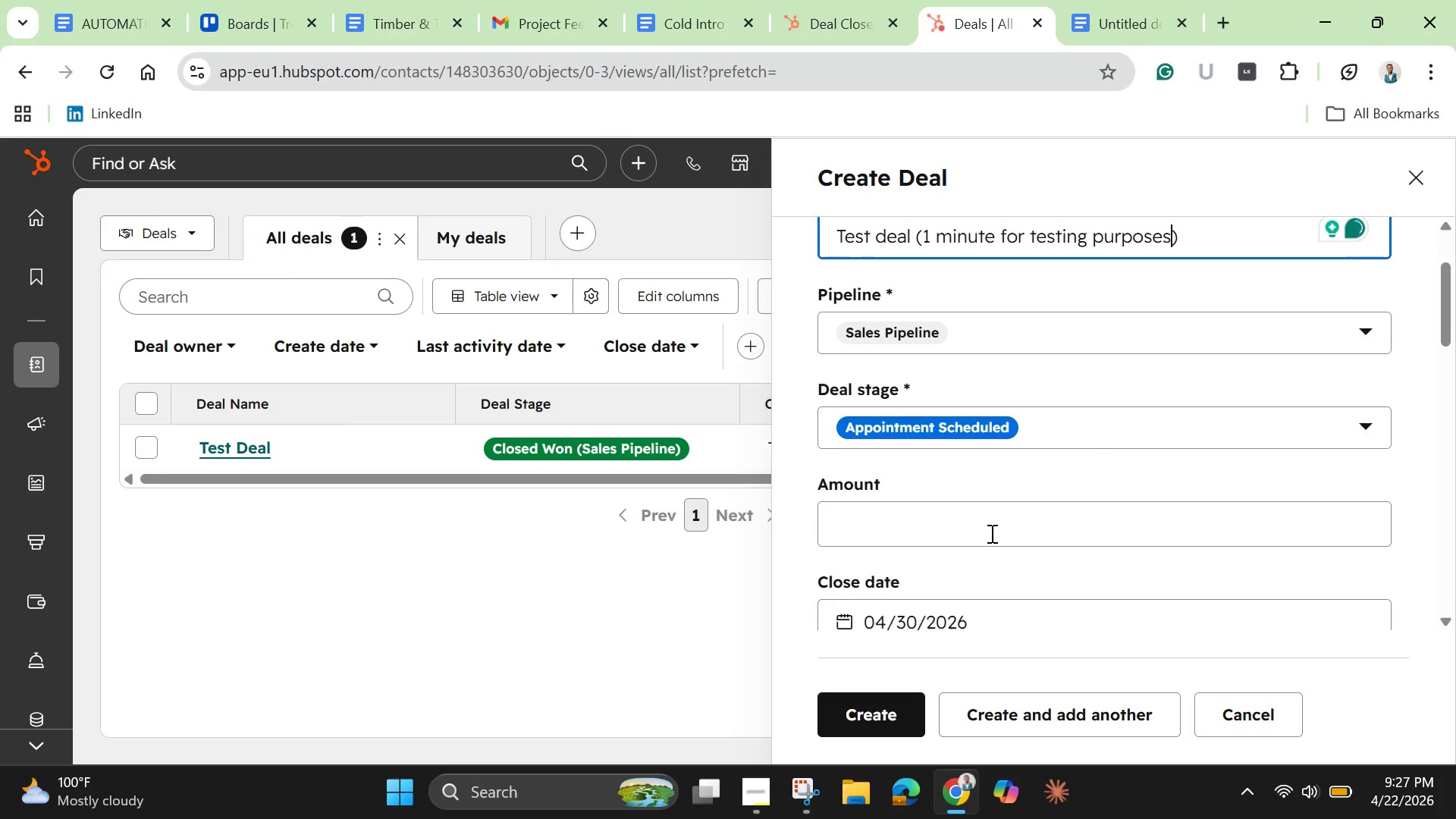 
scroll: coordinate [990, 533], scroll_direction: none, amount: 0.0
 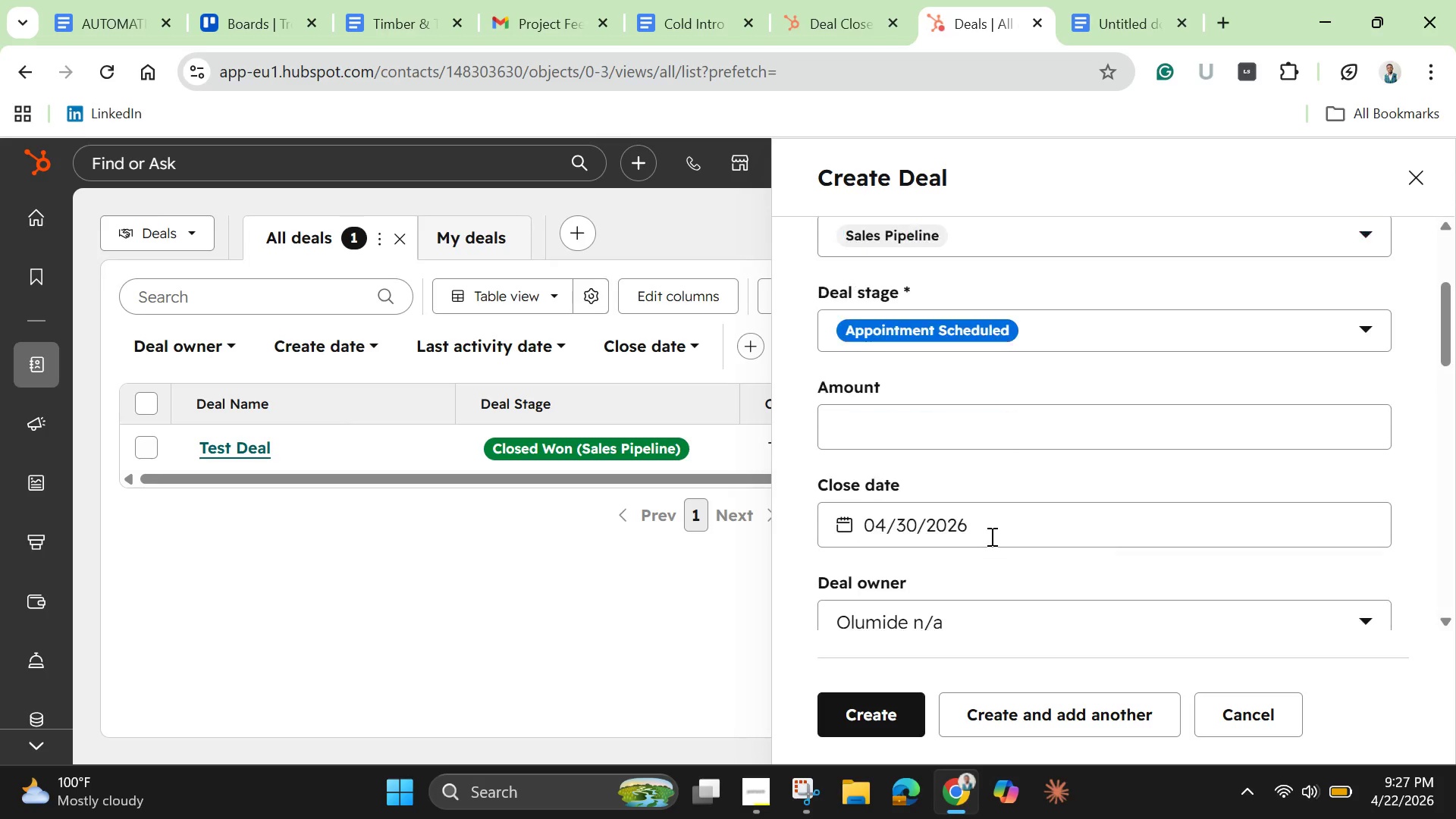 
scroll: coordinate [990, 533], scroll_direction: down, amount: 1.0
 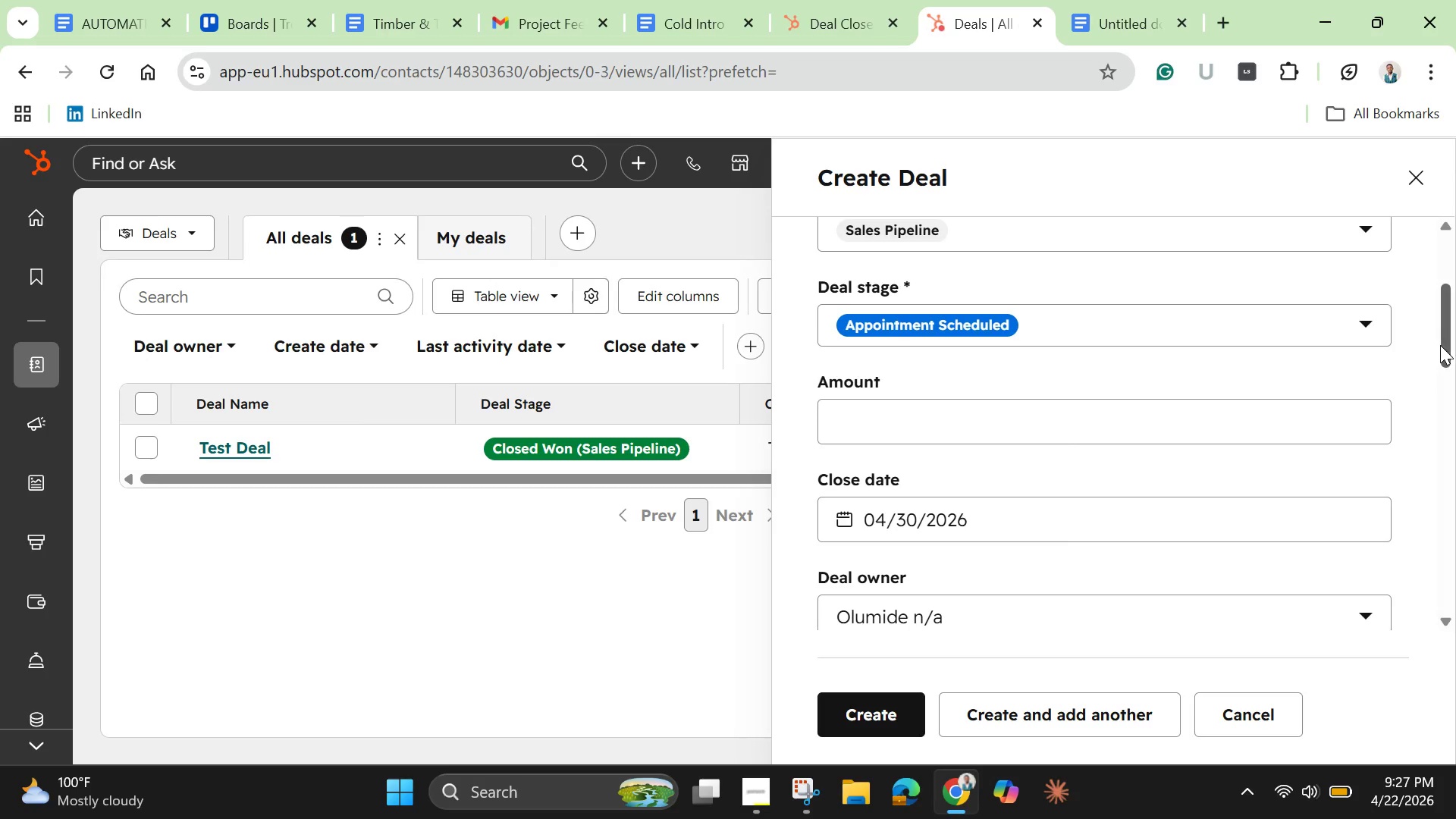 
left_click_drag(start_coordinate=[1442, 347], to_coordinate=[1438, 377])
 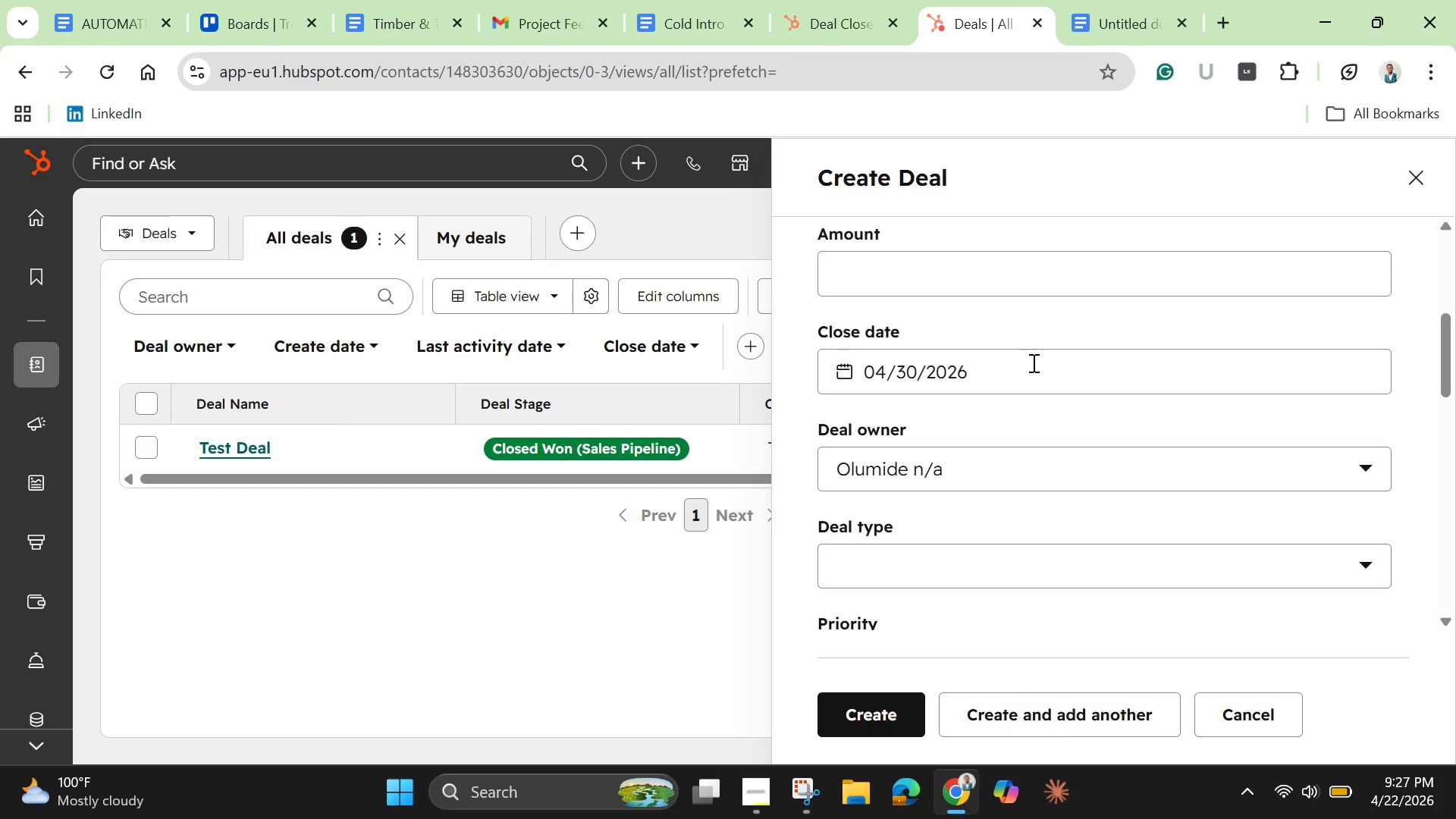 
left_click([1032, 362])
 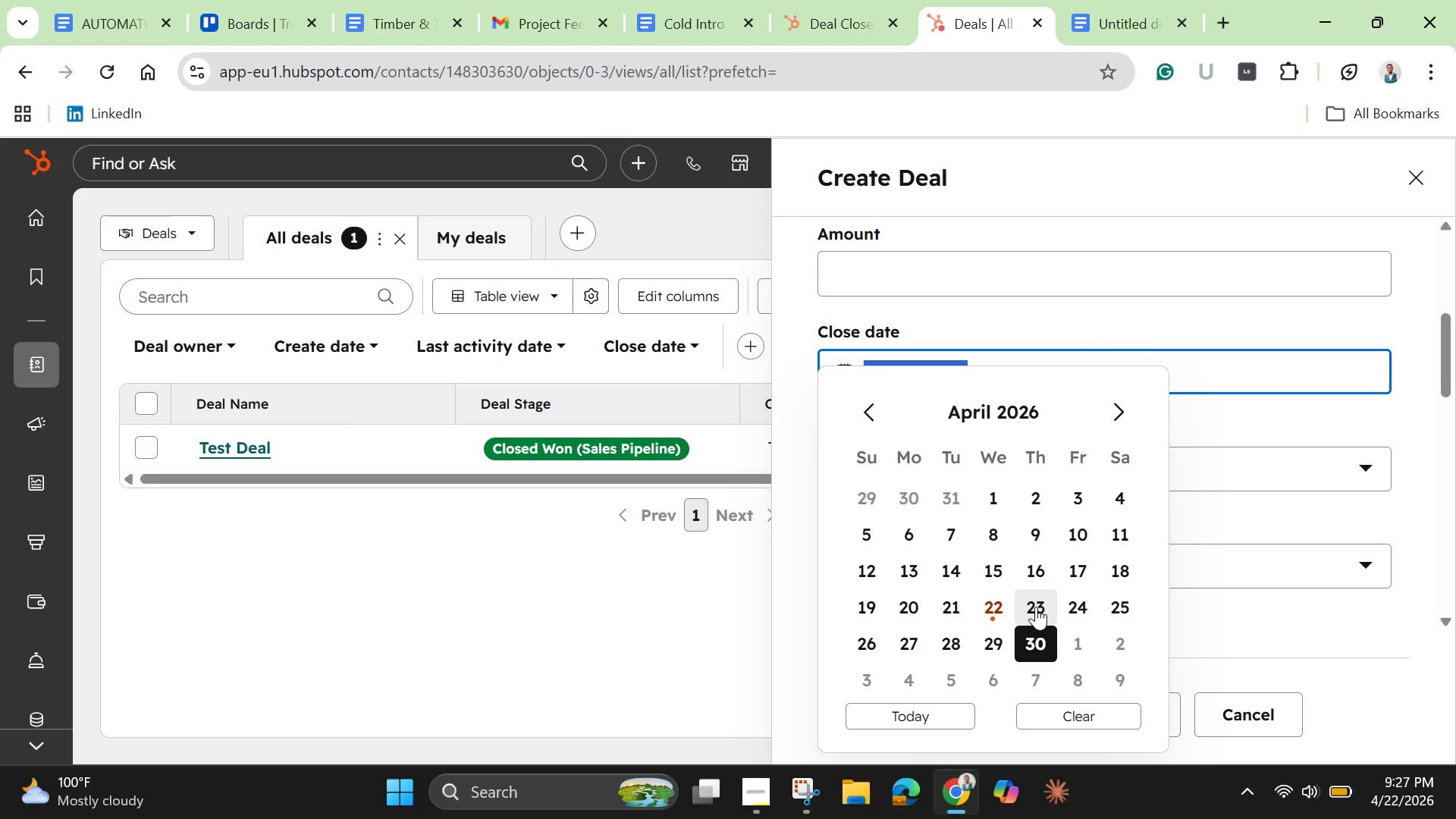 
left_click([1036, 607])
 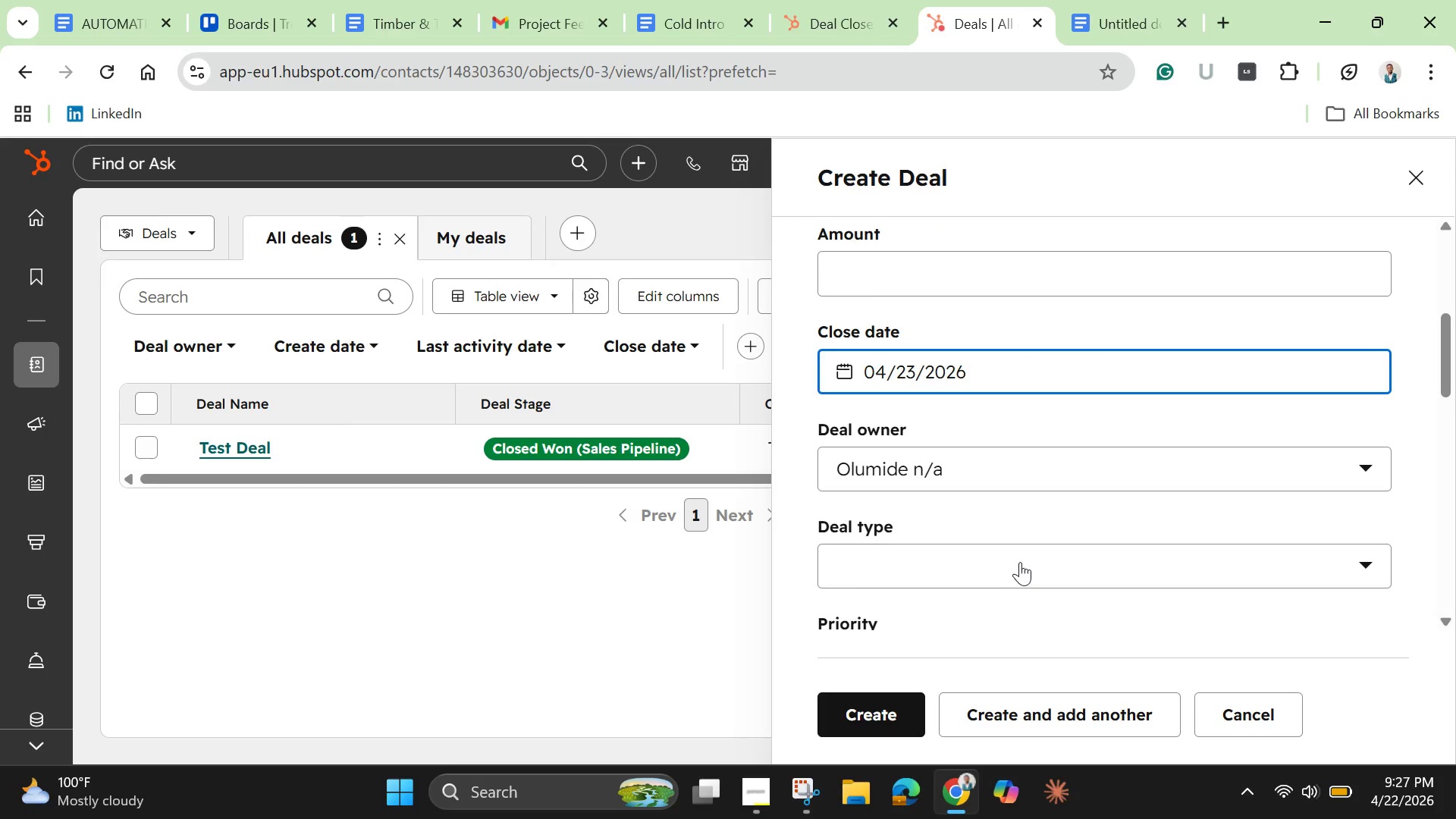 
scroll: coordinate [1020, 562], scroll_direction: down, amount: 1.0
 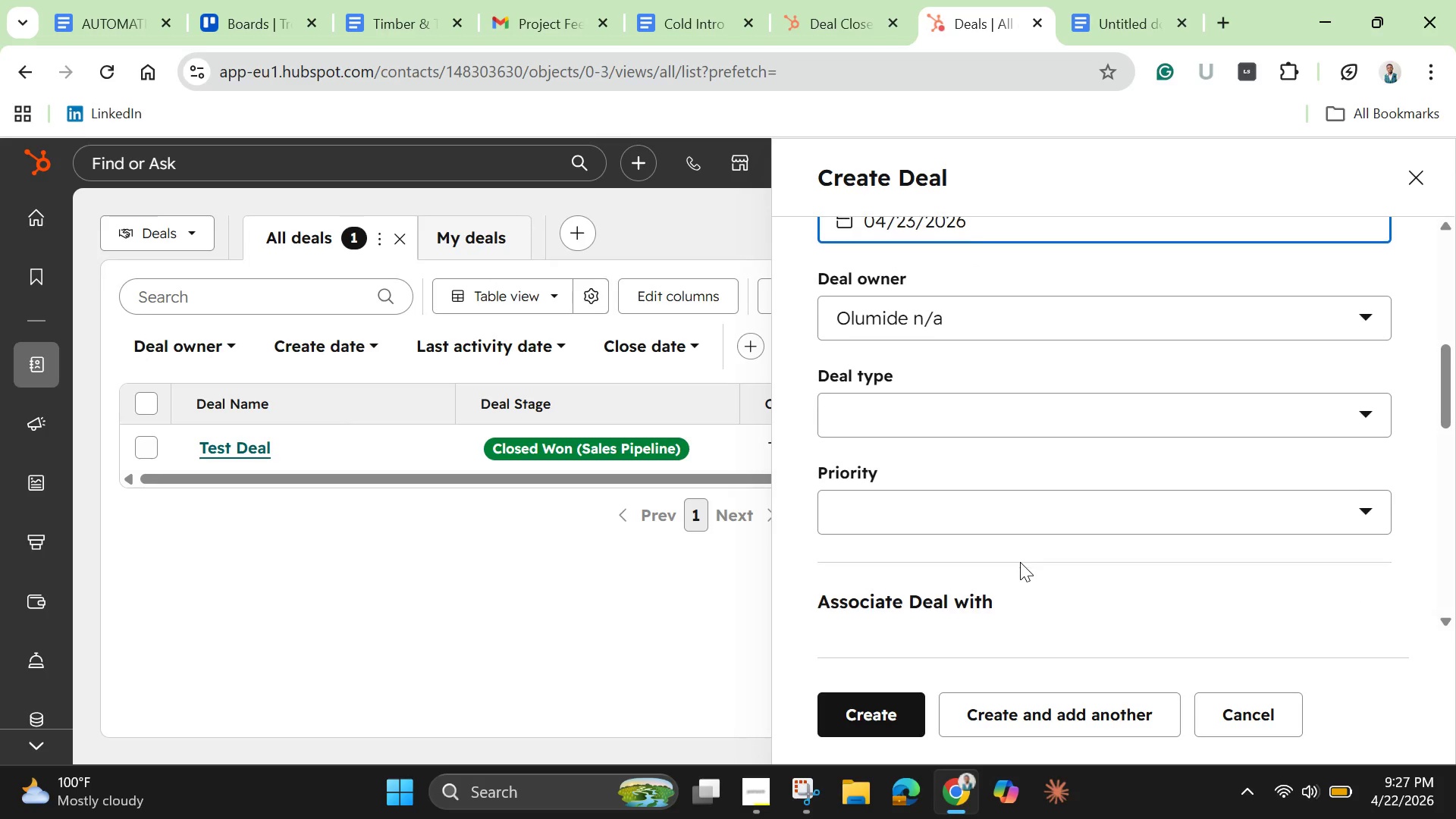 
scroll: coordinate [1020, 562], scroll_direction: up, amount: 1.0
 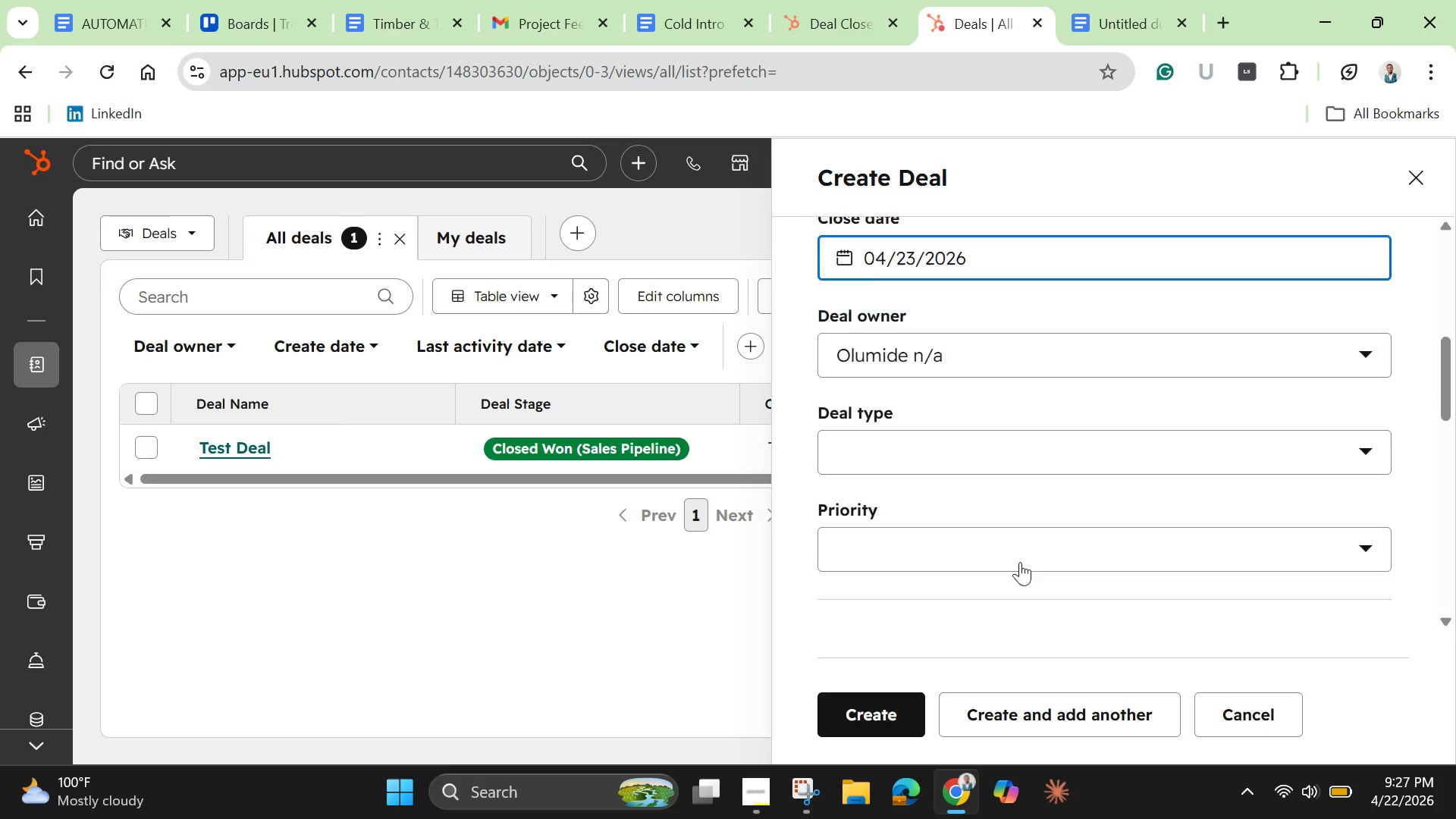 
scroll: coordinate [946, 632], scroll_direction: down, amount: 5.0
 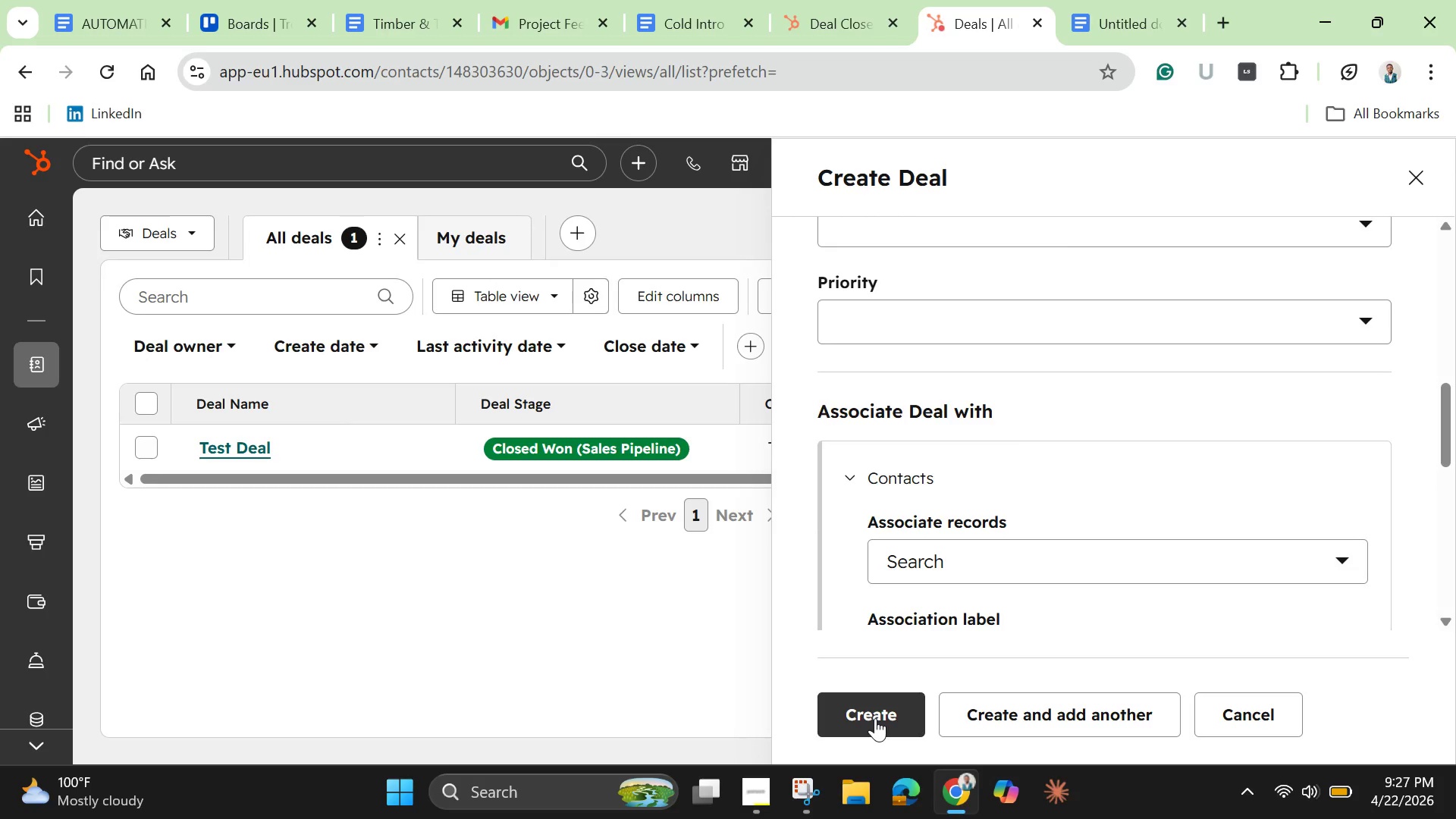 
left_click([875, 718])
 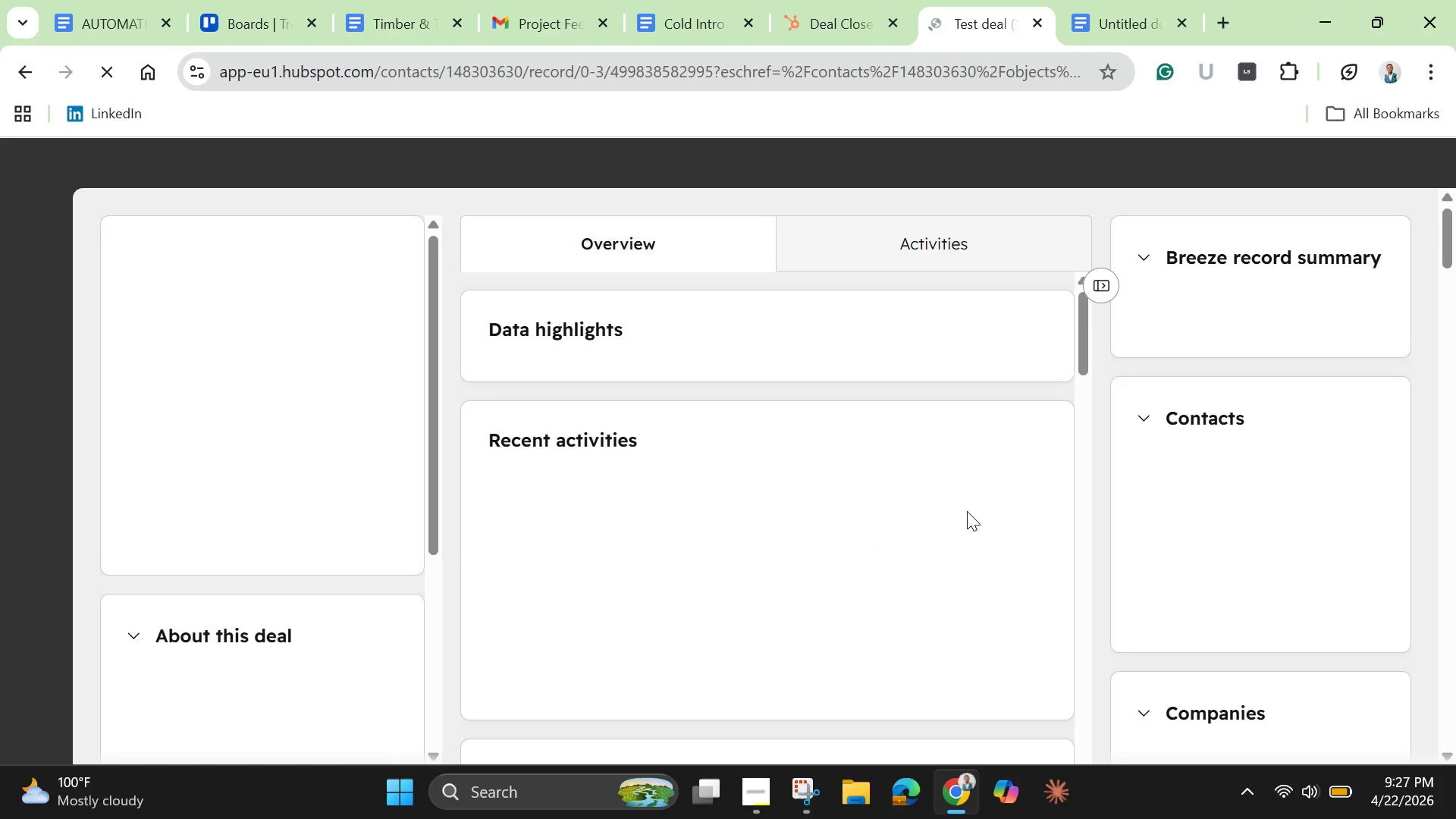 
wait(10.25)
 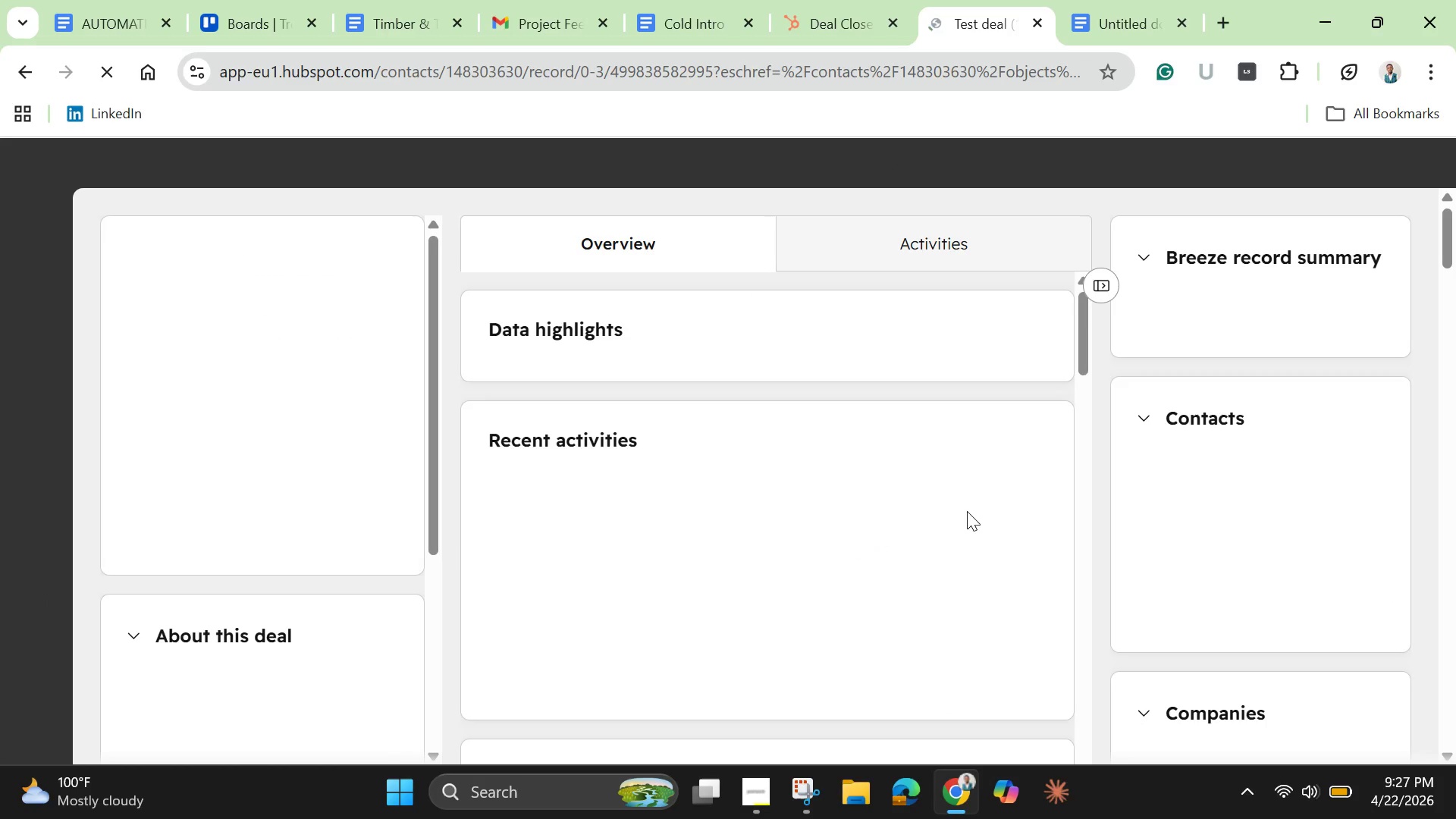 
mouse_move([490, 462])
 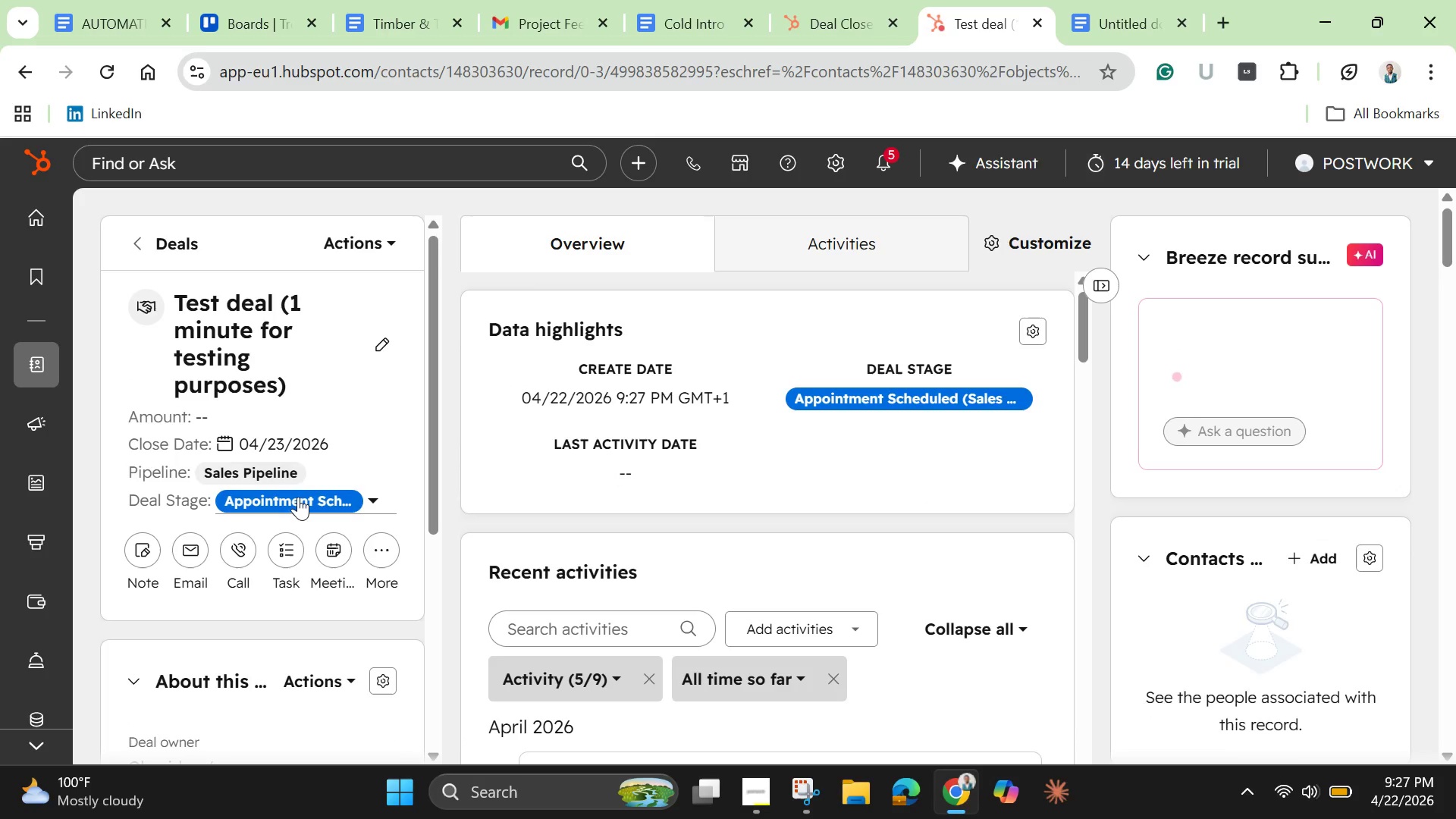 
left_click([298, 497])
 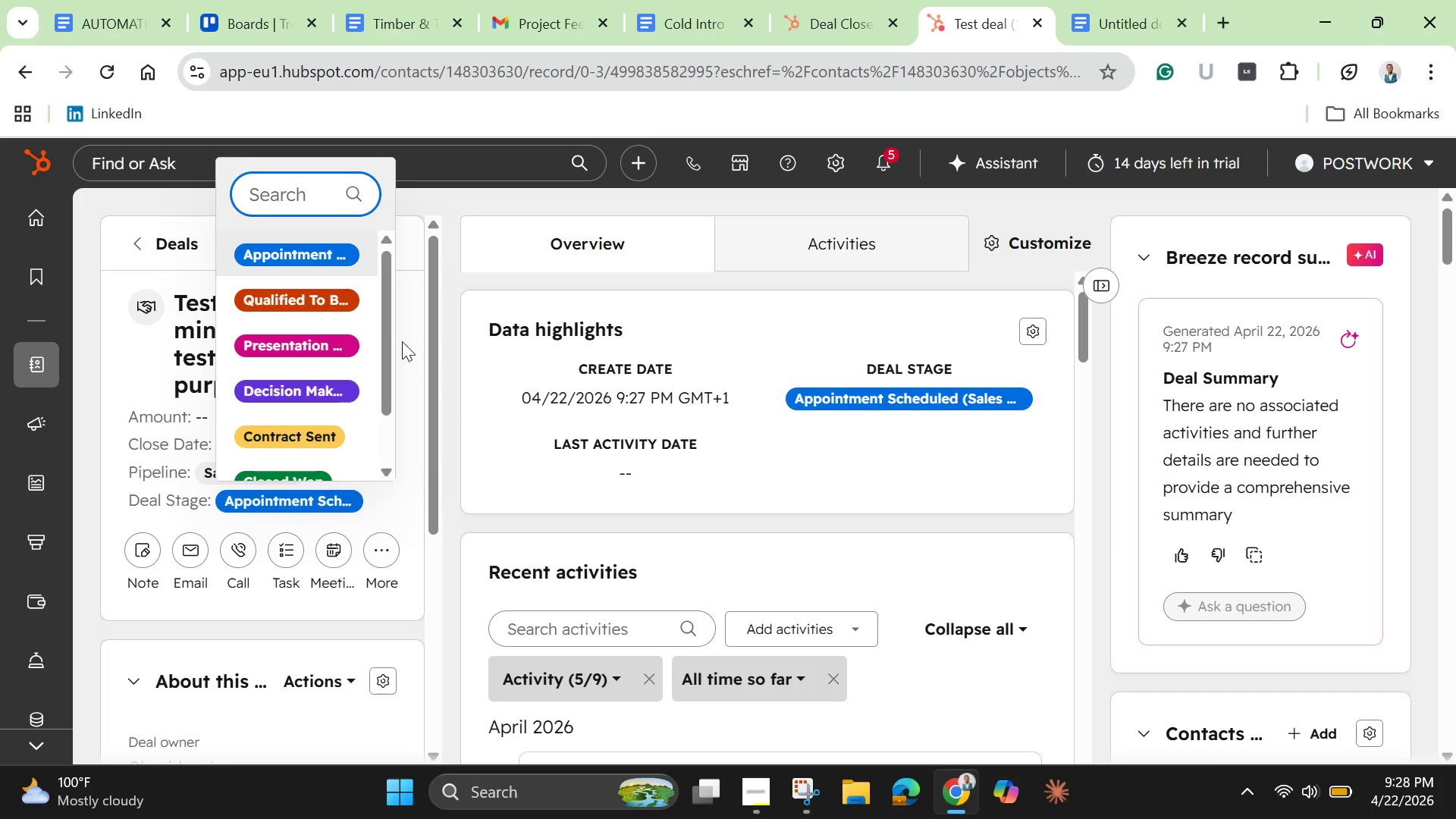 
scroll: coordinate [337, 387], scroll_direction: up, amount: 1.0
 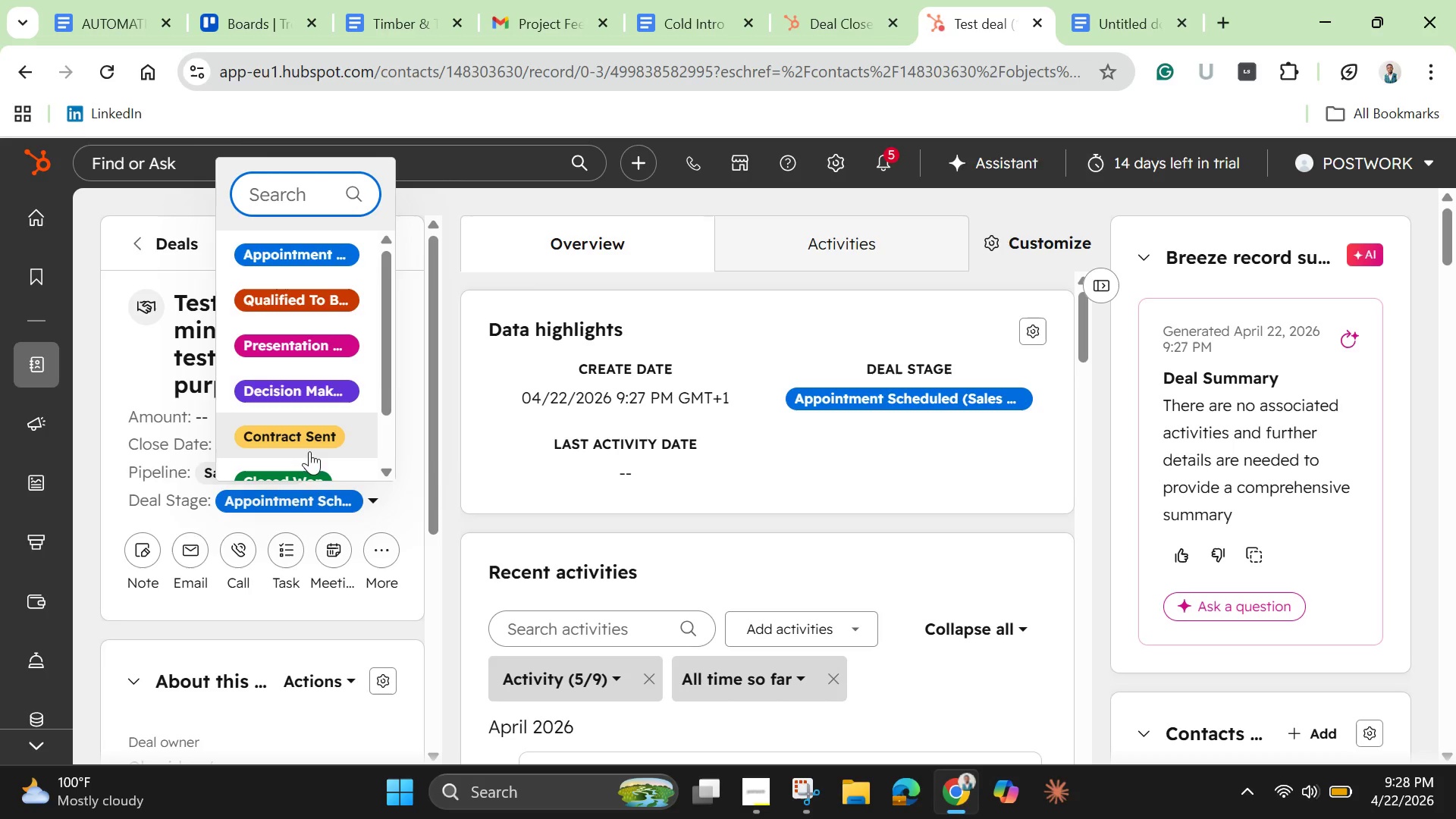 
wait(5.36)
 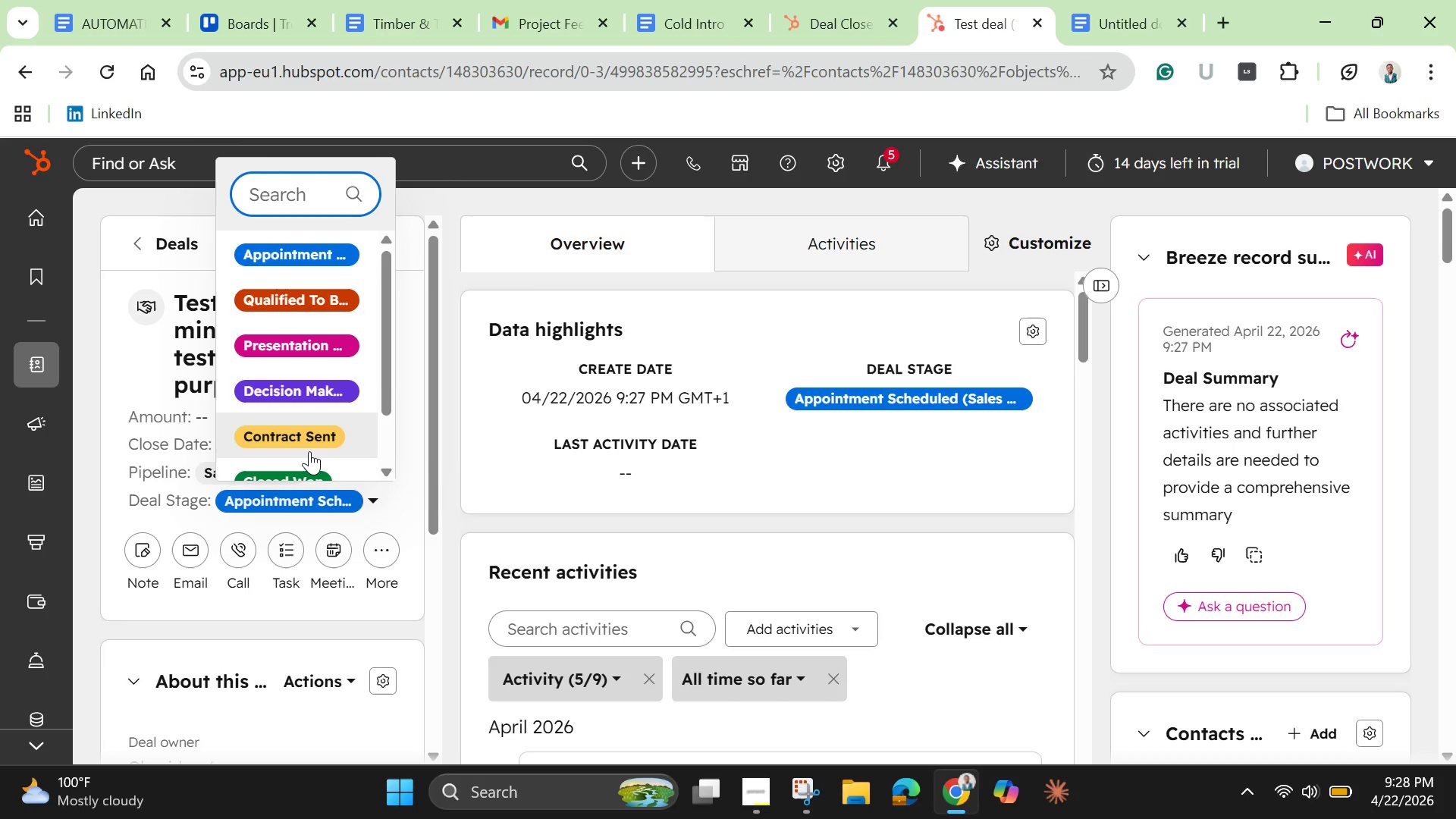 
scroll: coordinate [309, 451], scroll_direction: down, amount: 1.0
 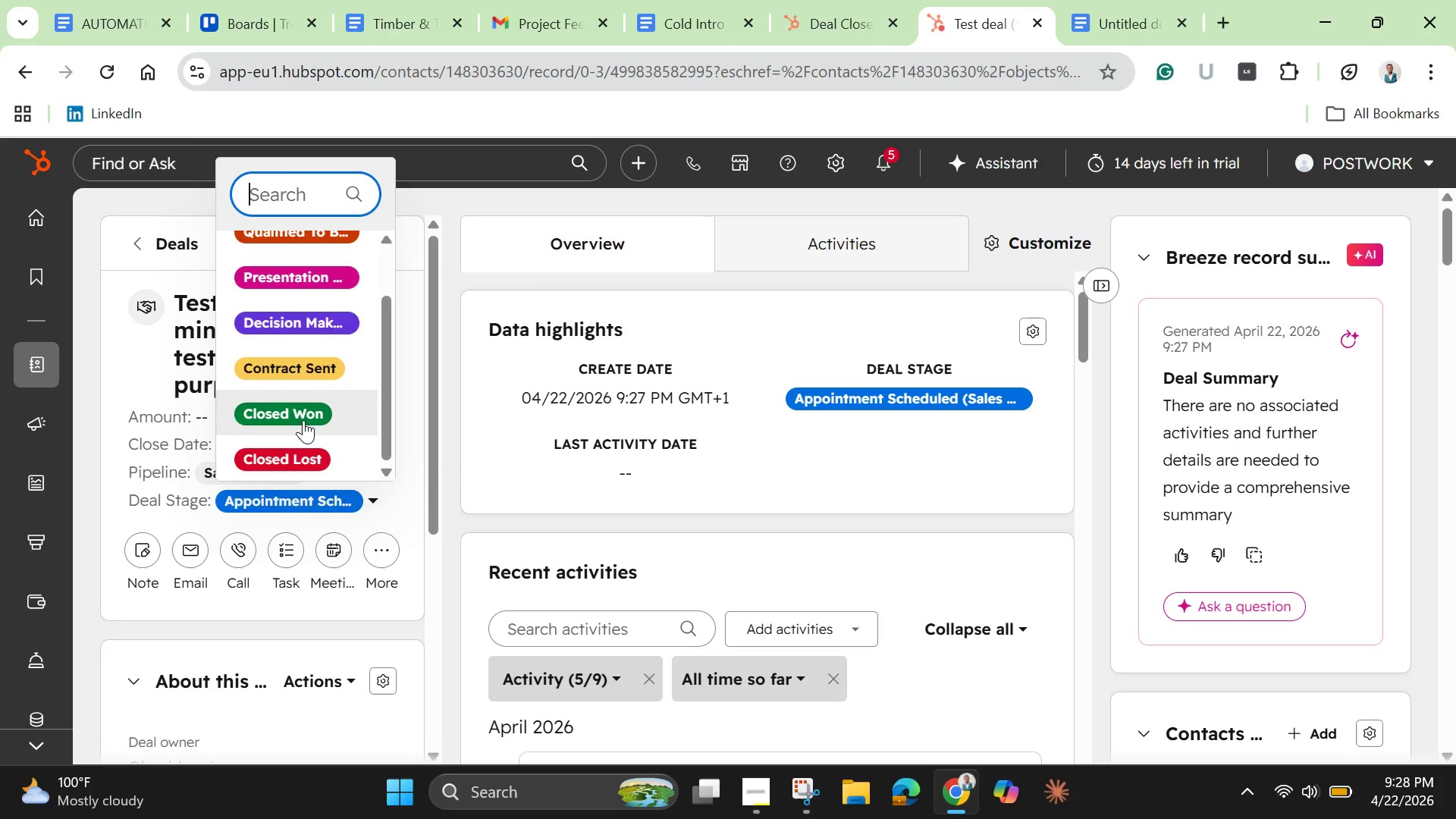 
left_click([303, 420])
 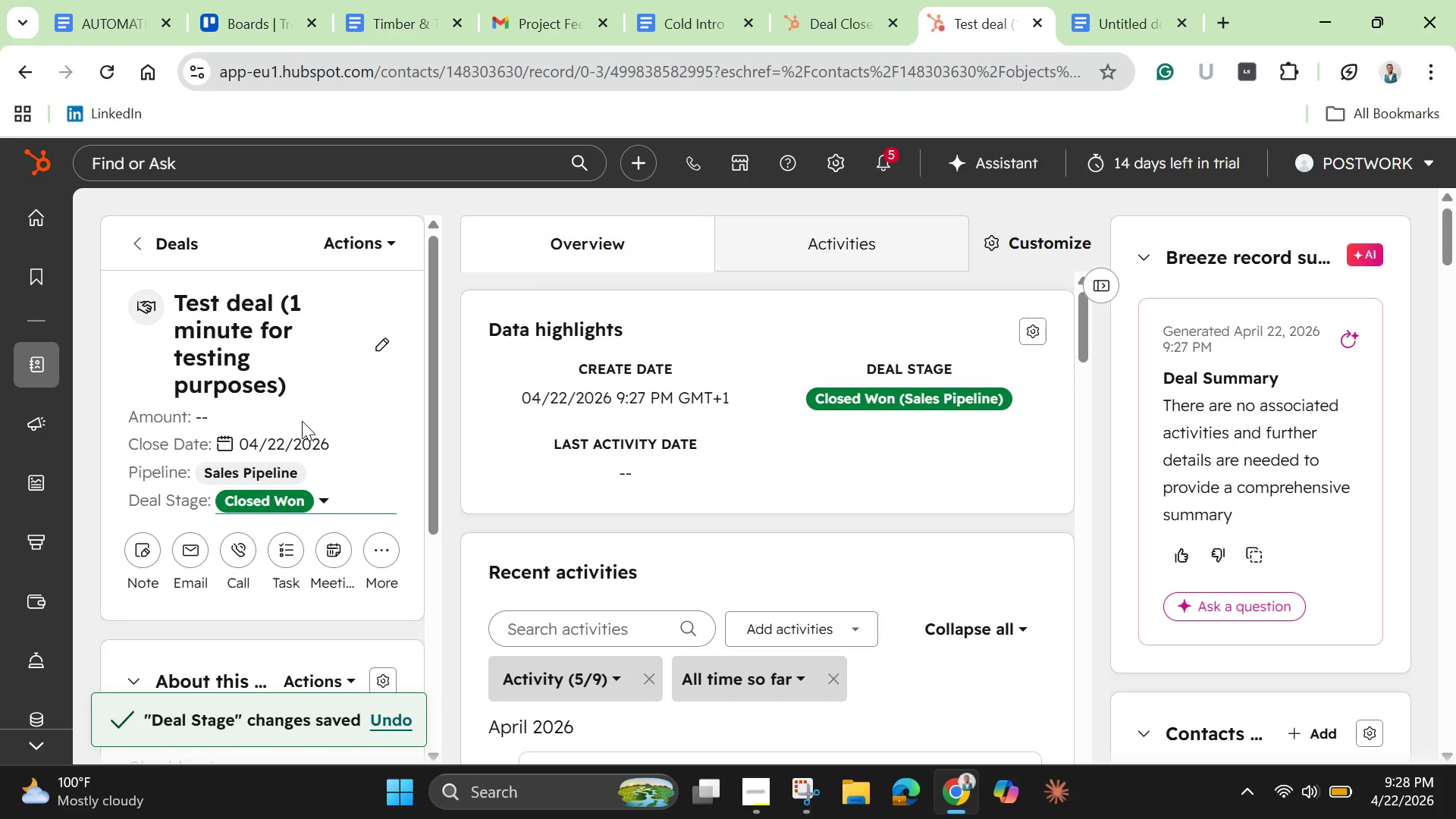 
wait(12.28)
 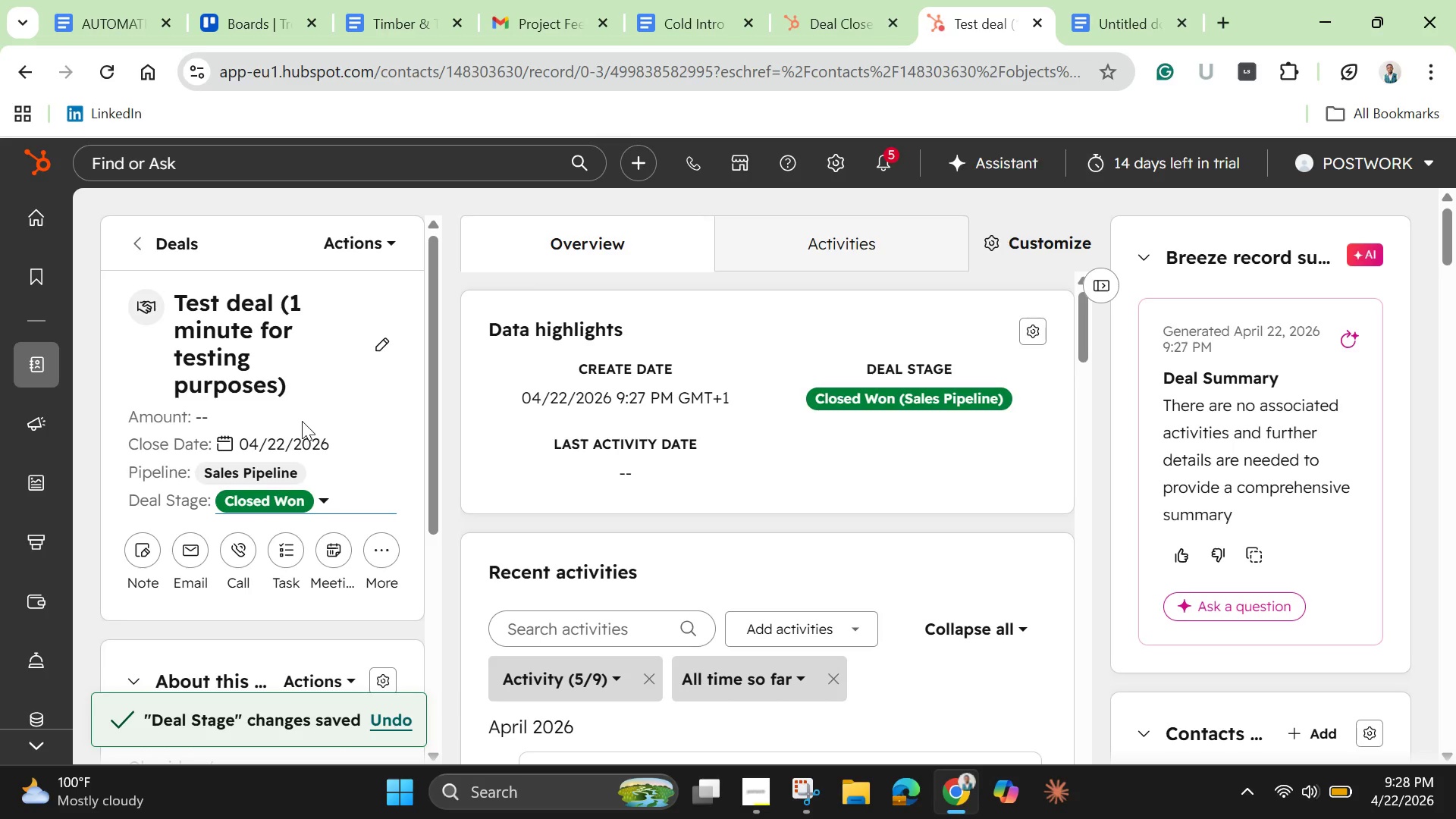 
left_click_drag(start_coordinate=[1082, 343], to_coordinate=[988, 692])
 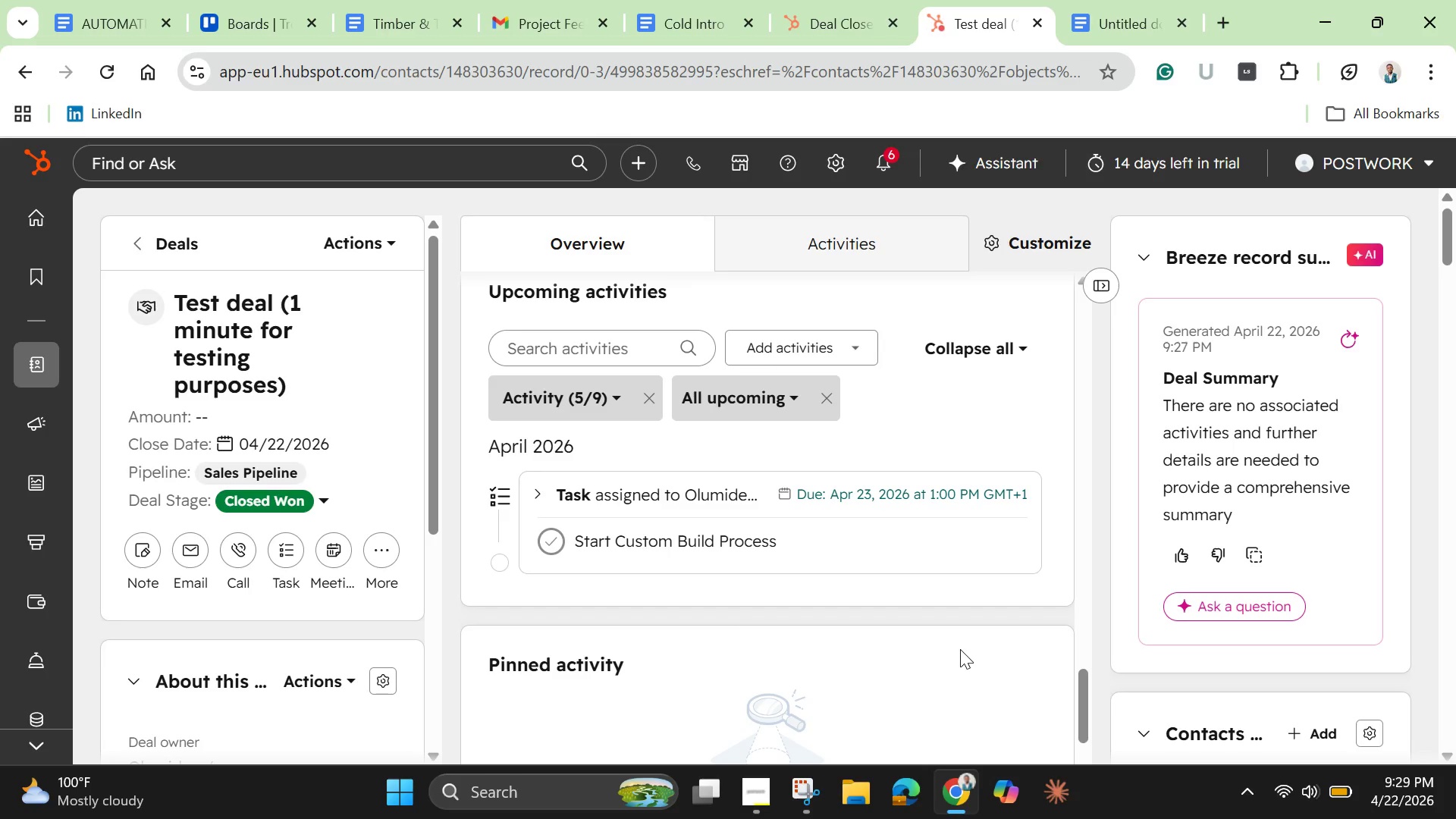 
wait(77.81)
 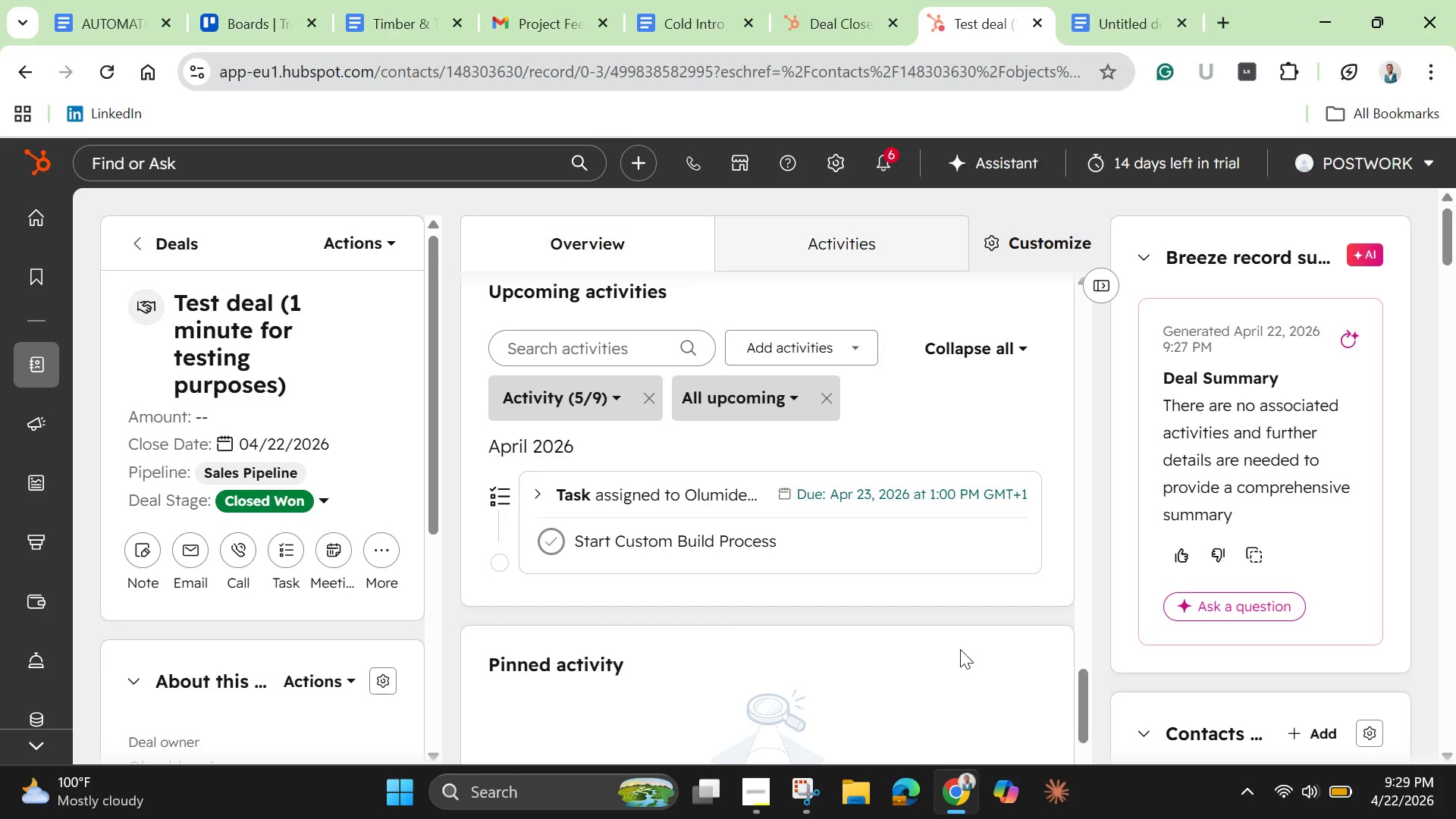 
left_click([96, 73])
 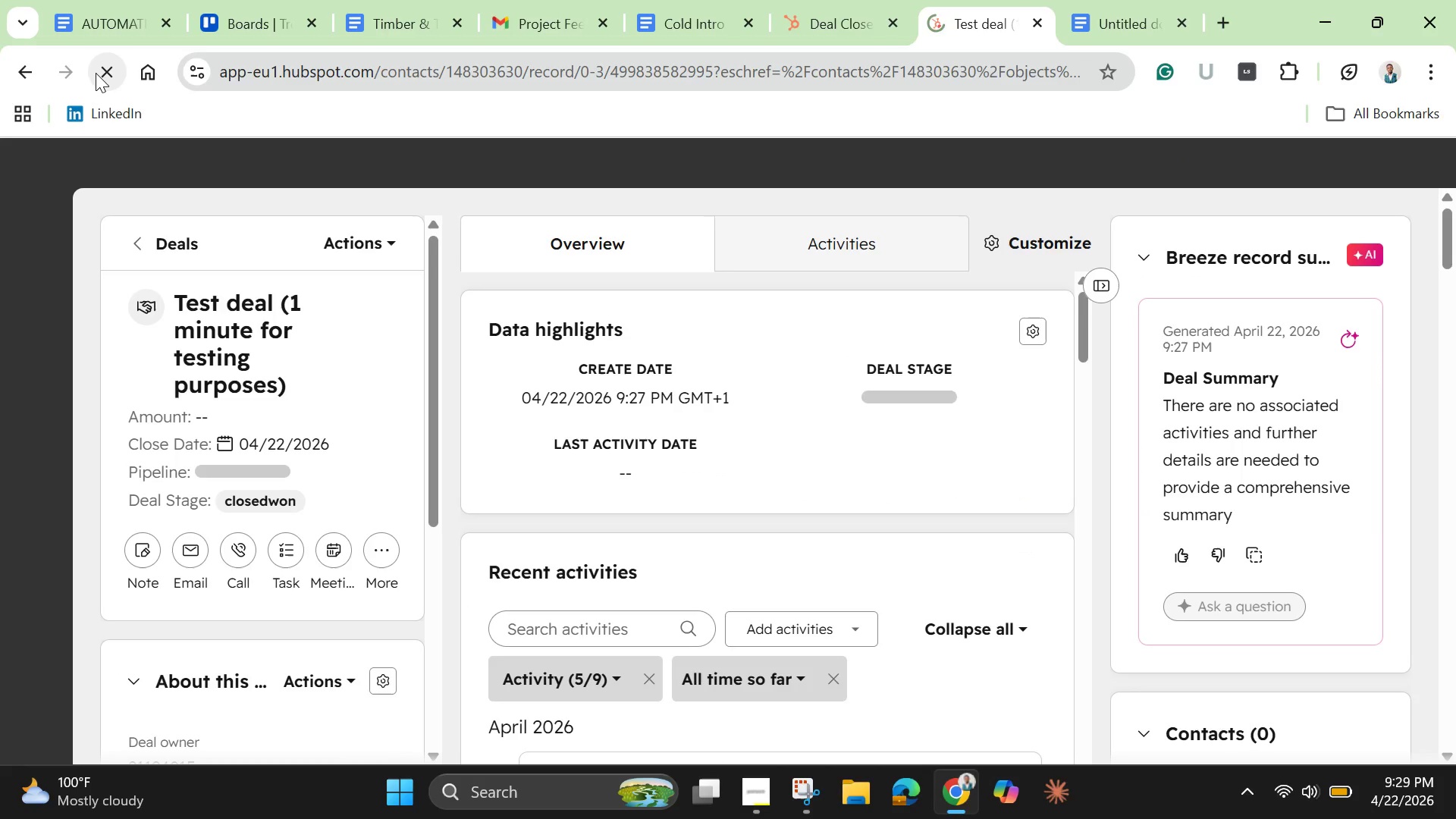 
wait(12.03)
 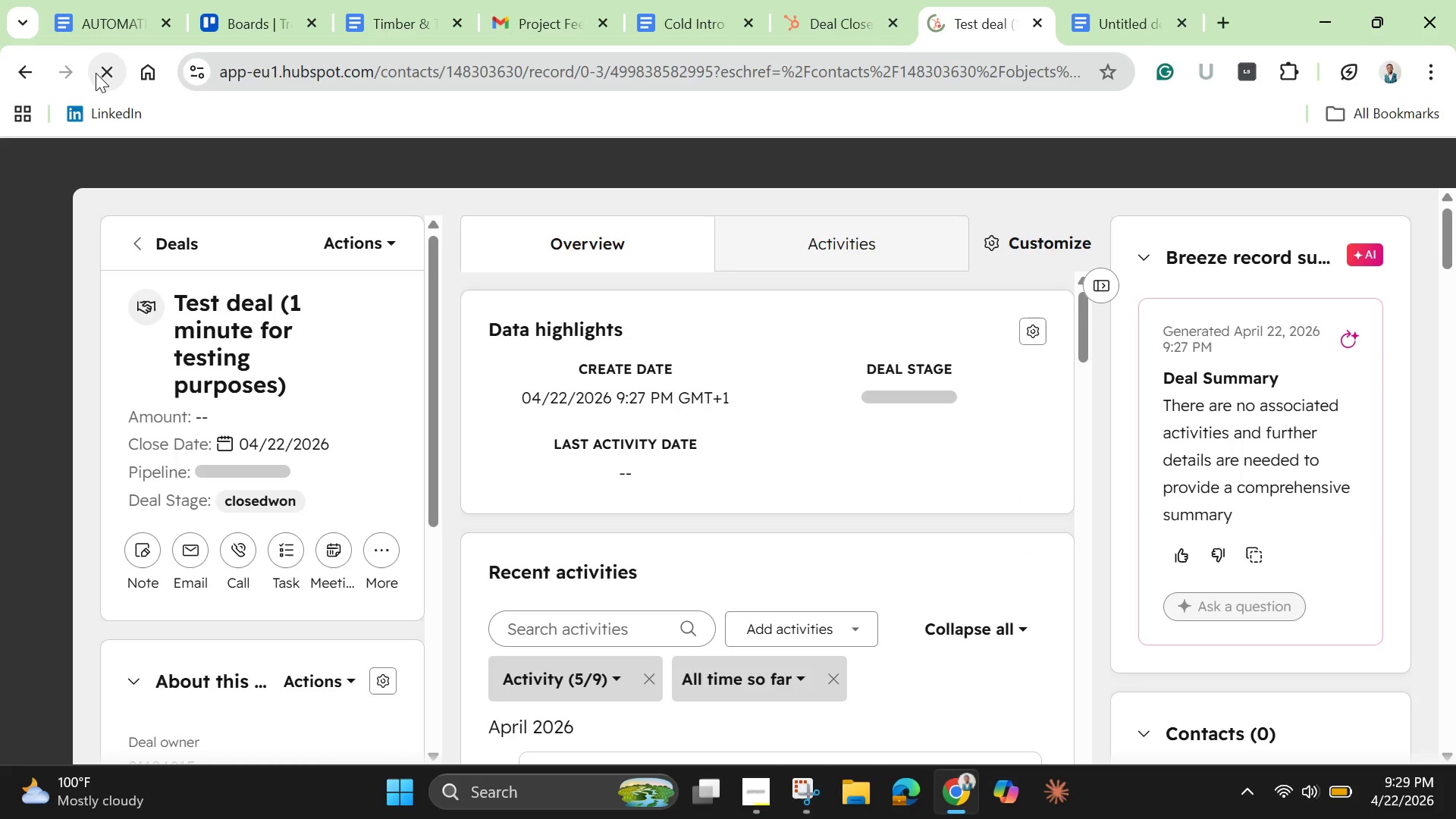 
scroll: coordinate [778, 564], scroll_direction: down, amount: 26.0
 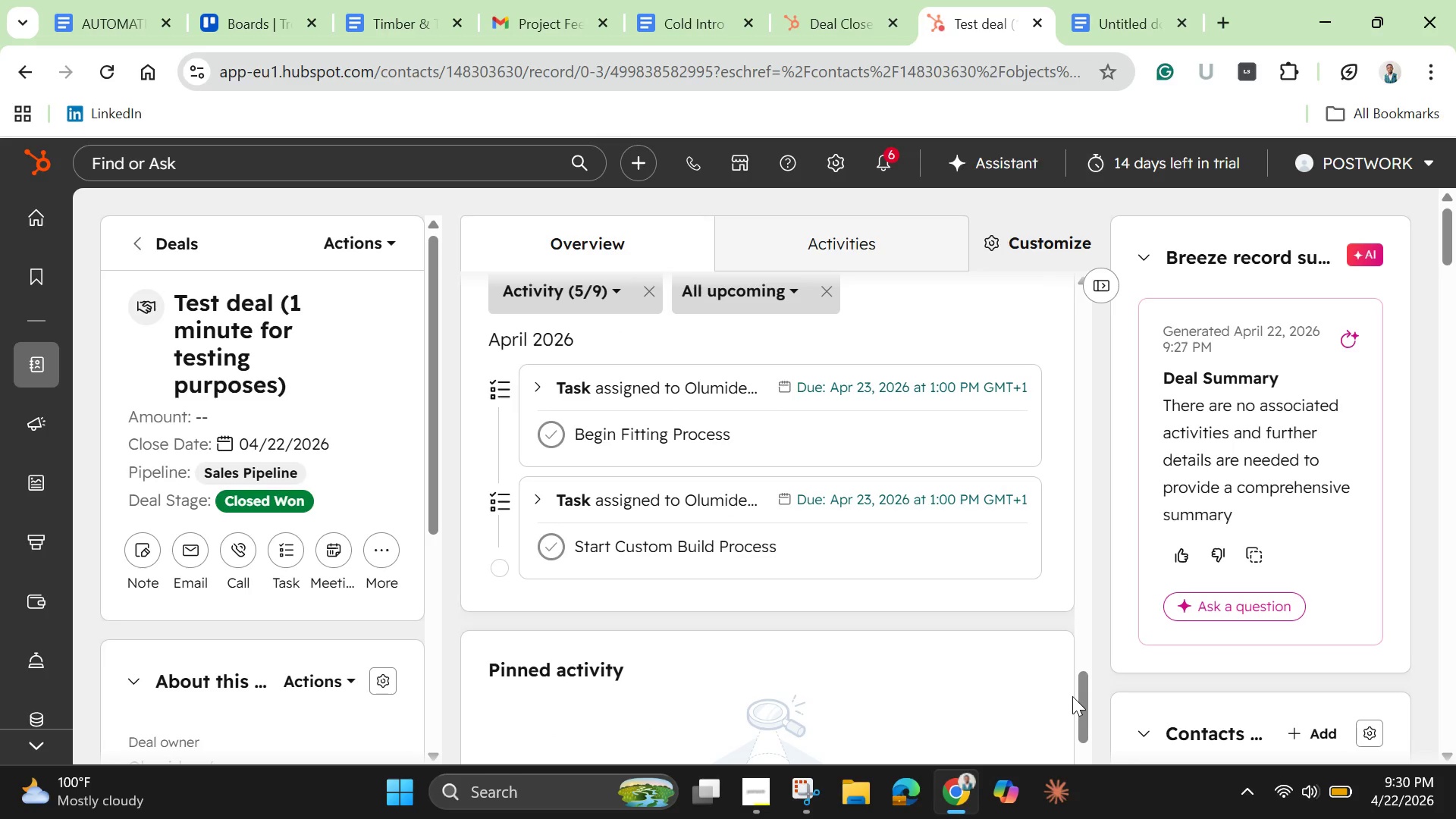 
wait(47.17)
 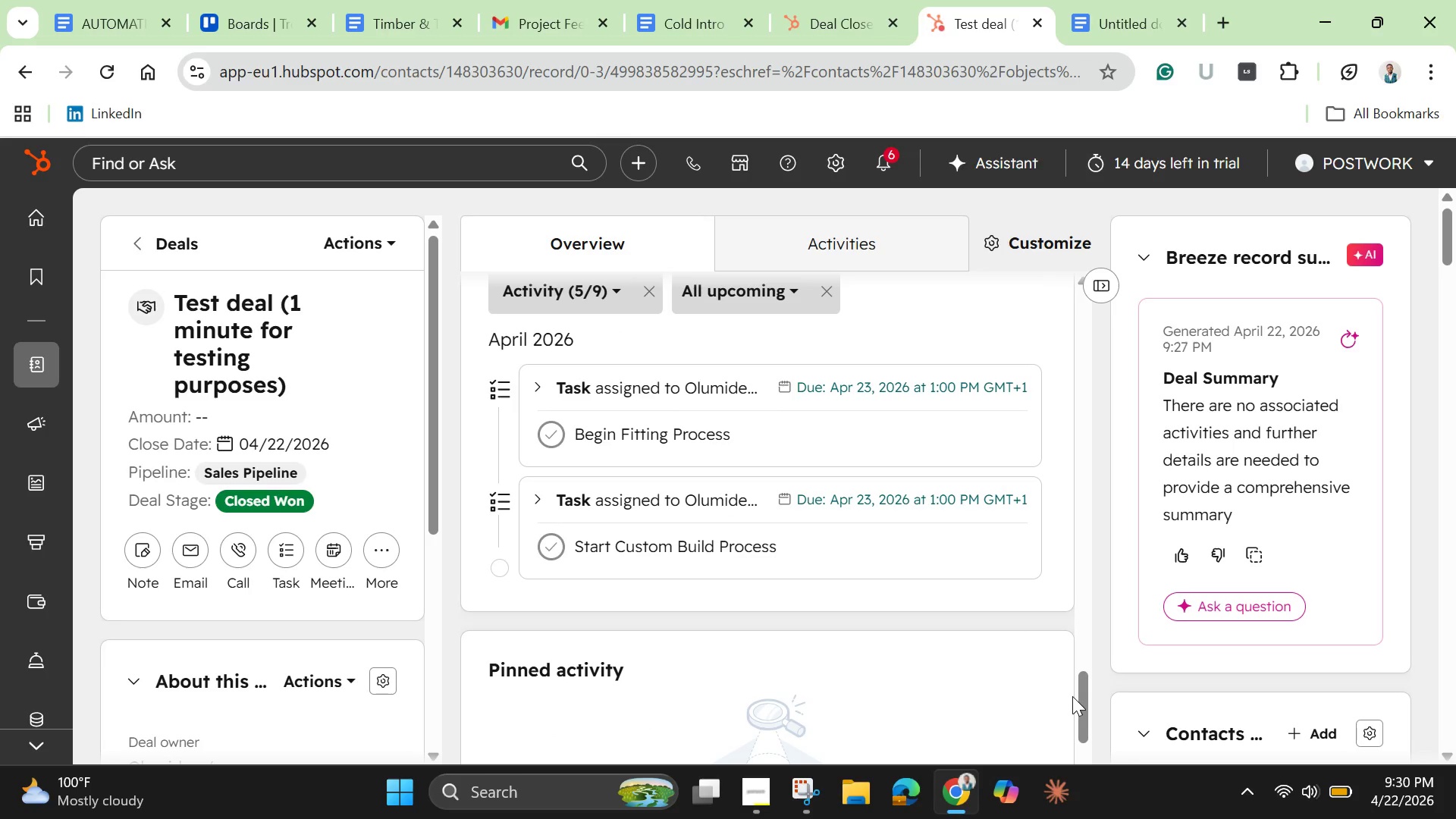 
left_click([858, 799])
 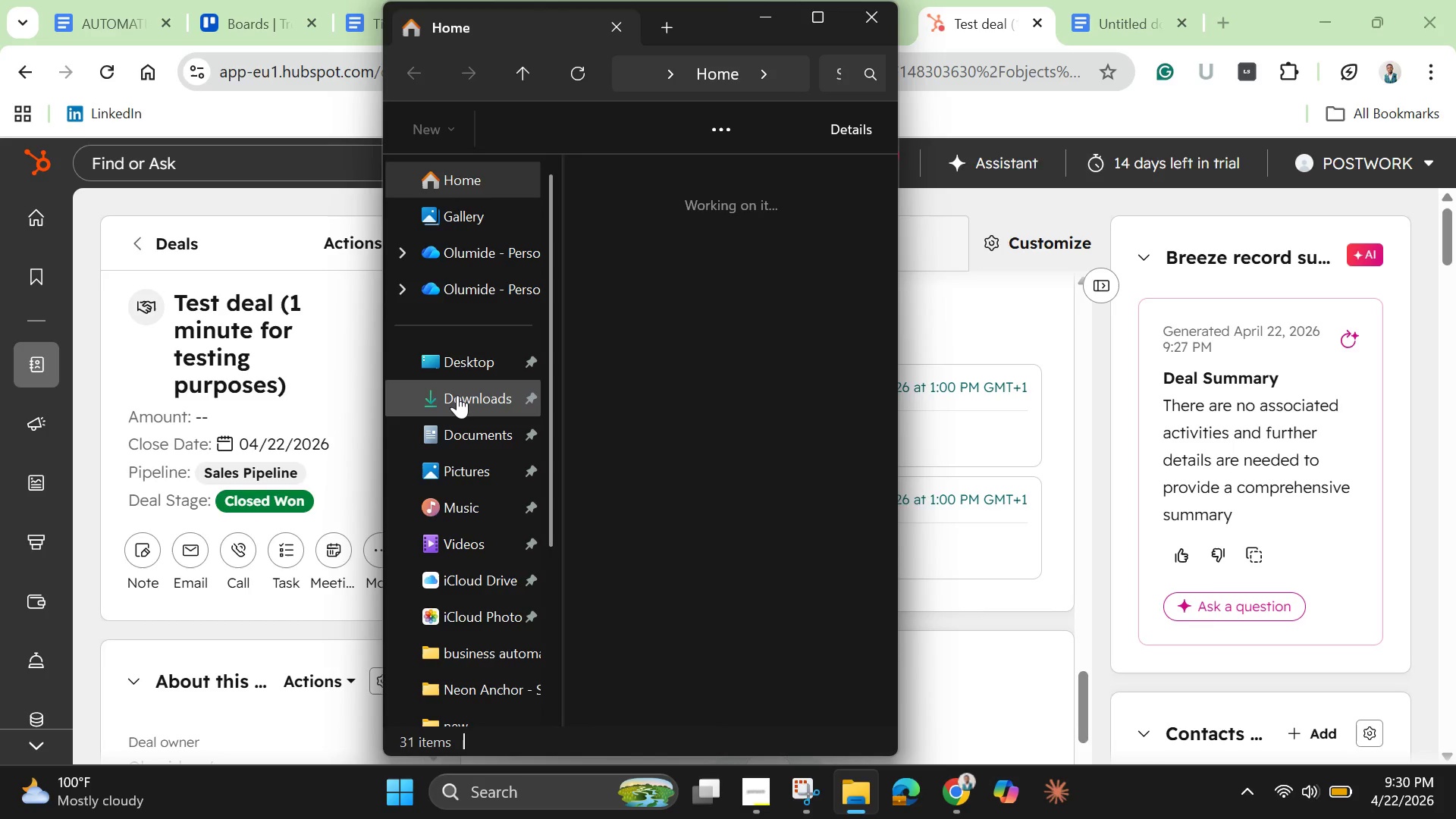 
wait(8.34)
 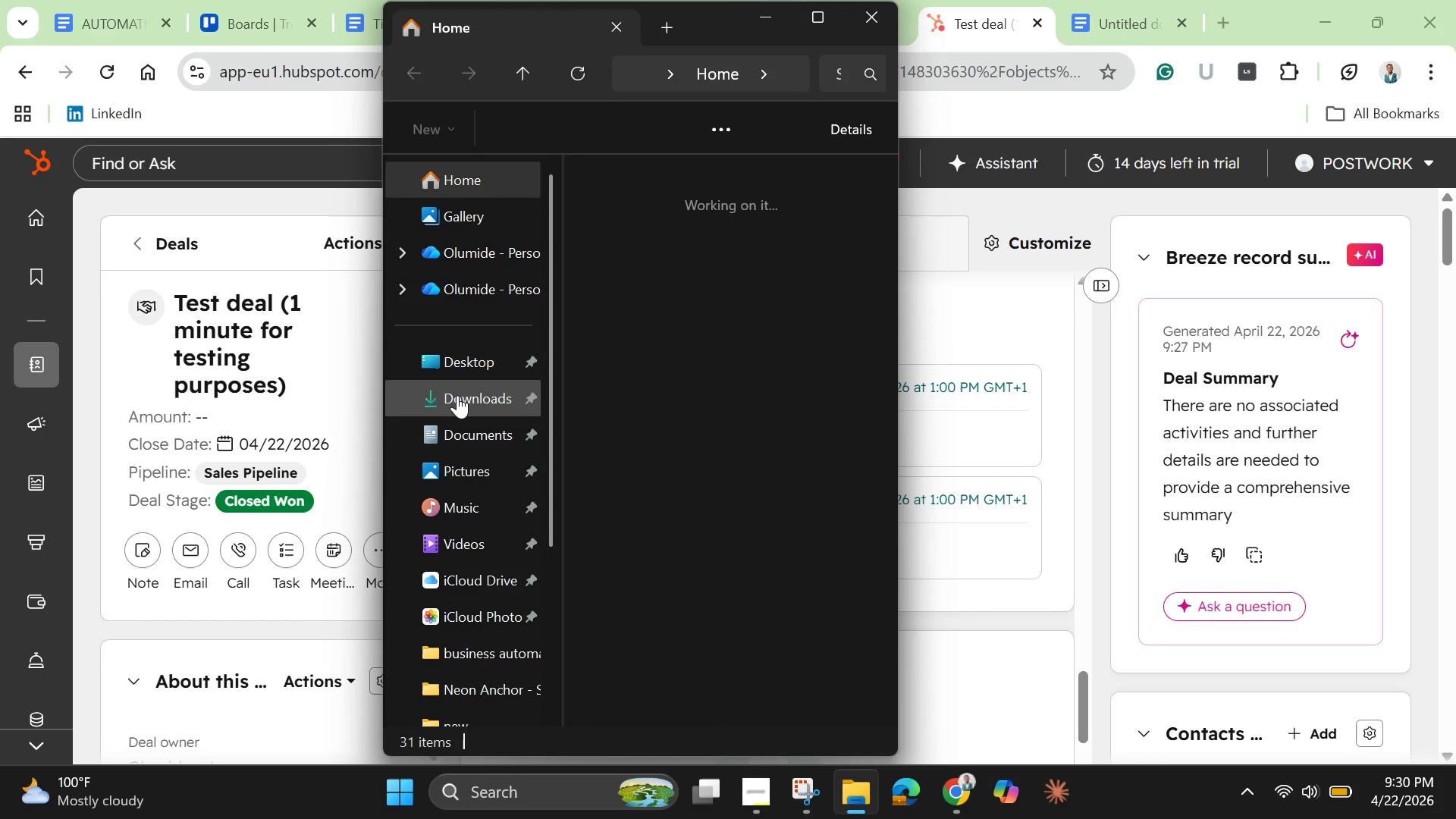 
left_click([762, 24])
 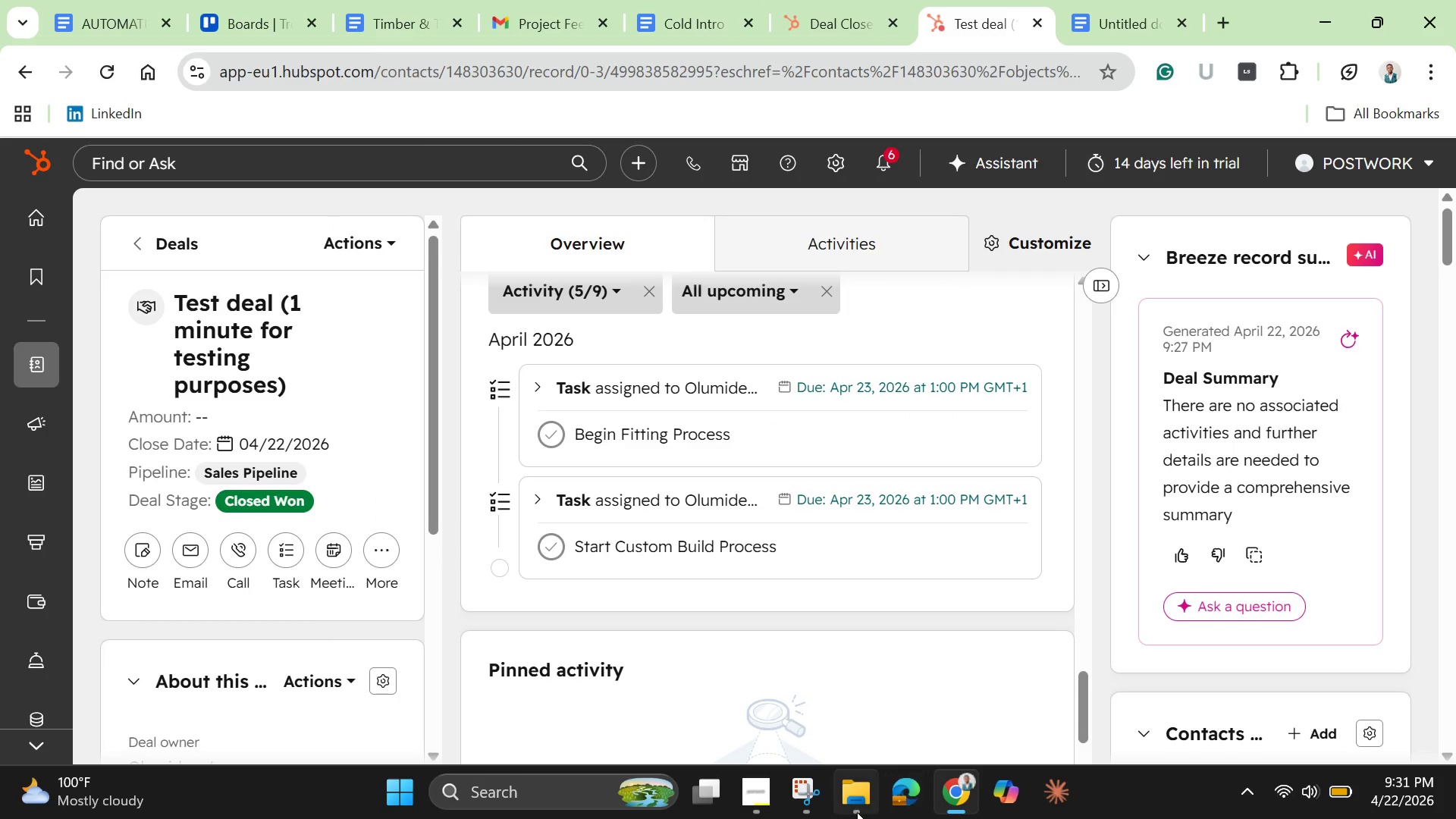 
left_click([793, 786])
 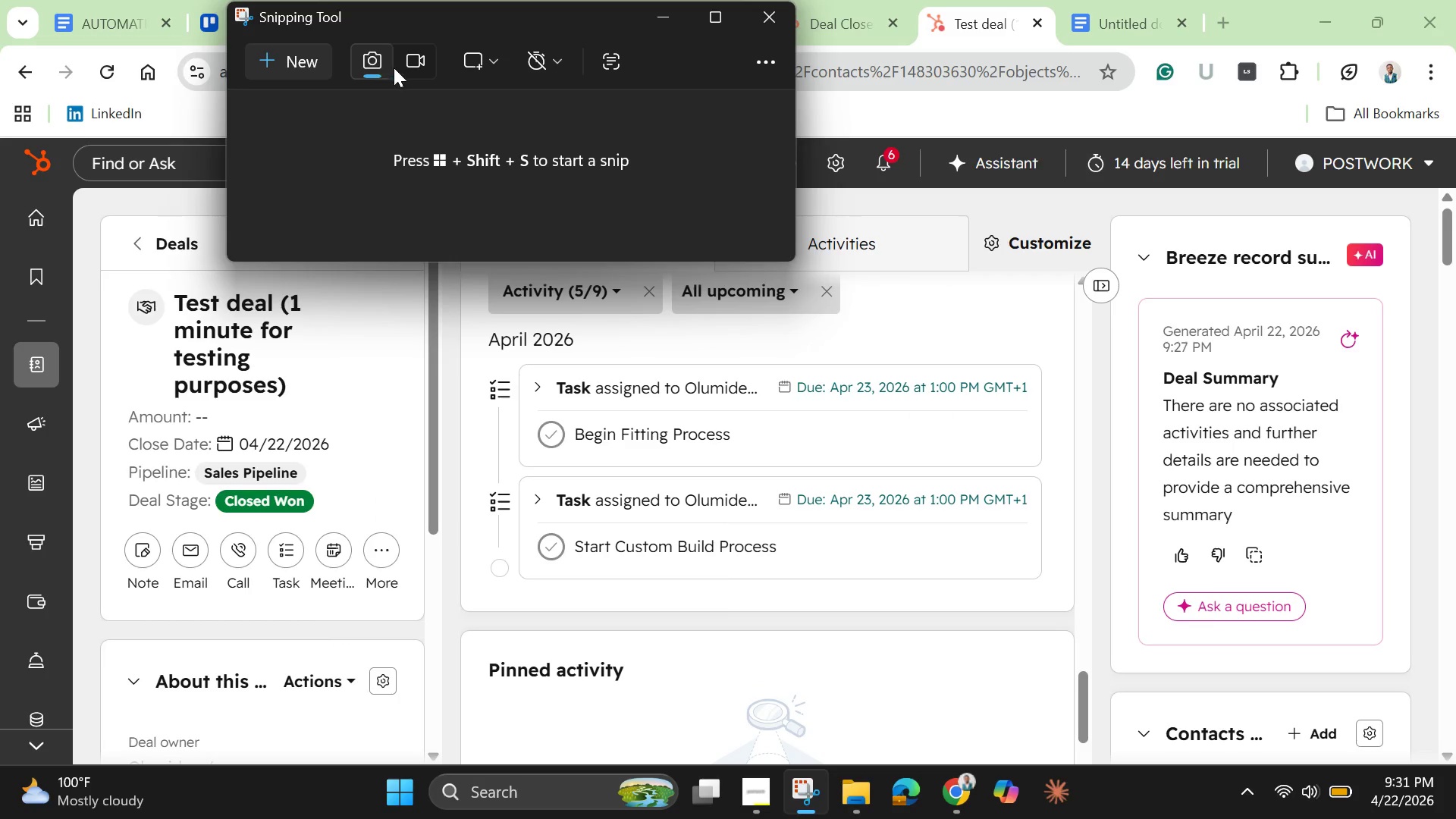 
left_click([417, 64])
 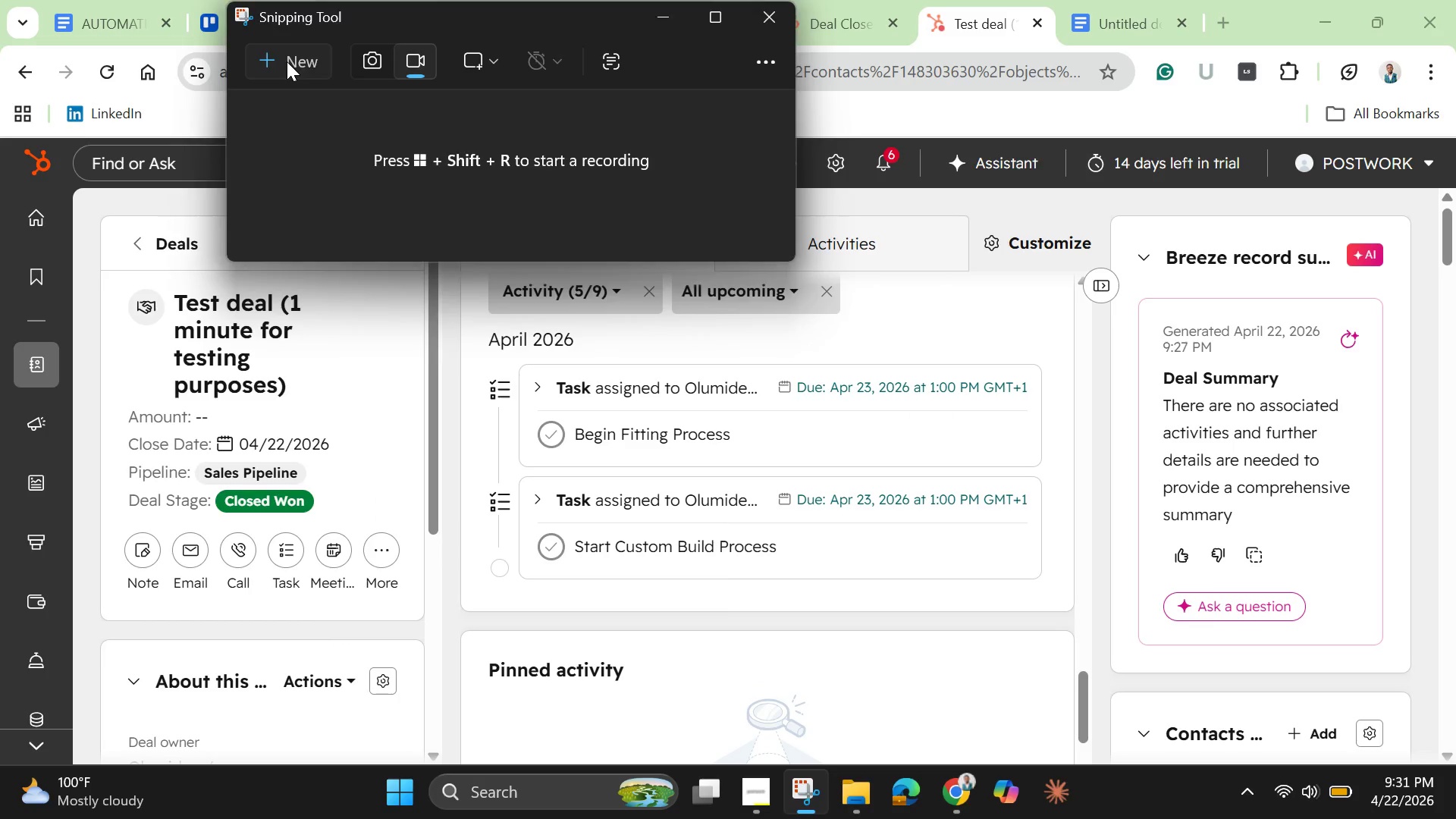 
left_click([287, 61])
 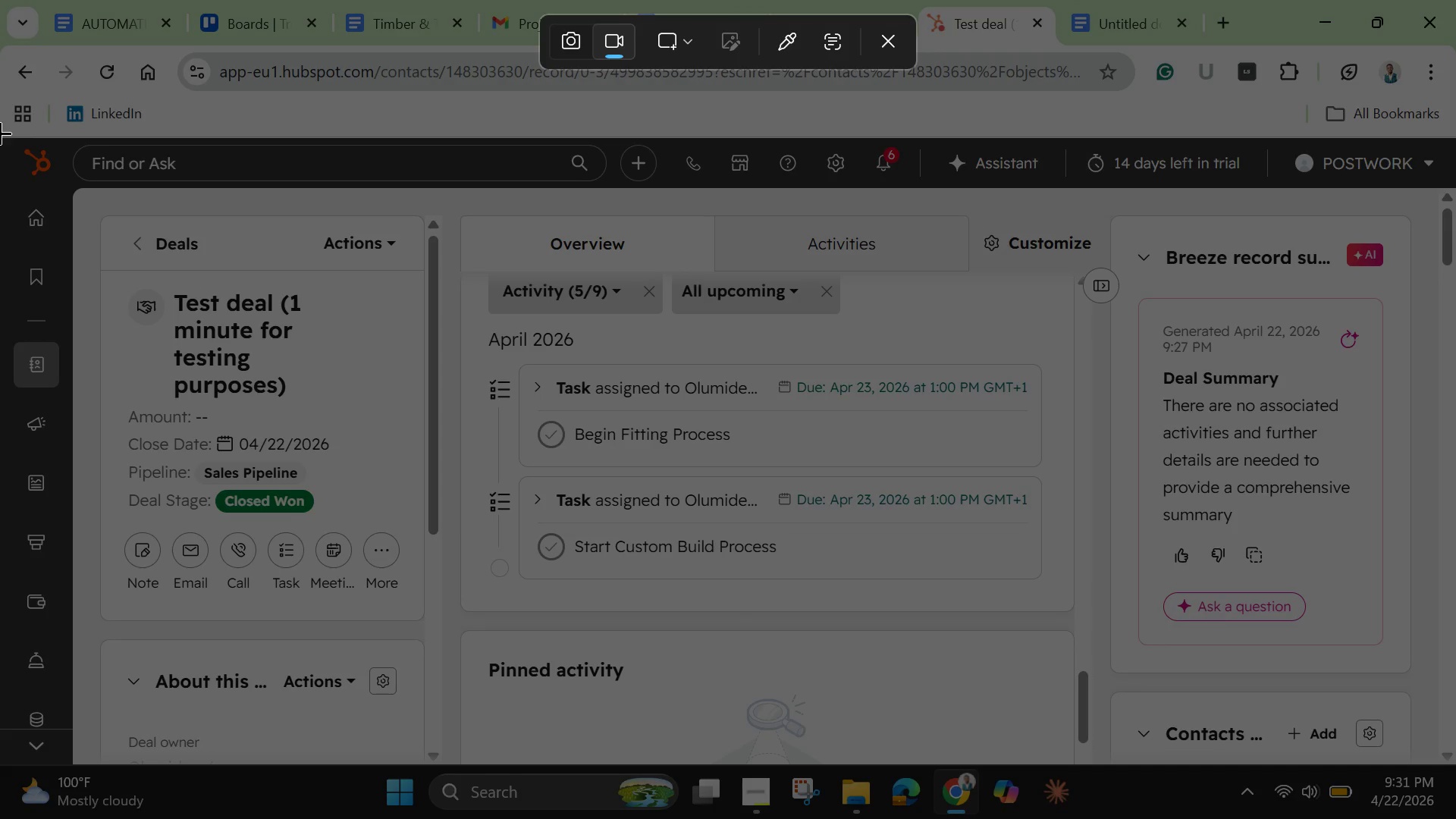 
left_click_drag(start_coordinate=[0, 133], to_coordinate=[1455, 770])
 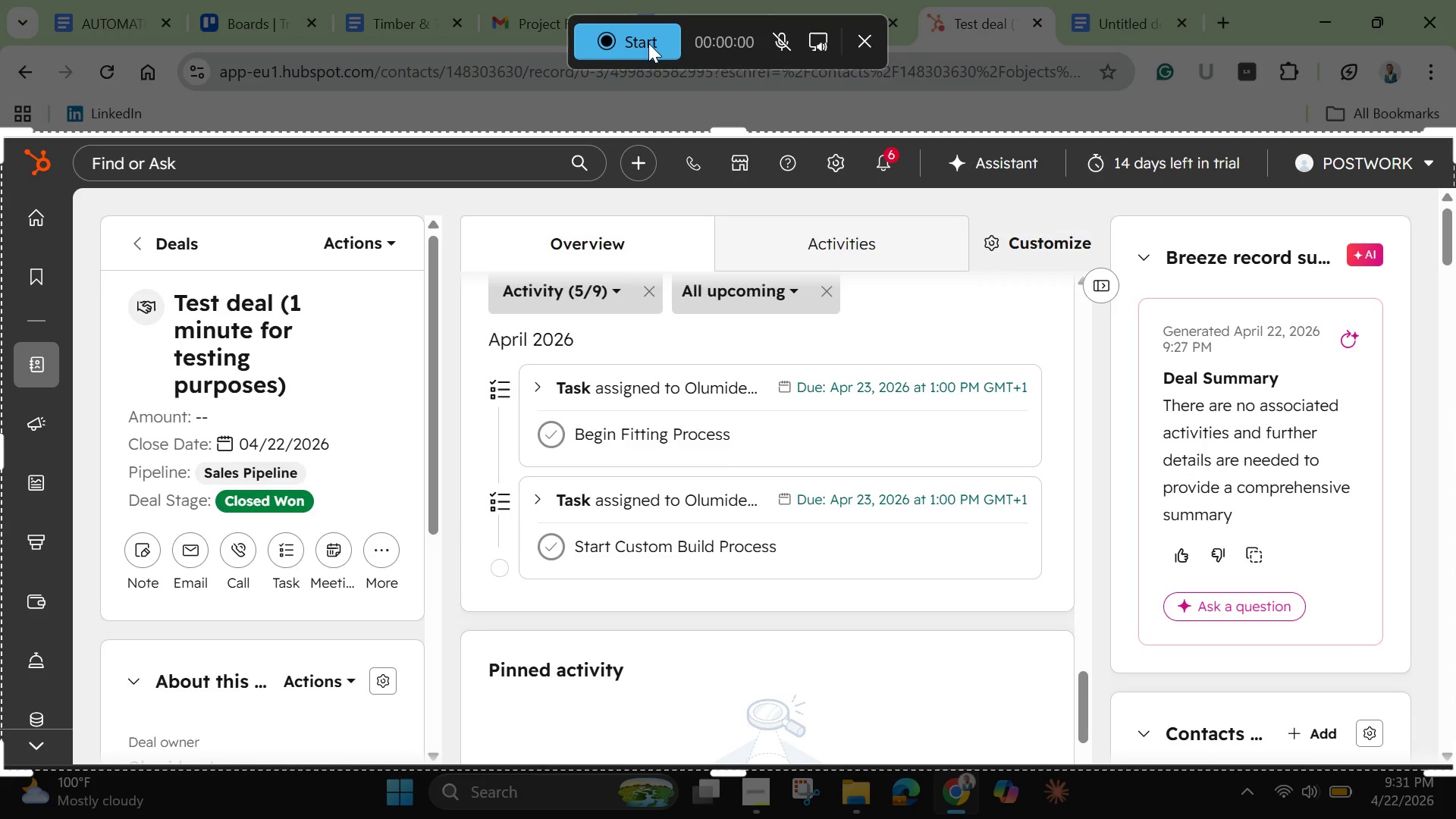 
left_click([648, 43])
 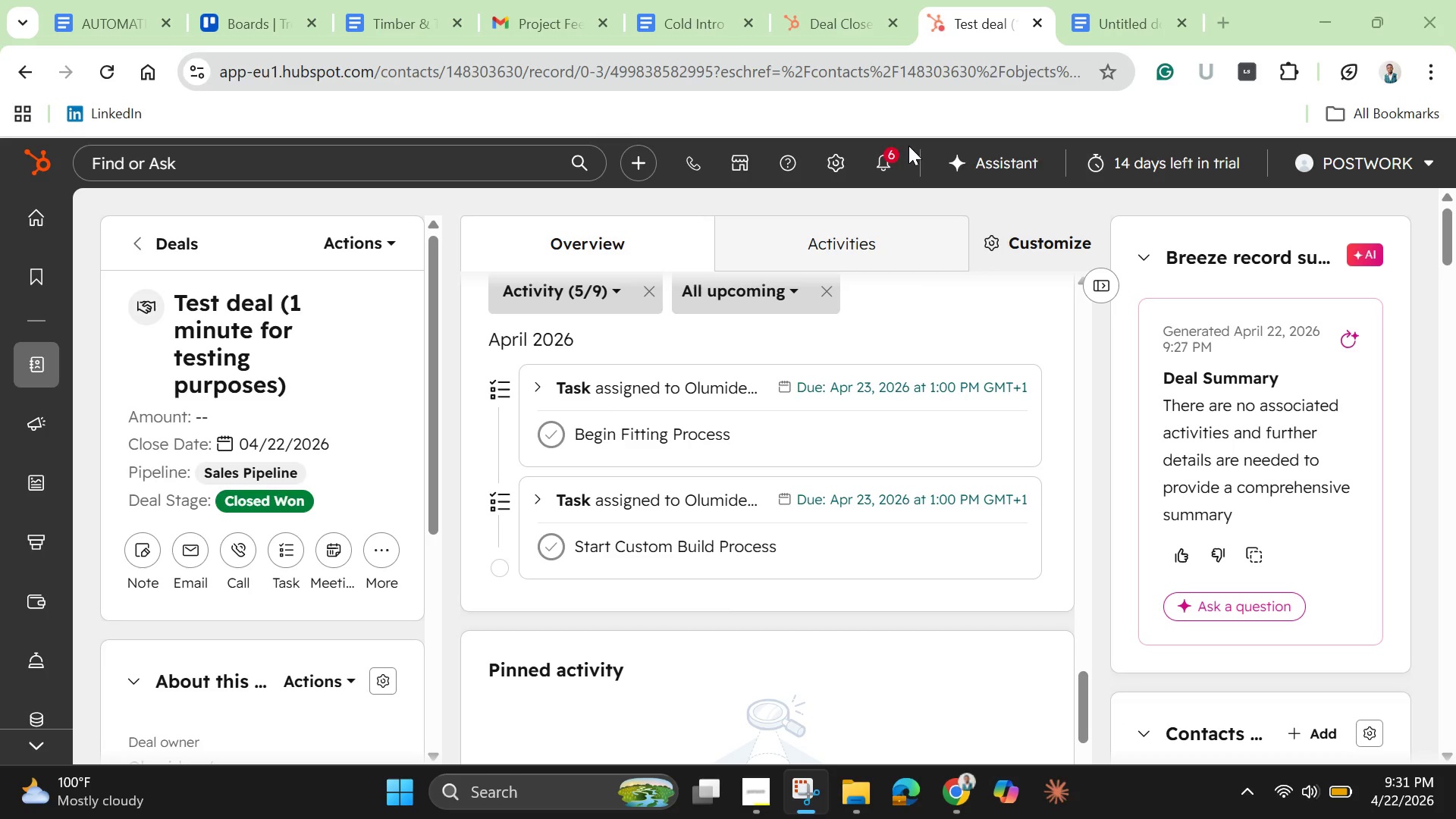 
wait(5.59)
 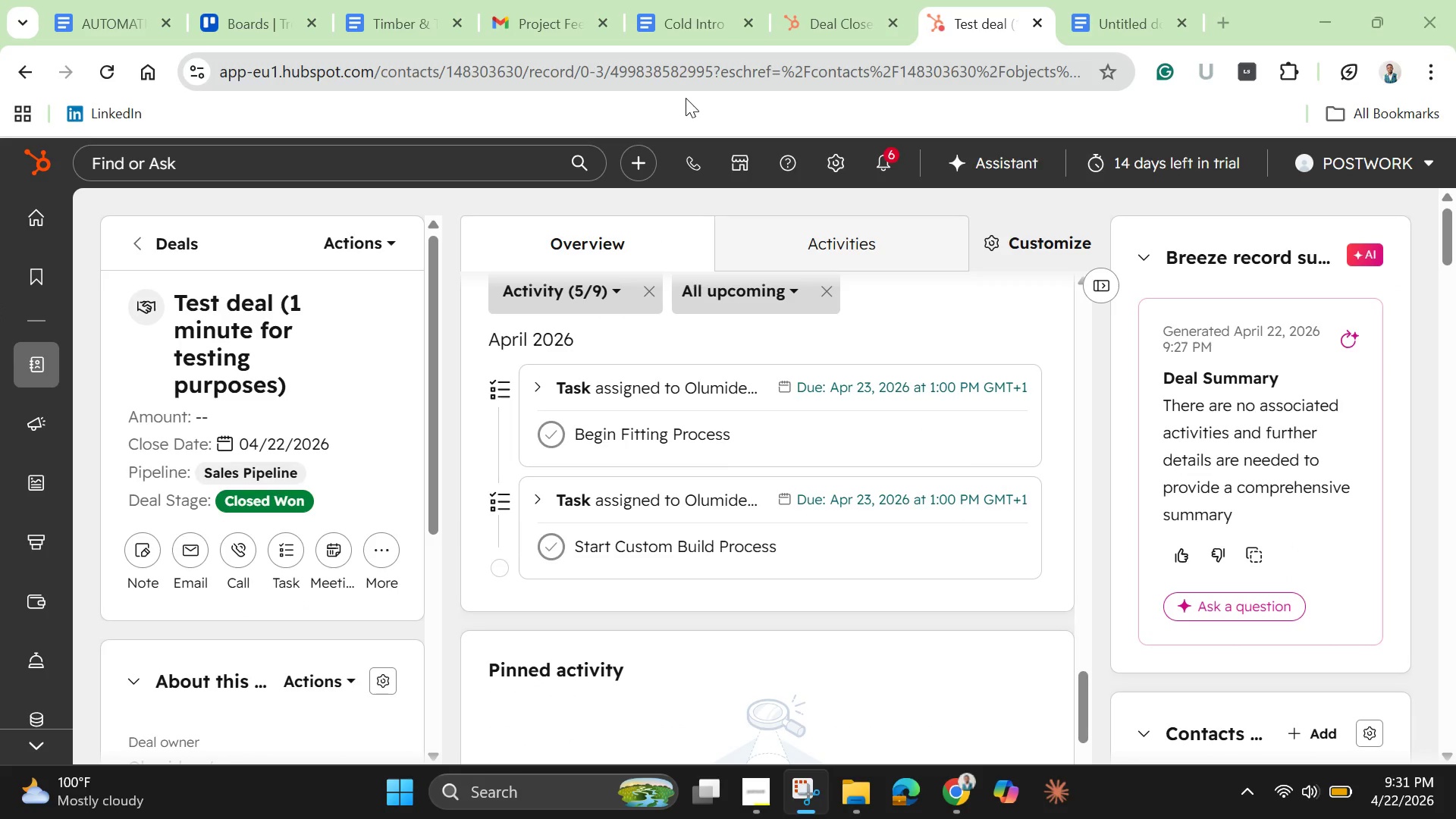 
left_click([884, 157])
 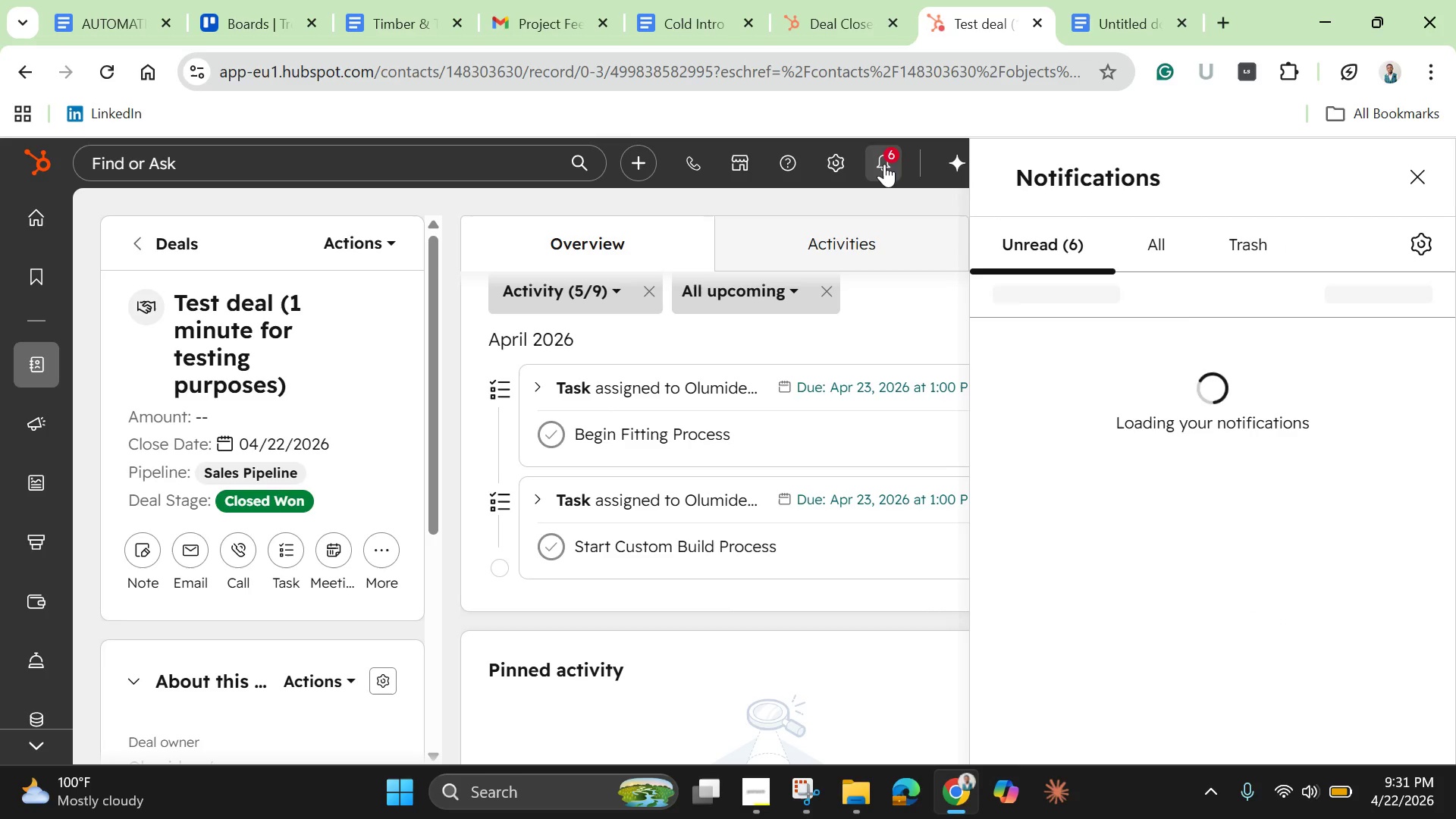 
mouse_move([1217, 442])
 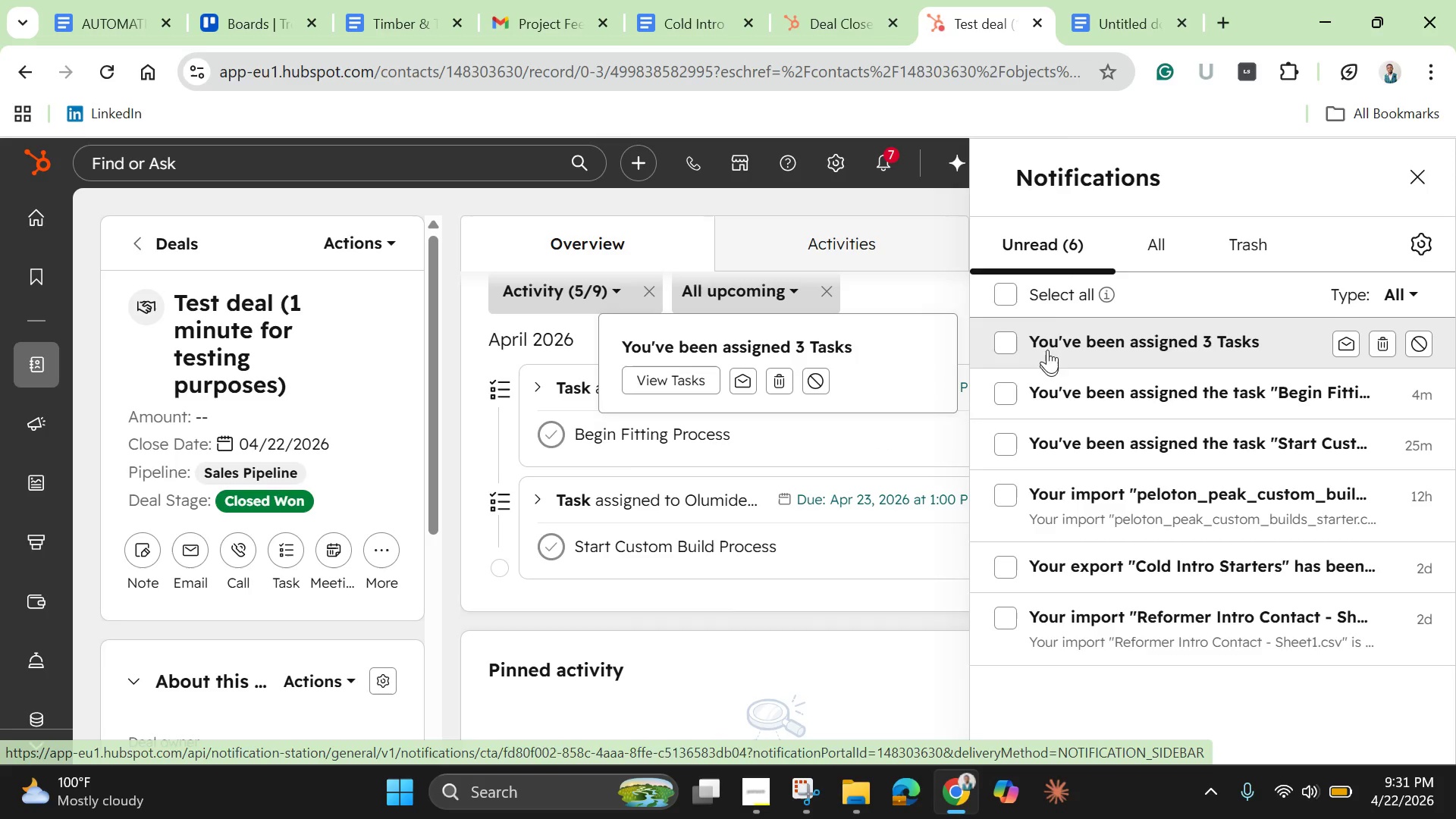 
wait(6.52)
 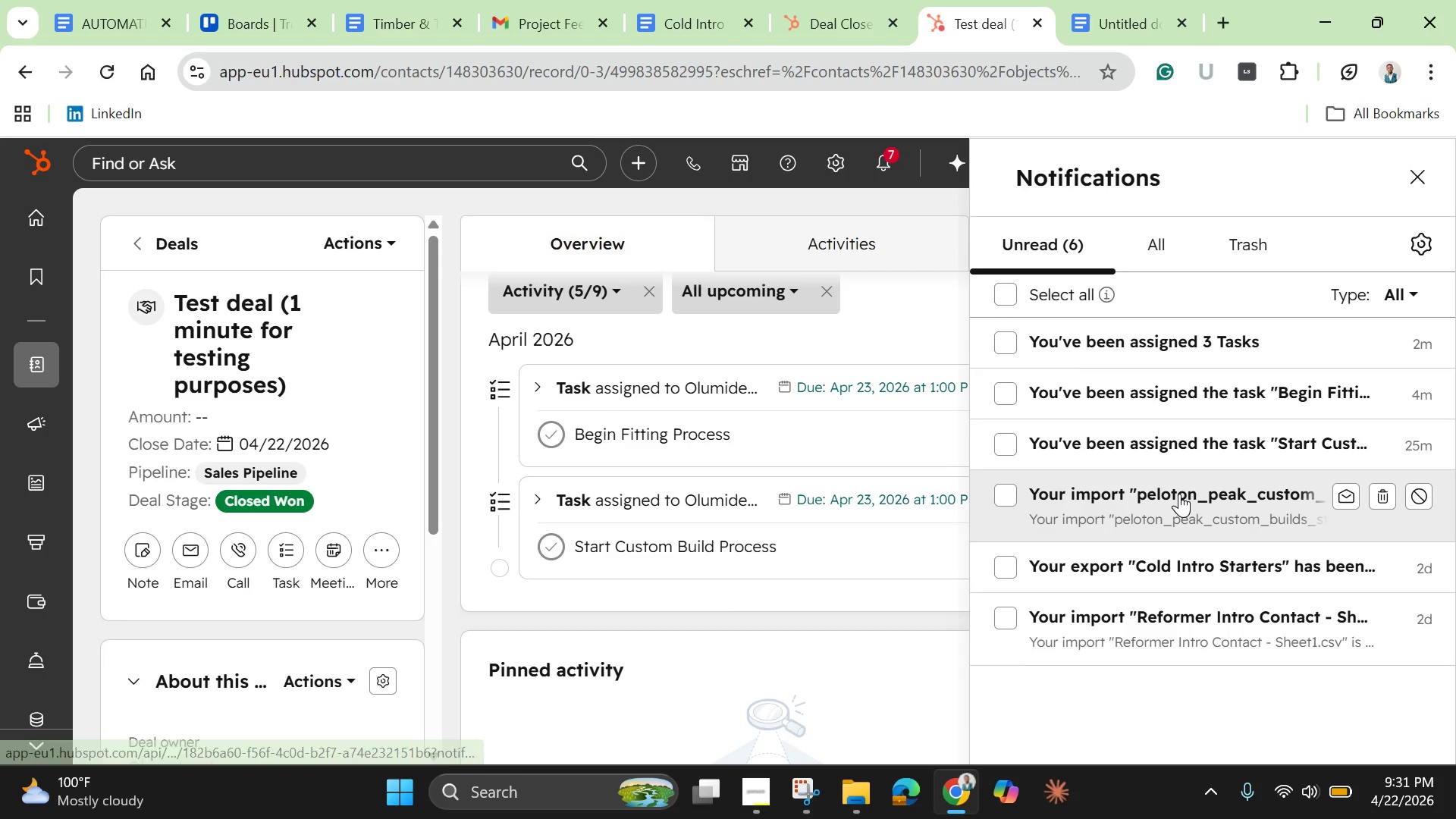 
left_click([1424, 173])
 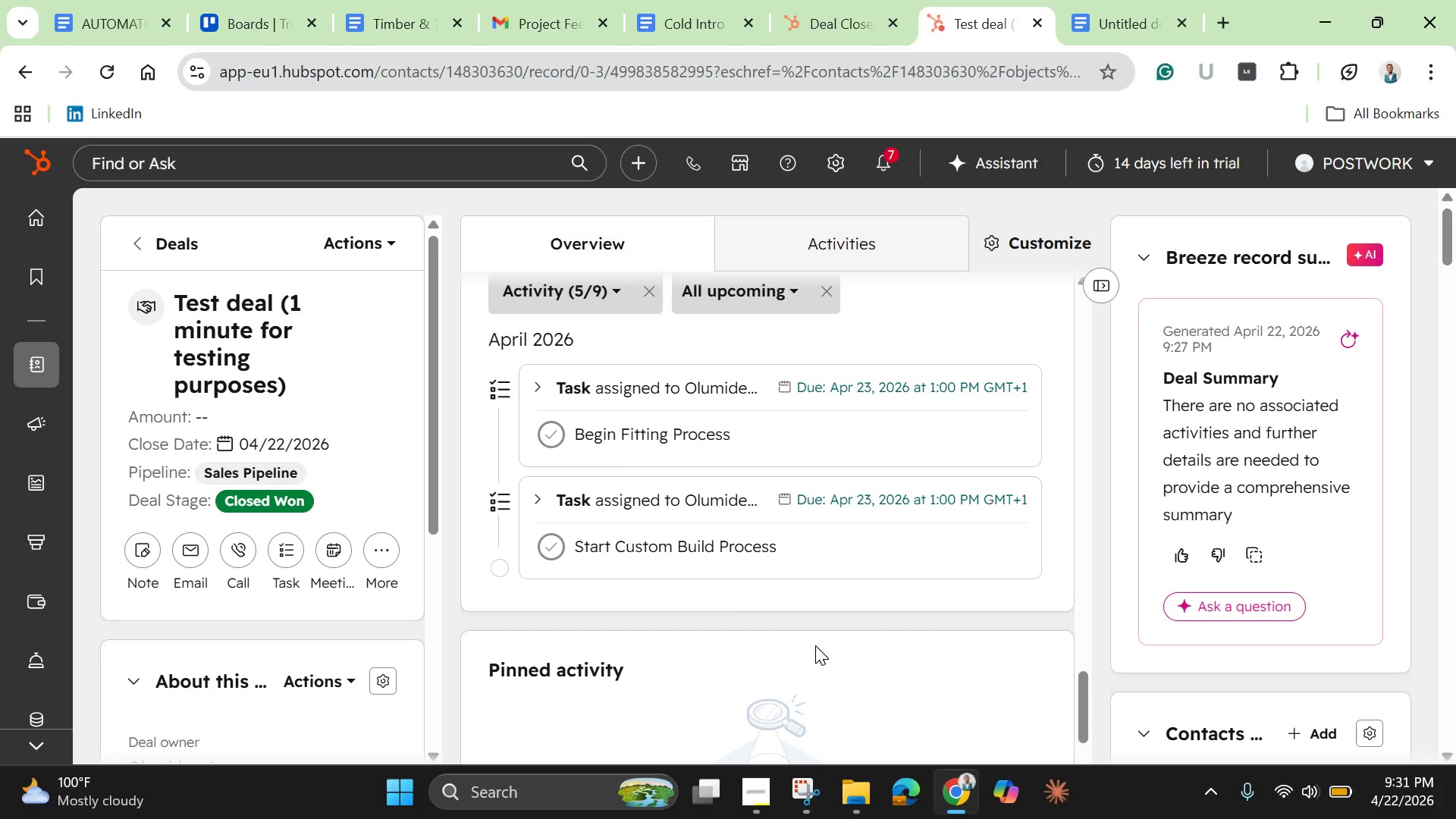 
scroll: coordinate [815, 645], scroll_direction: none, amount: 0.0
 